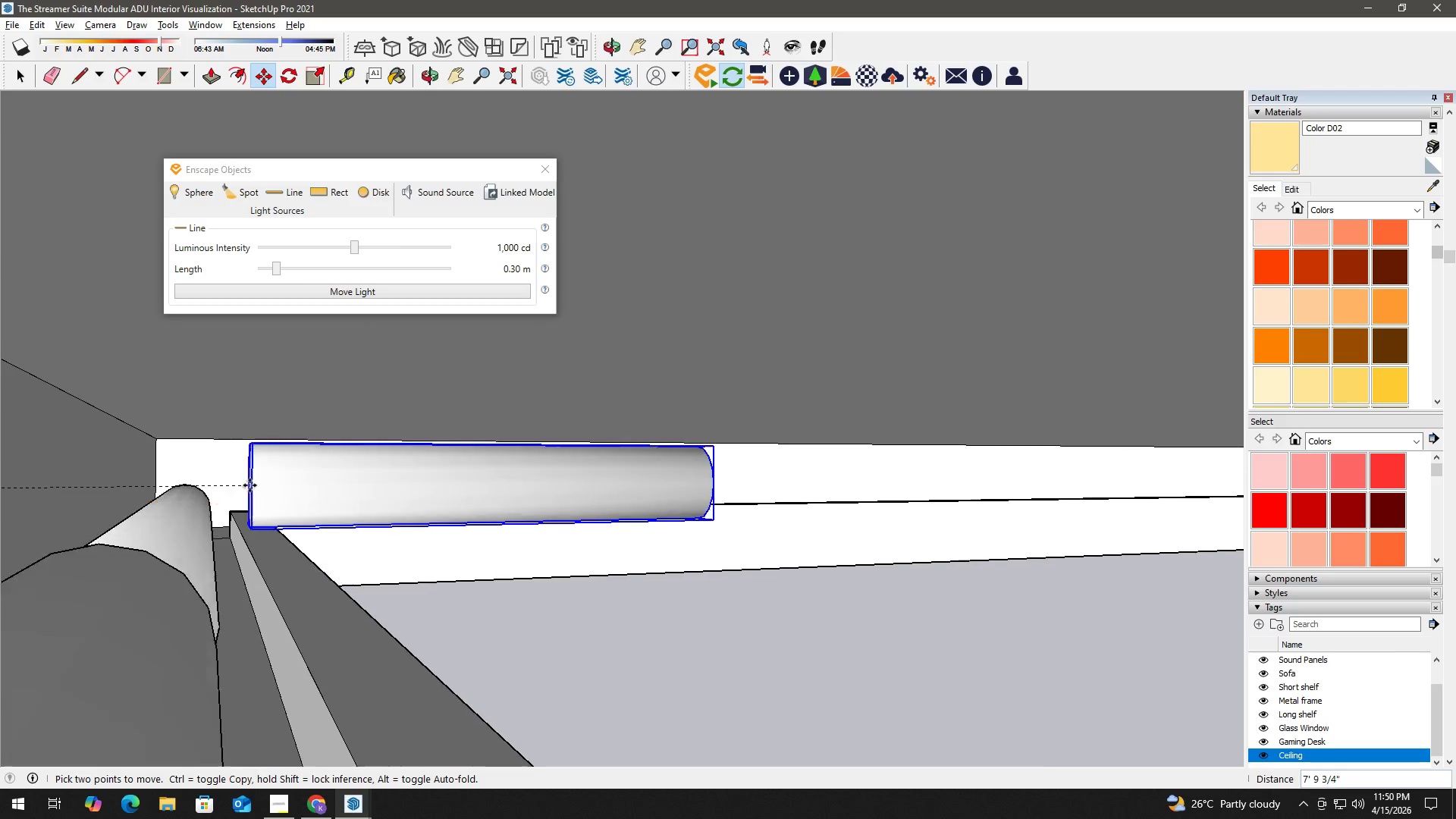 
scroll: coordinate [236, 507], scroll_direction: up, amount: 9.0
 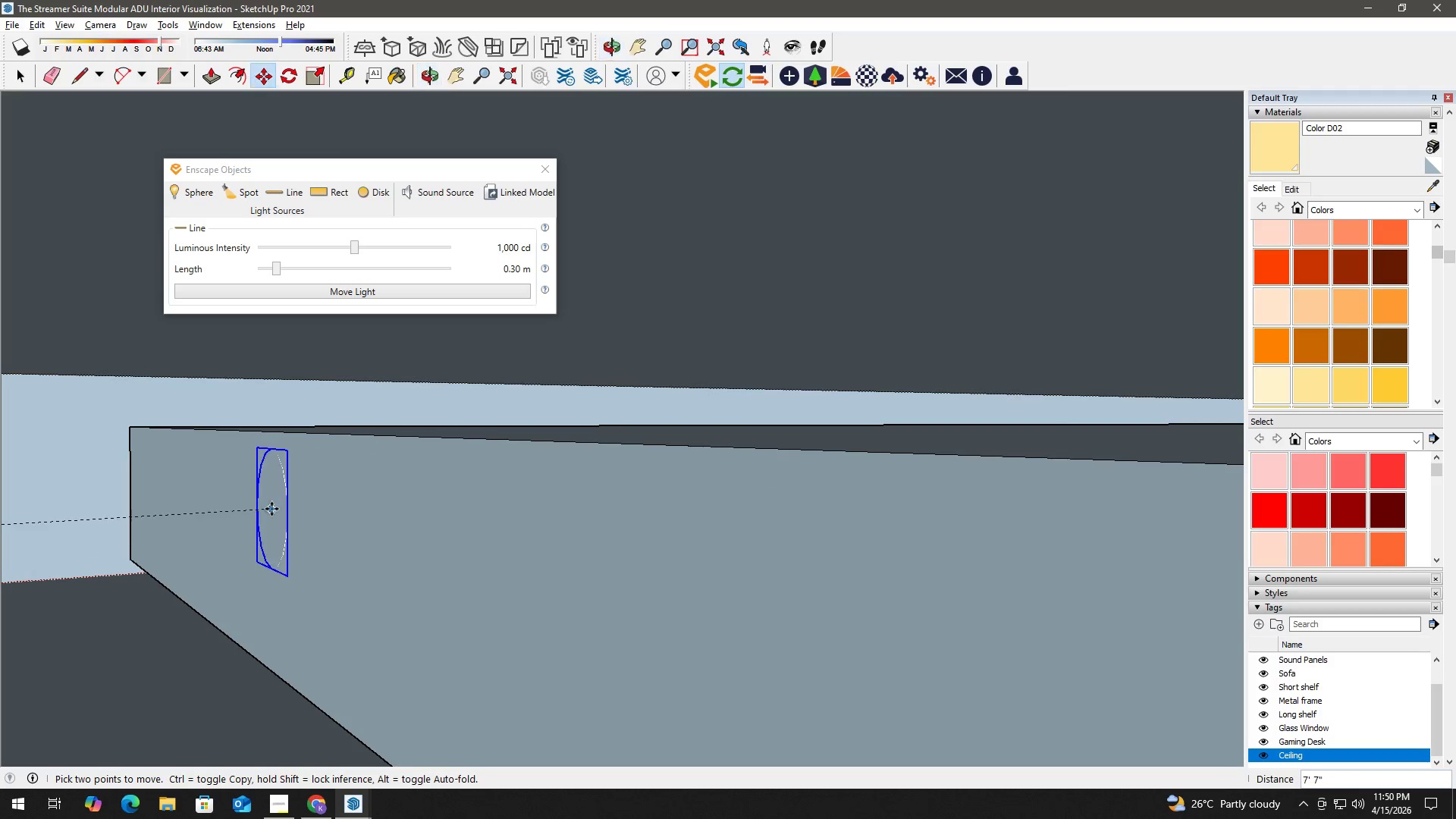 
hold_key(key=ShiftLeft, duration=0.58)
scroll: coordinate [284, 522], scroll_direction: up, amount: 6.0
 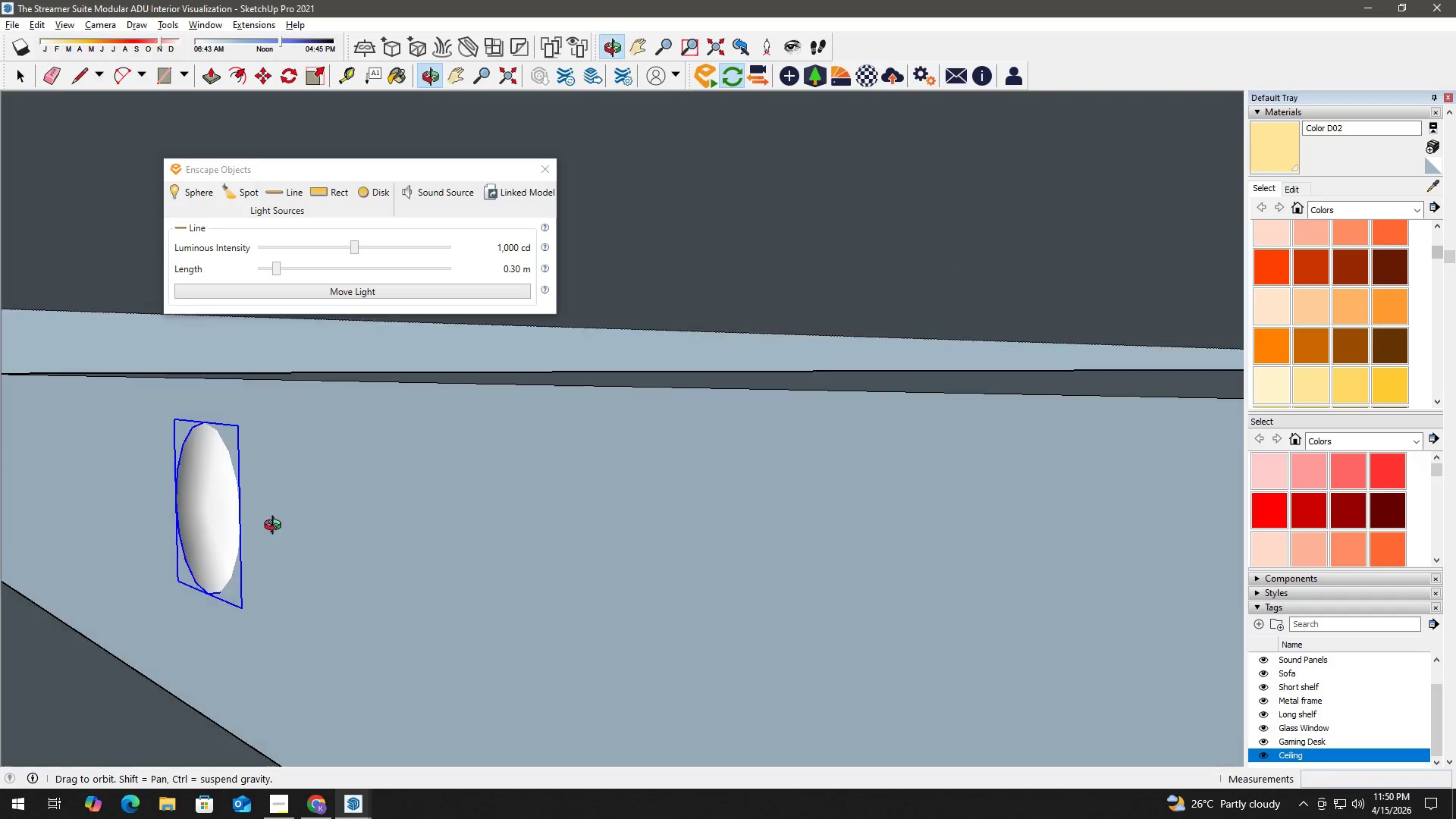 
hold_key(key=ShiftLeft, duration=1.91)
scroll: coordinate [195, 476], scroll_direction: up, amount: 14.0
 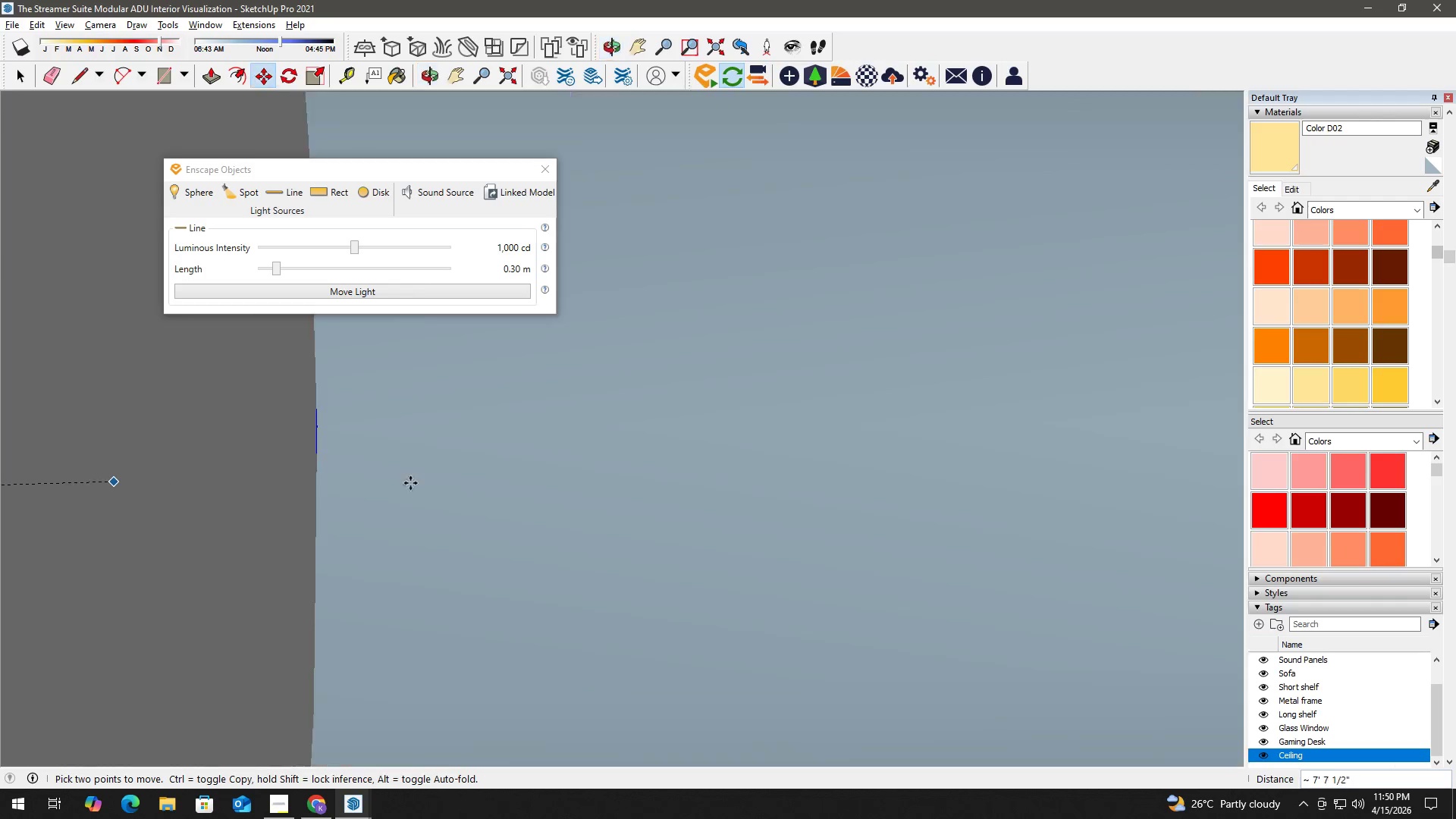 
hold_key(key=ShiftLeft, duration=1.17)
 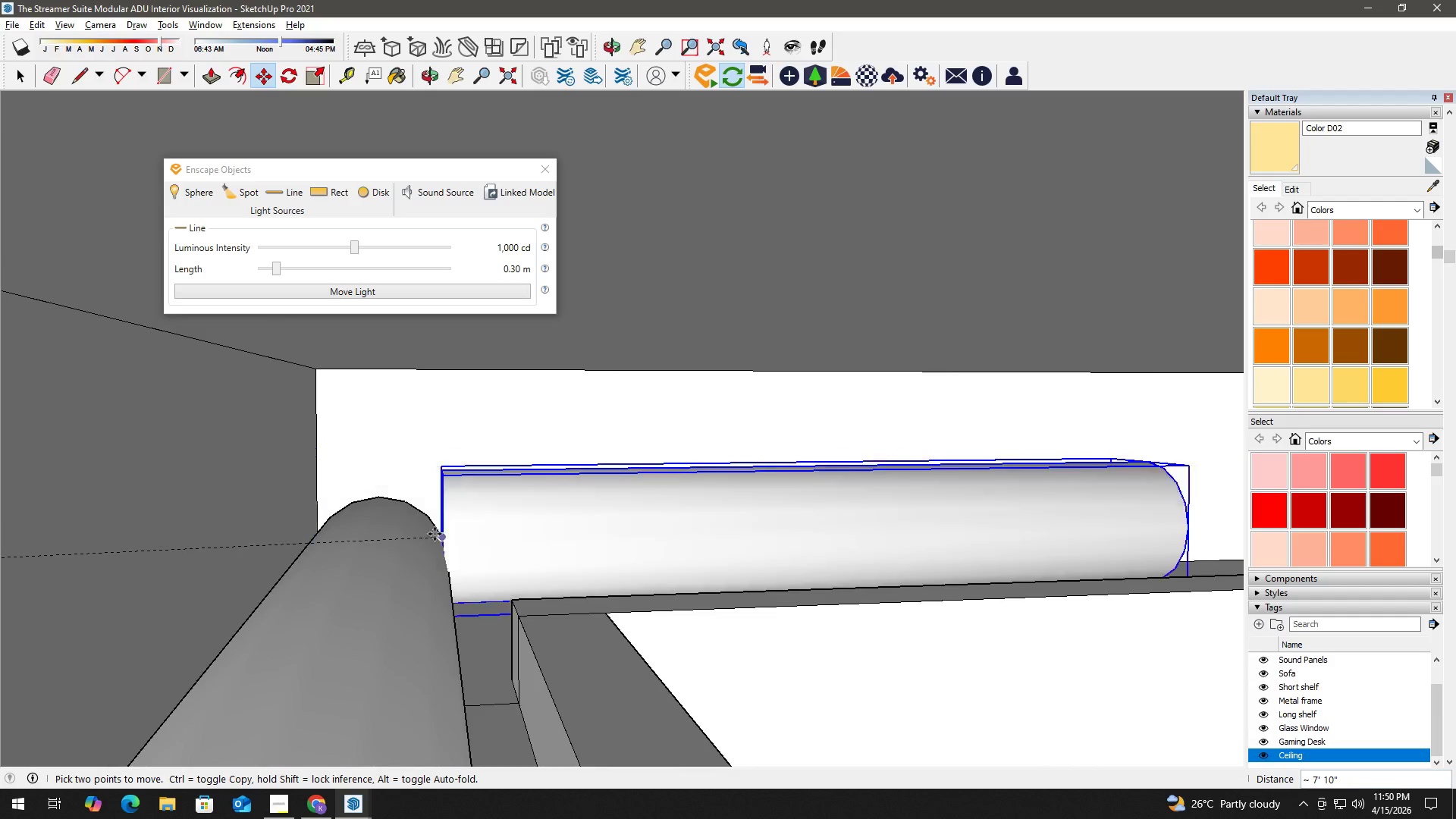 
scroll: coordinate [438, 535], scroll_direction: up, amount: 2.0
 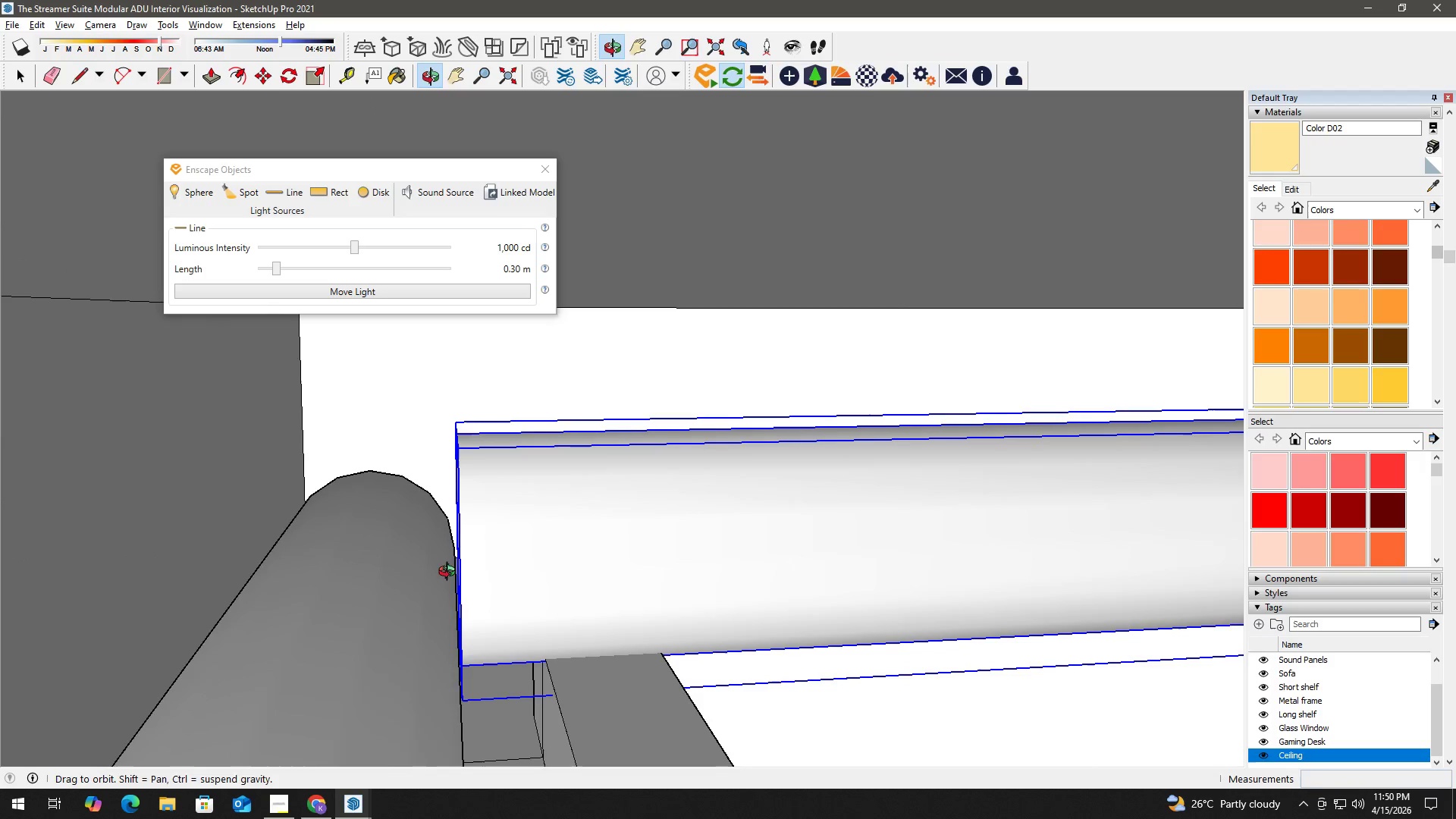 
left_click([463, 545])
 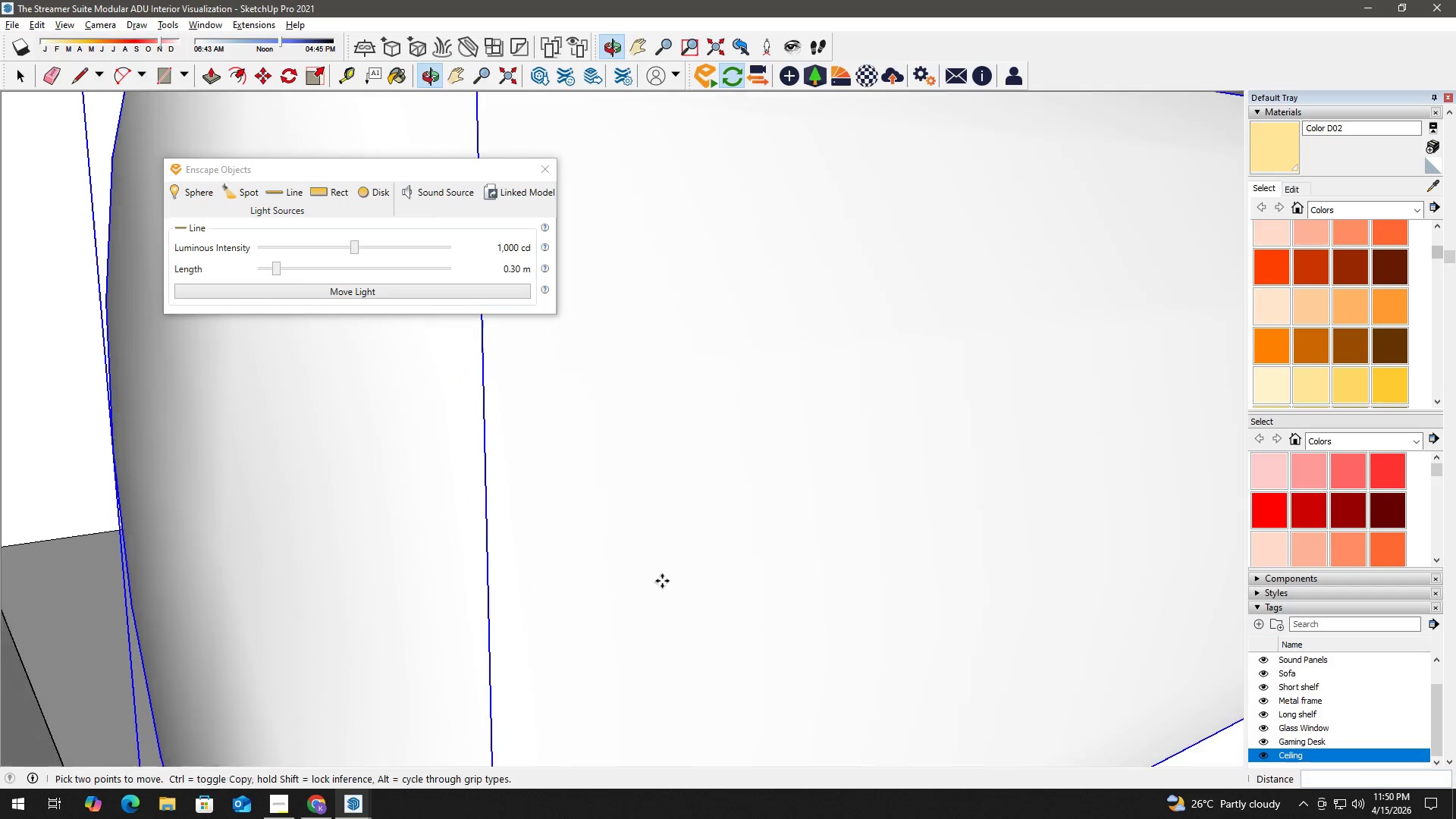 
scroll: coordinate [460, 548], scroll_direction: up, amount: 14.0
 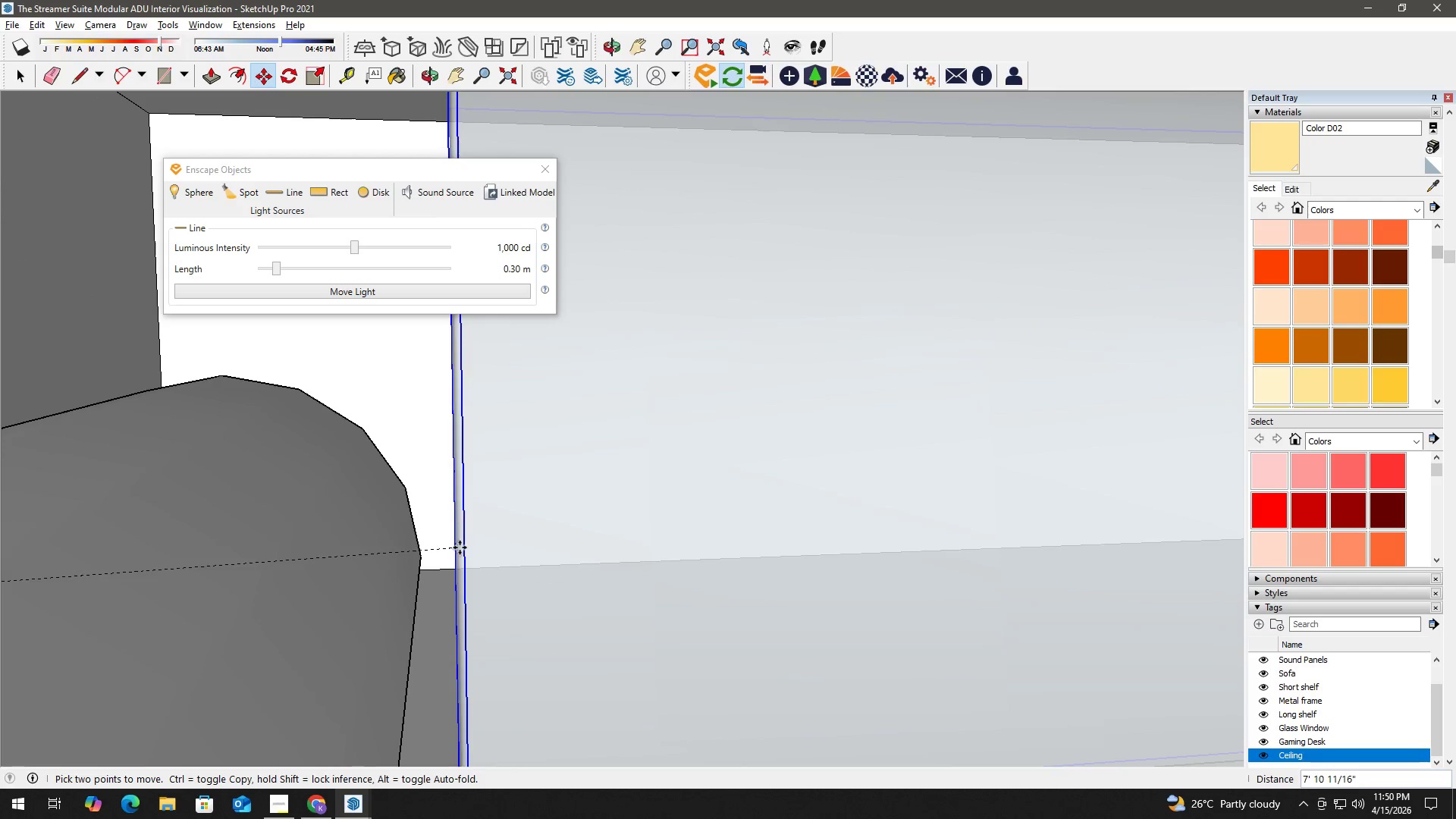 
hold_key(key=ShiftLeft, duration=0.66)
 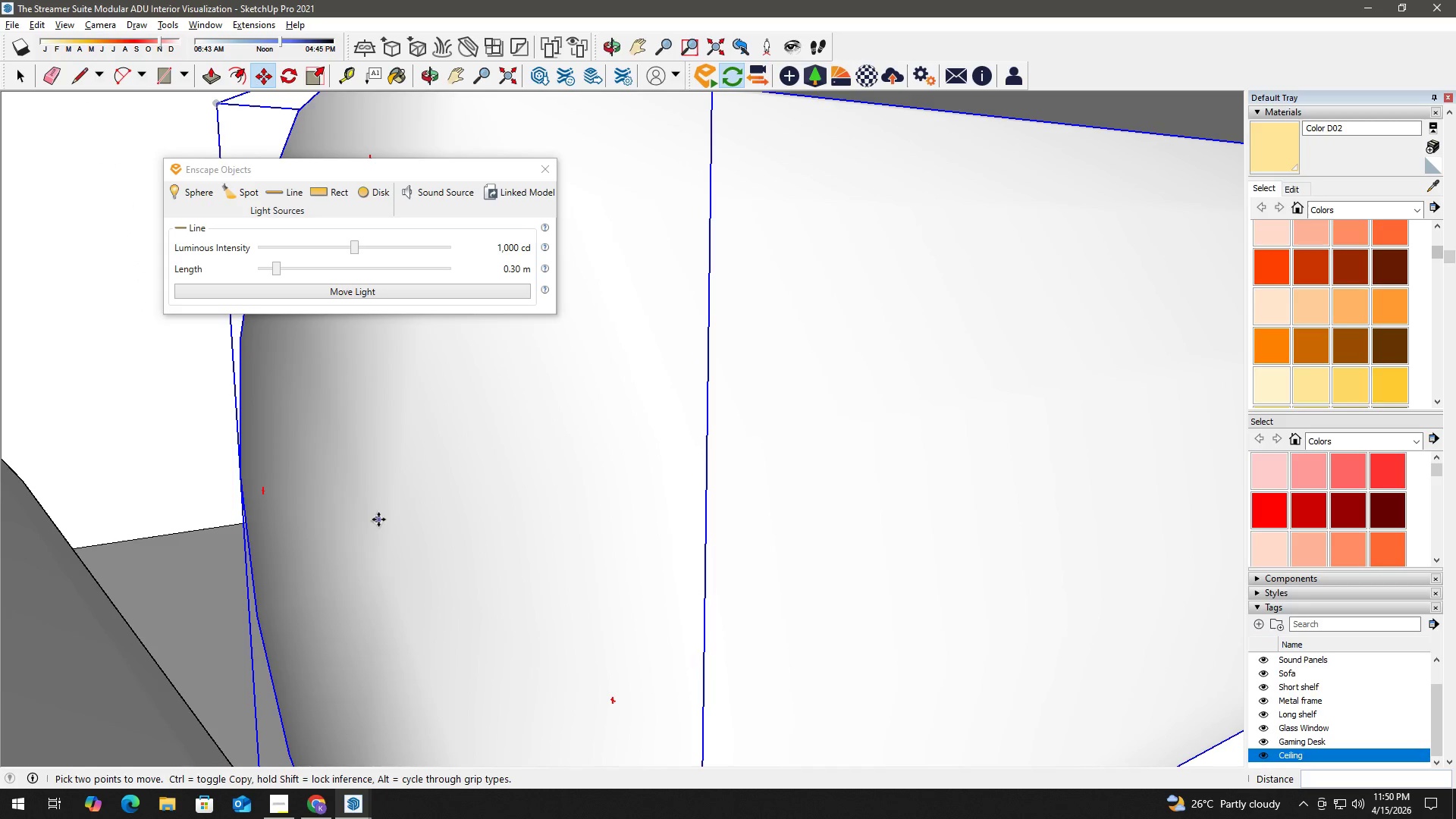 
scroll: coordinate [378, 552], scroll_direction: down, amount: 2.0
 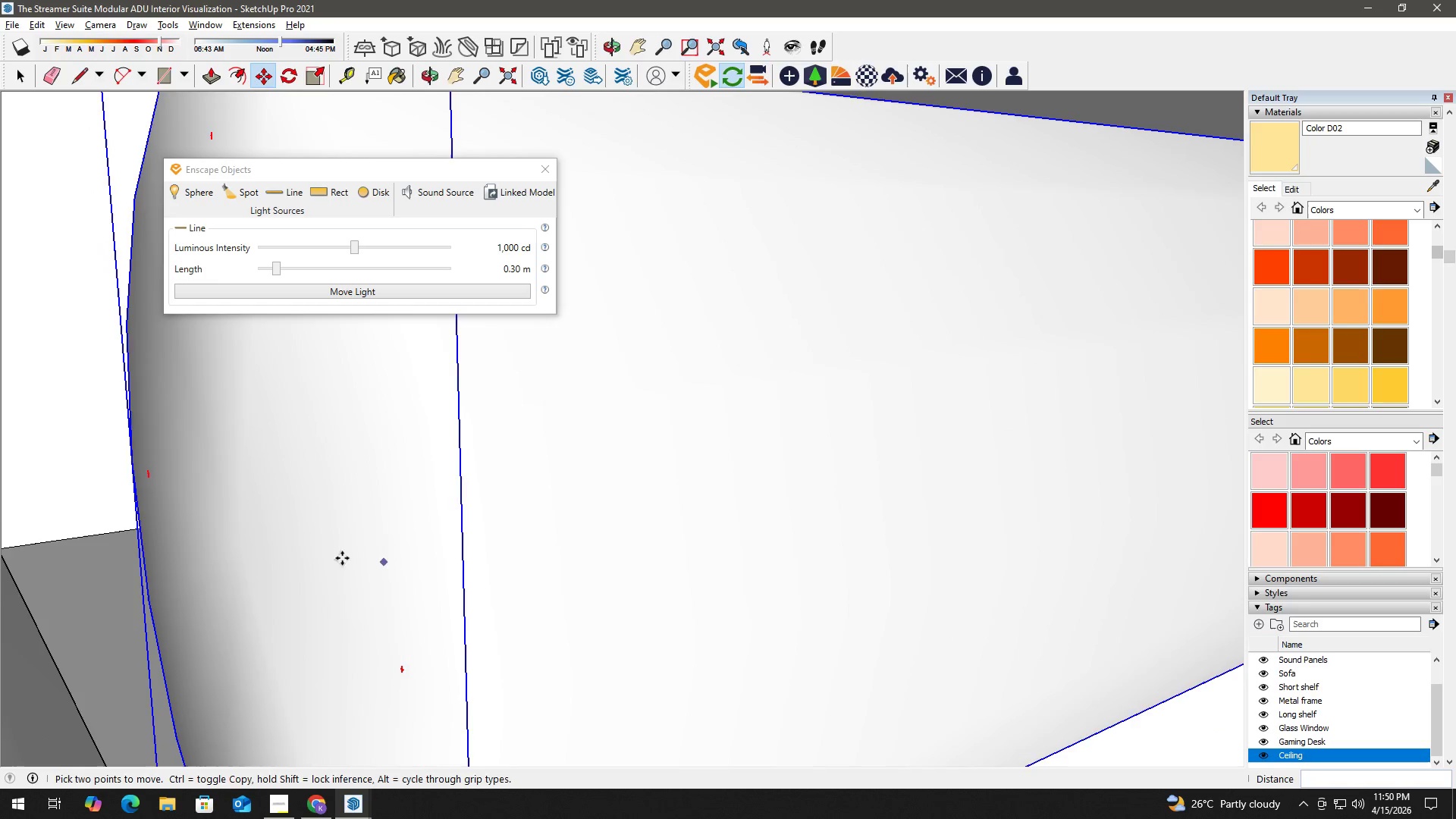 
left_click([378, 519])
 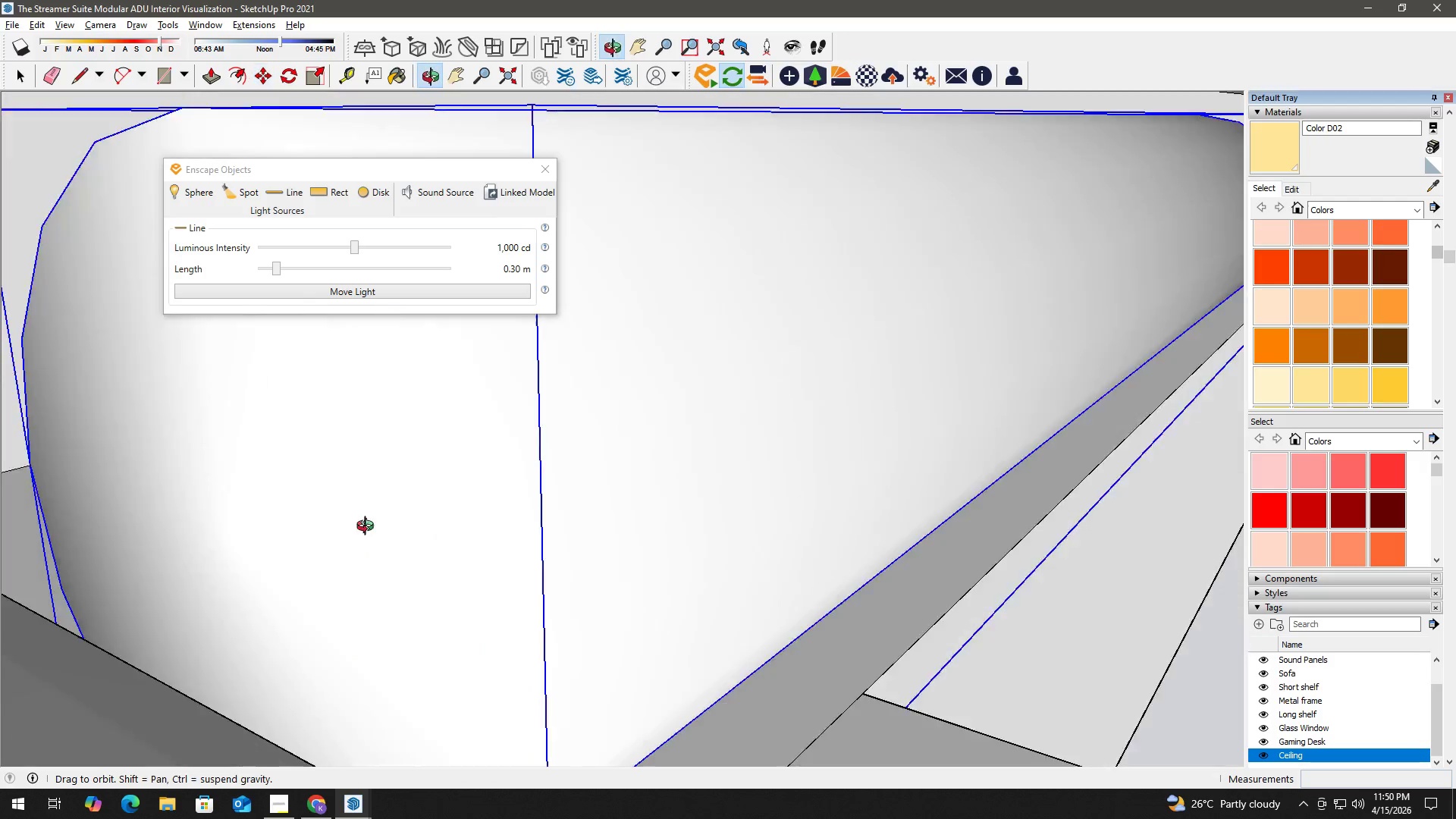 
hold_key(key=ShiftLeft, duration=1.5)
 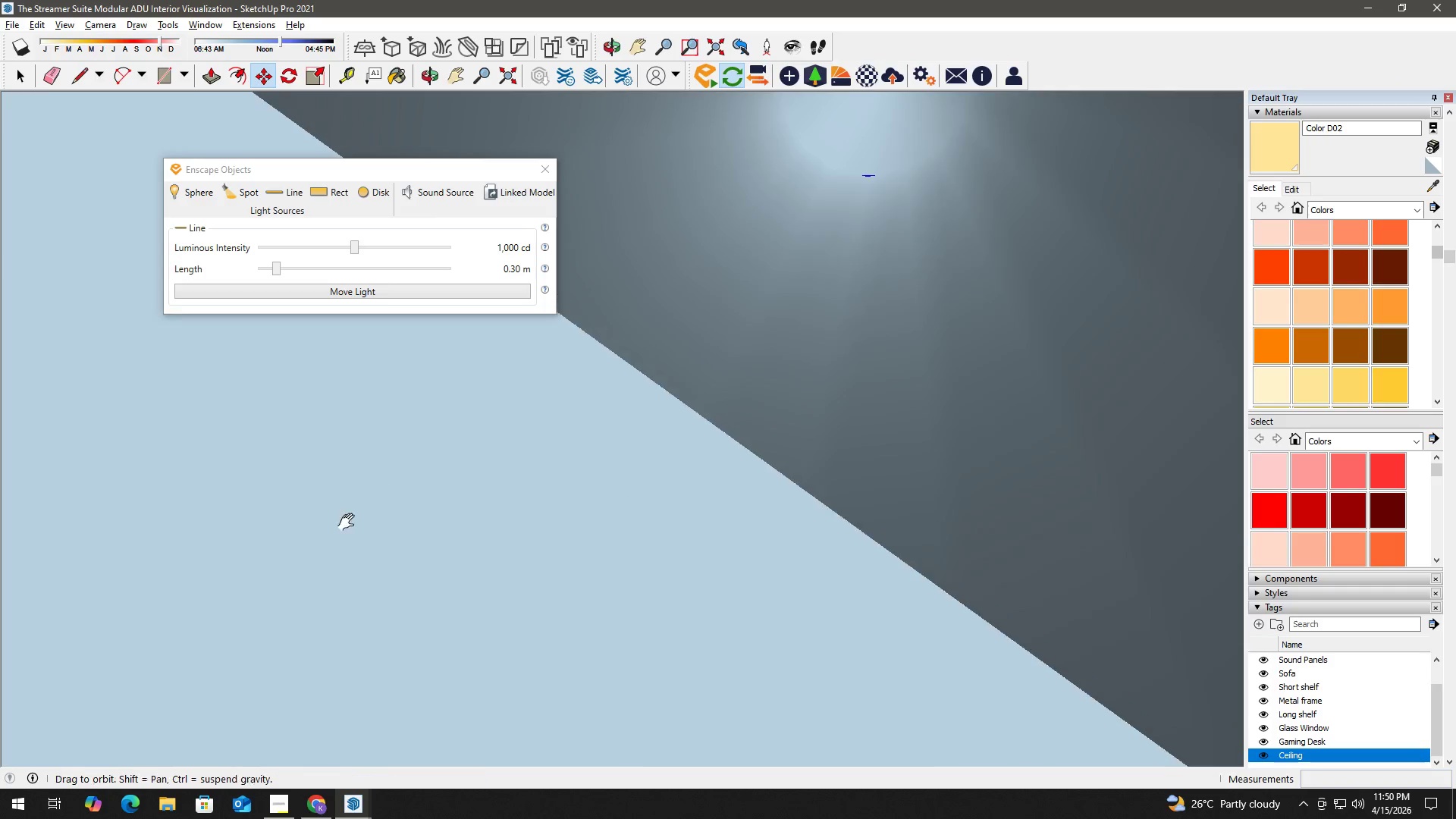 
hold_key(key=ShiftLeft, duration=1.51)
 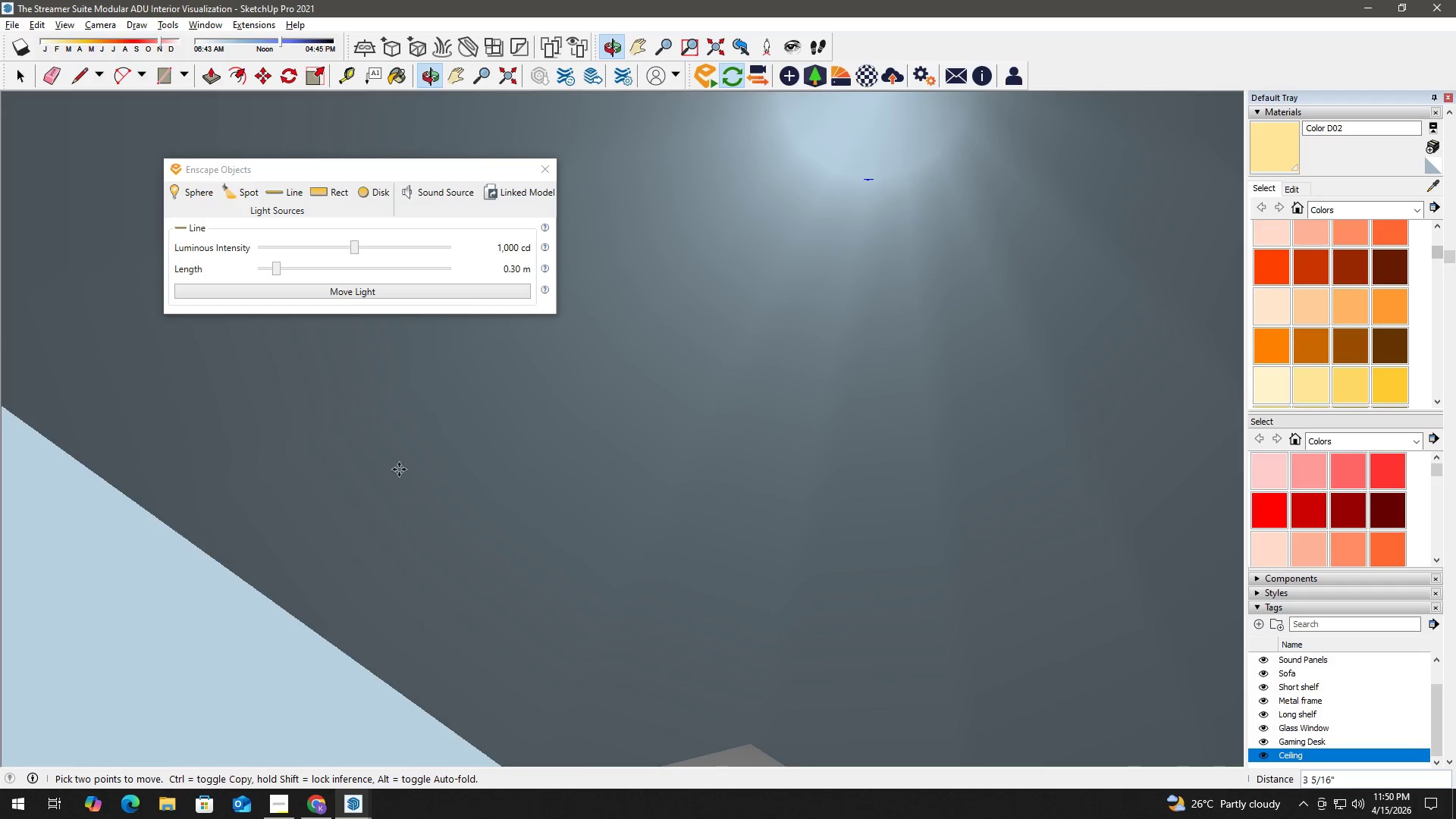 
hold_key(key=ShiftLeft, duration=10.03)
left_click([433, 366])
 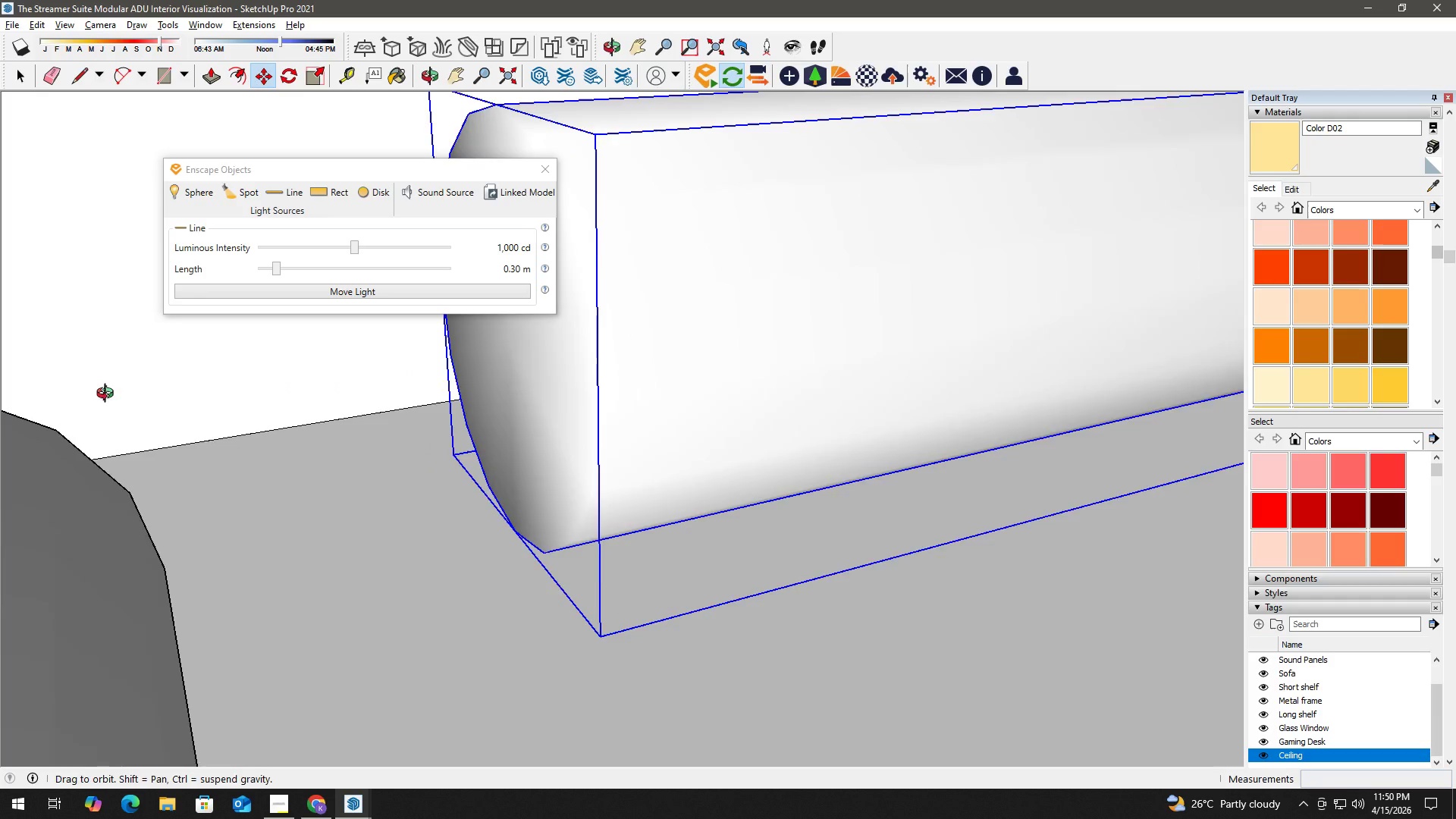 
key(H)
 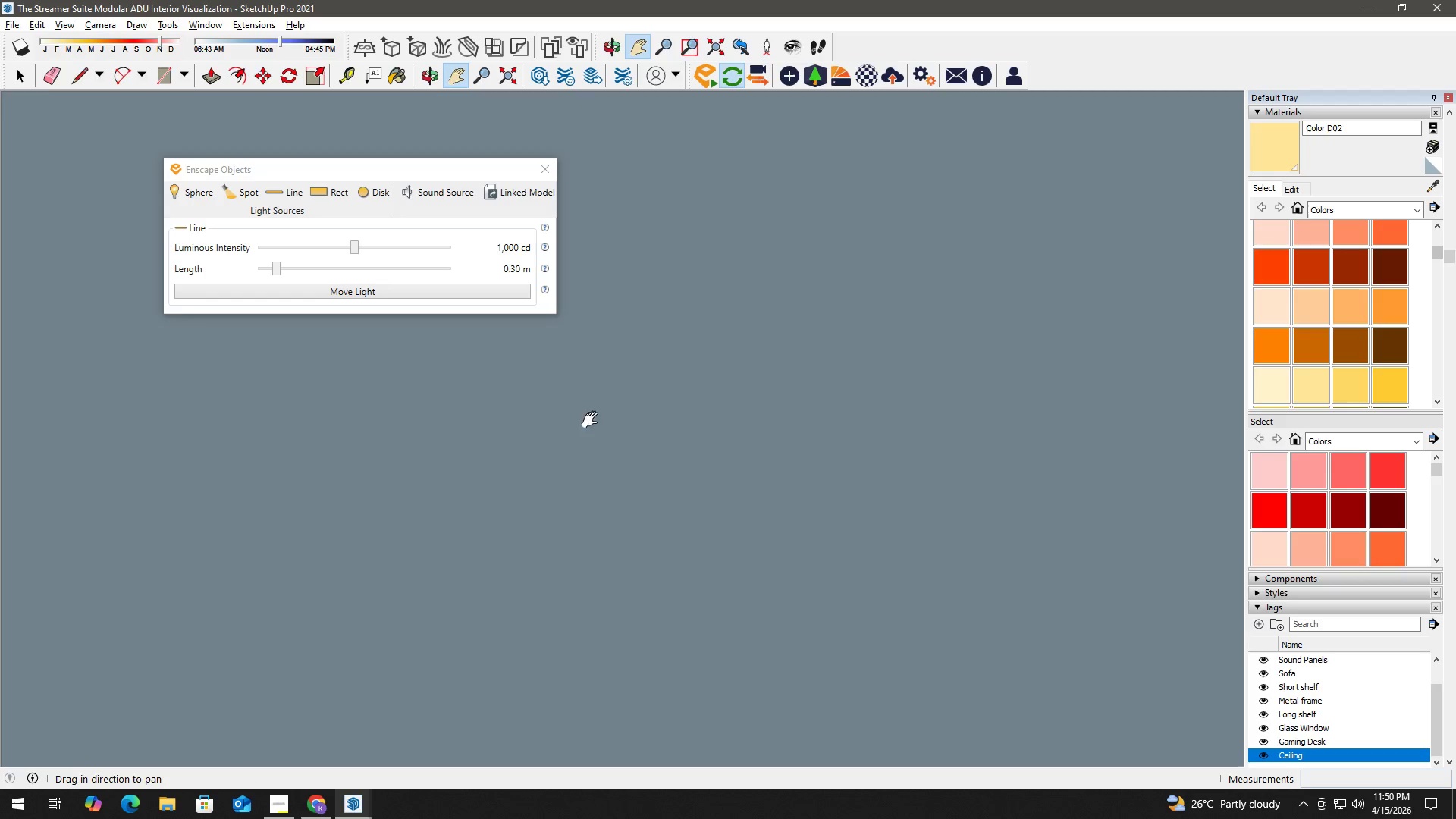 
left_click_drag(start_coordinate=[613, 419], to_coordinate=[137, 432])
 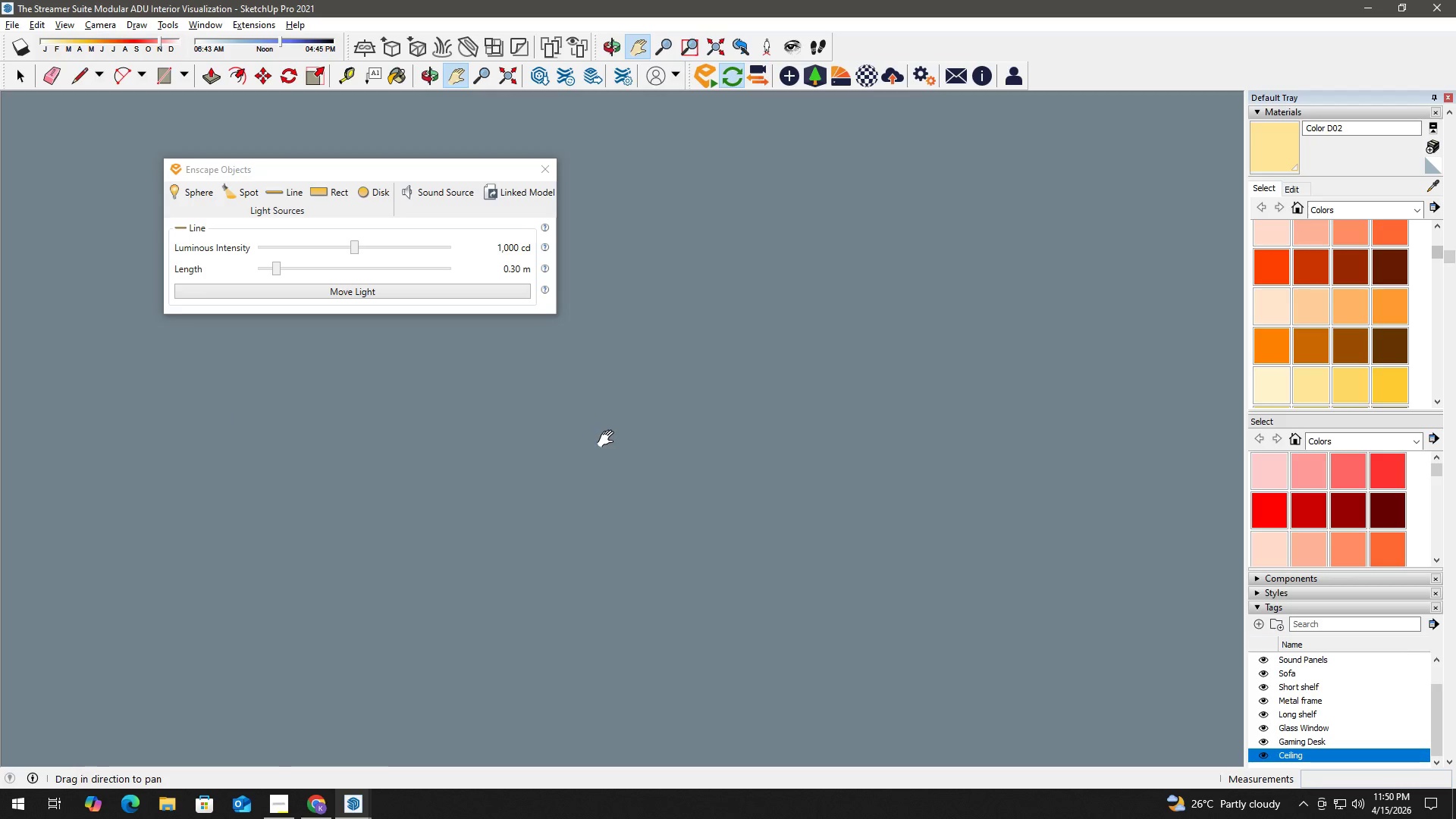 
scroll: coordinate [370, 403], scroll_direction: down, amount: 3.0
 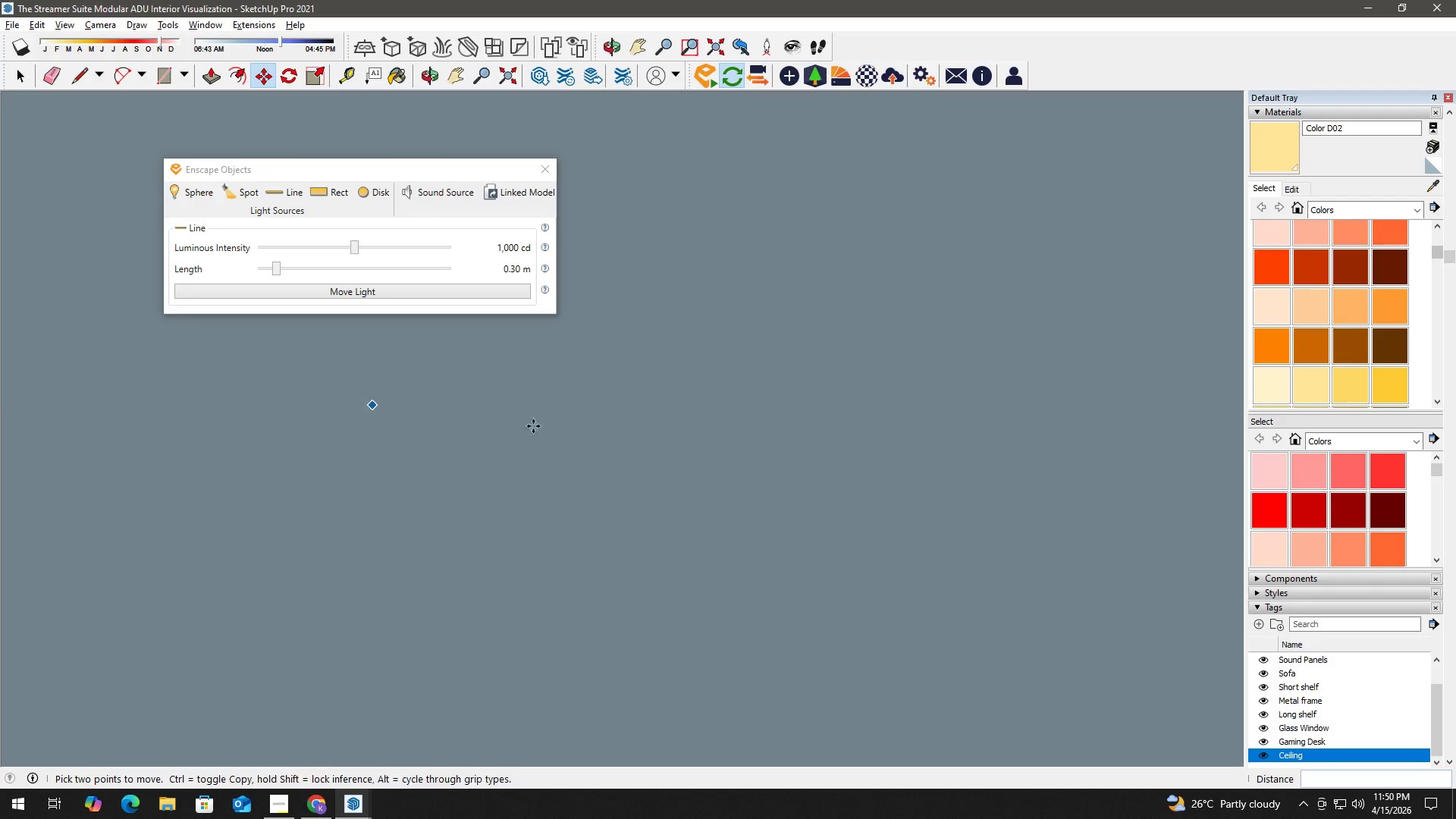 
left_click_drag(start_coordinate=[624, 443], to_coordinate=[358, 201])
 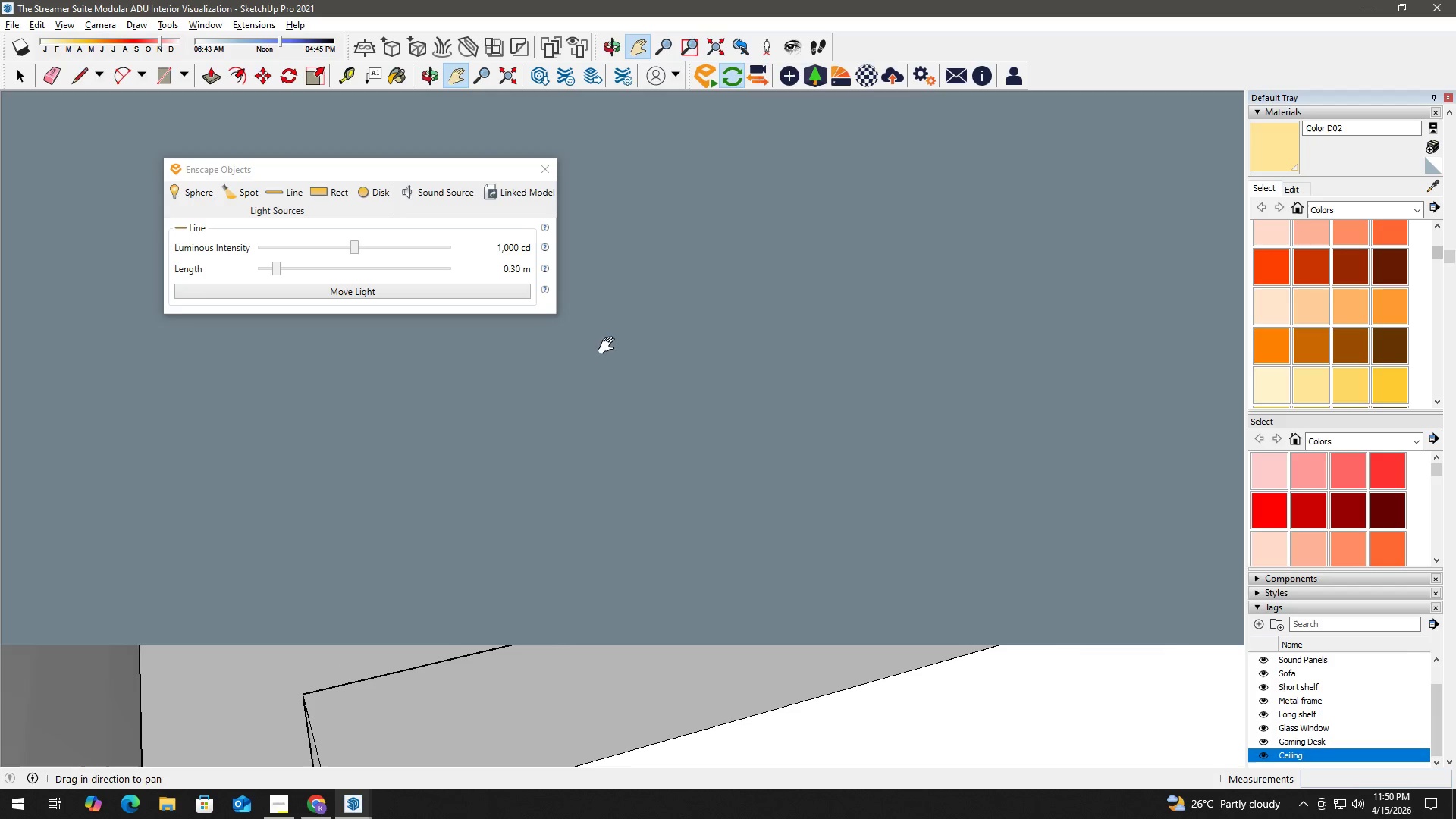 
left_click_drag(start_coordinate=[714, 377], to_coordinate=[513, 133])
 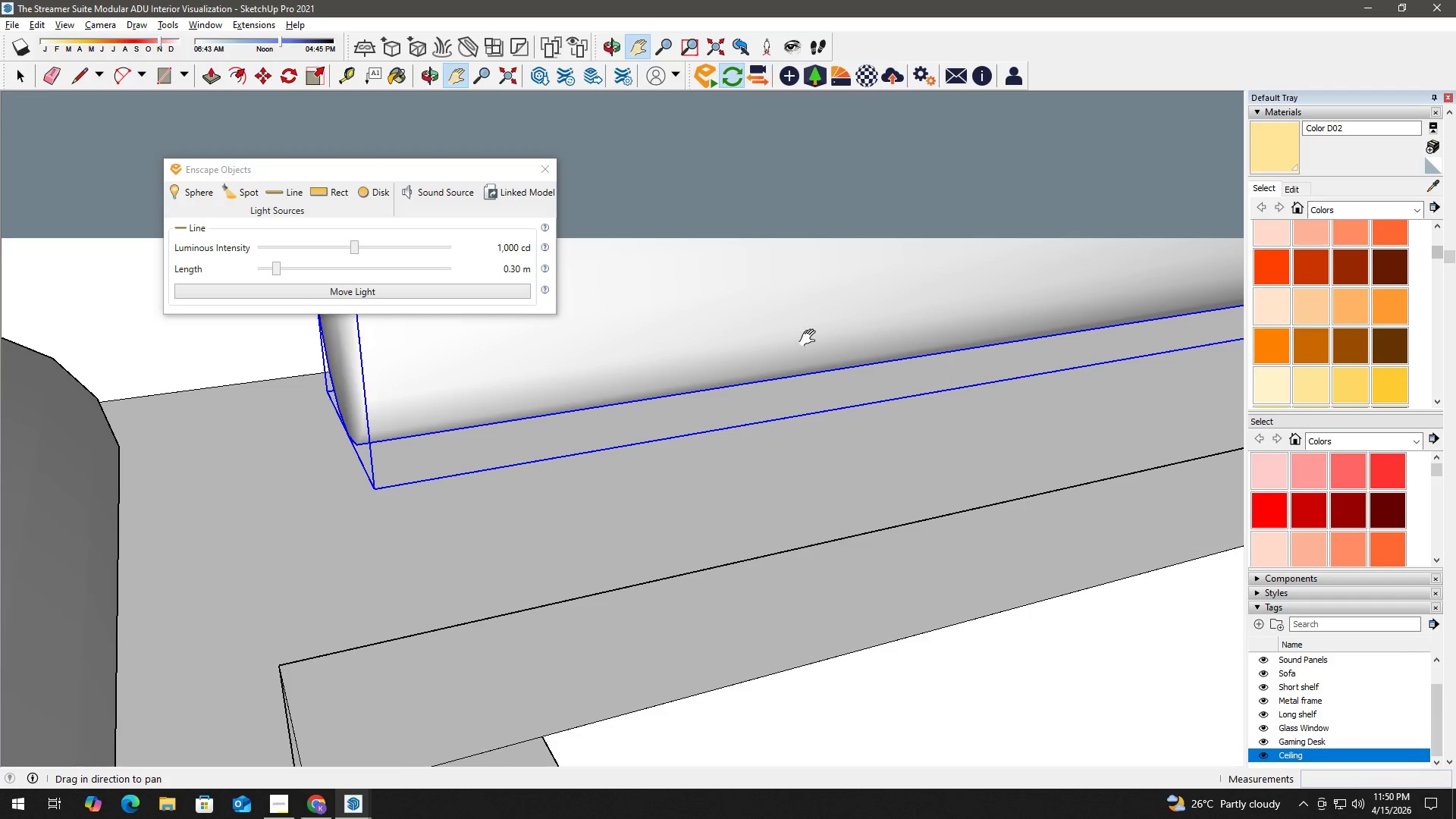 
left_click_drag(start_coordinate=[812, 342], to_coordinate=[233, 334])
 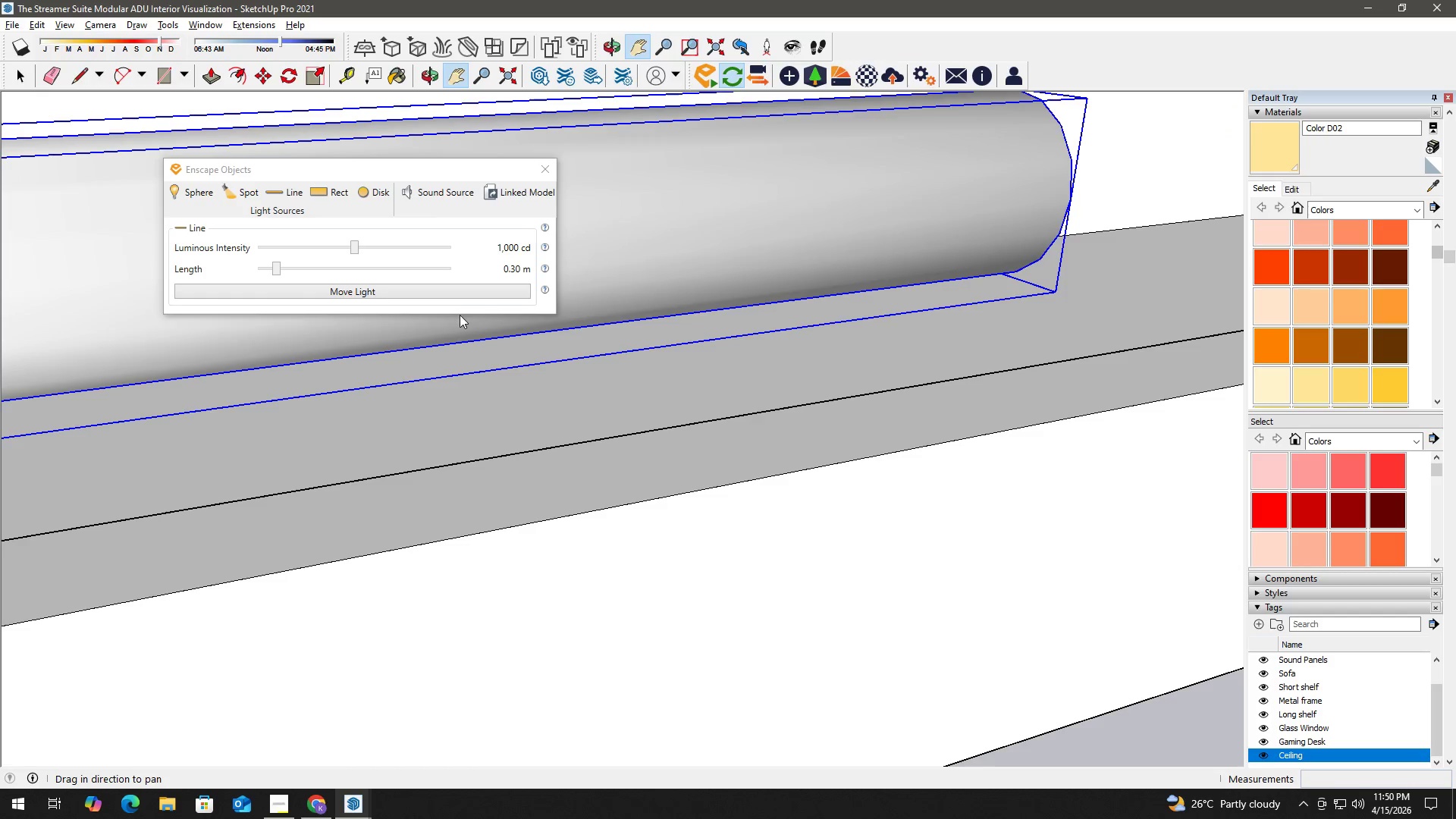 
left_click_drag(start_coordinate=[577, 303], to_coordinate=[324, 251])
 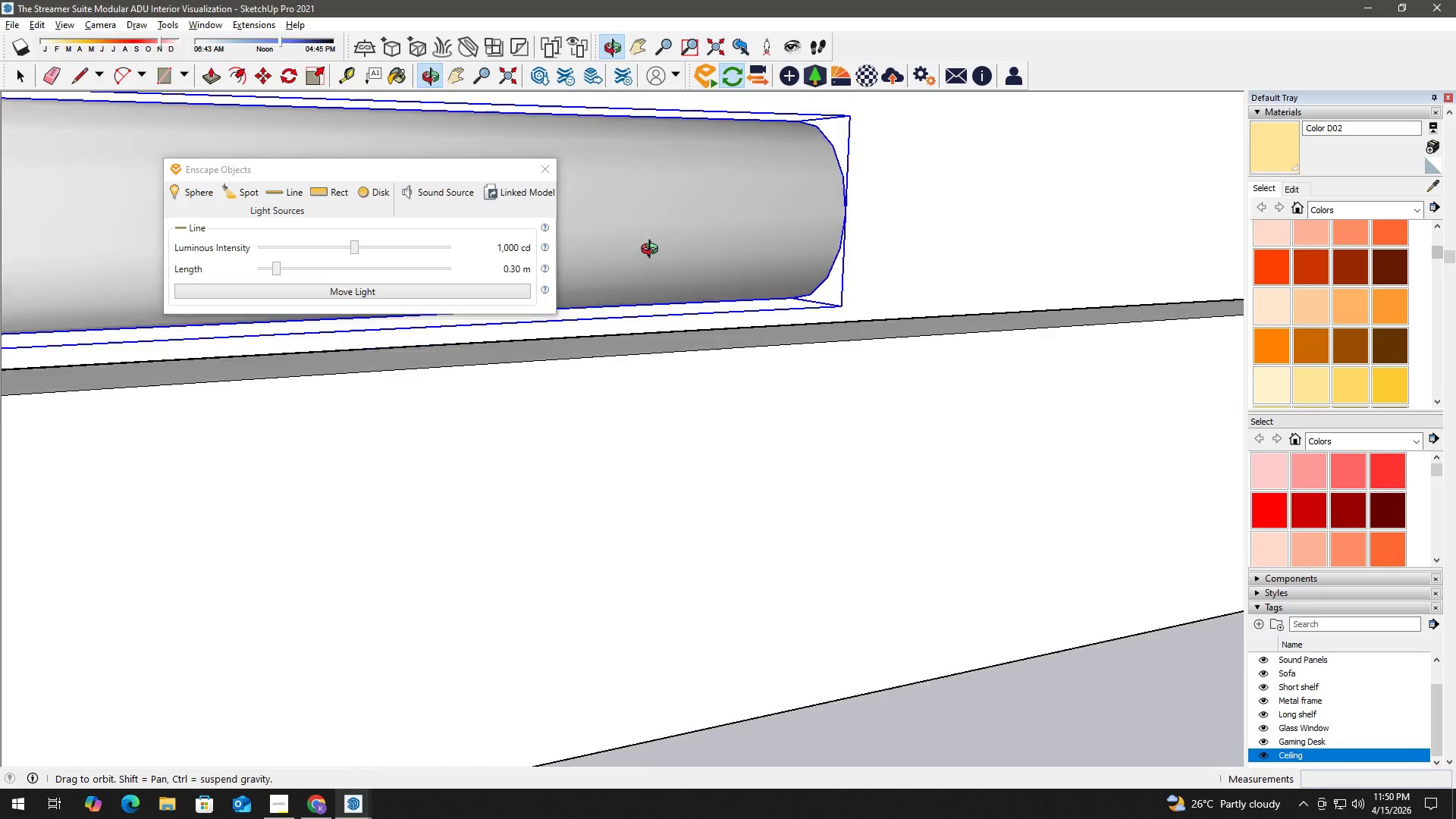 
key(H)
 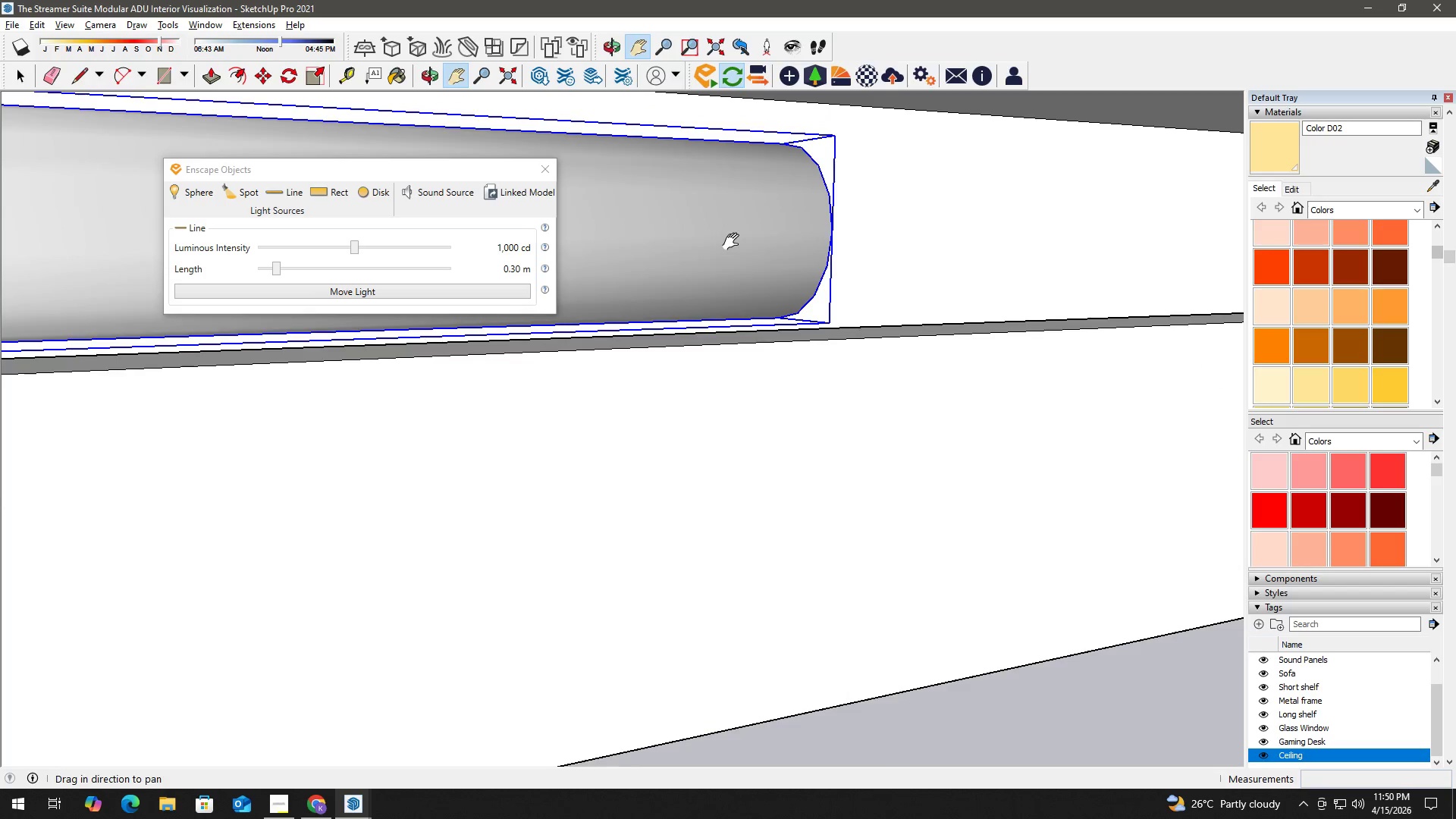 
left_click_drag(start_coordinate=[745, 248], to_coordinate=[538, 407])
 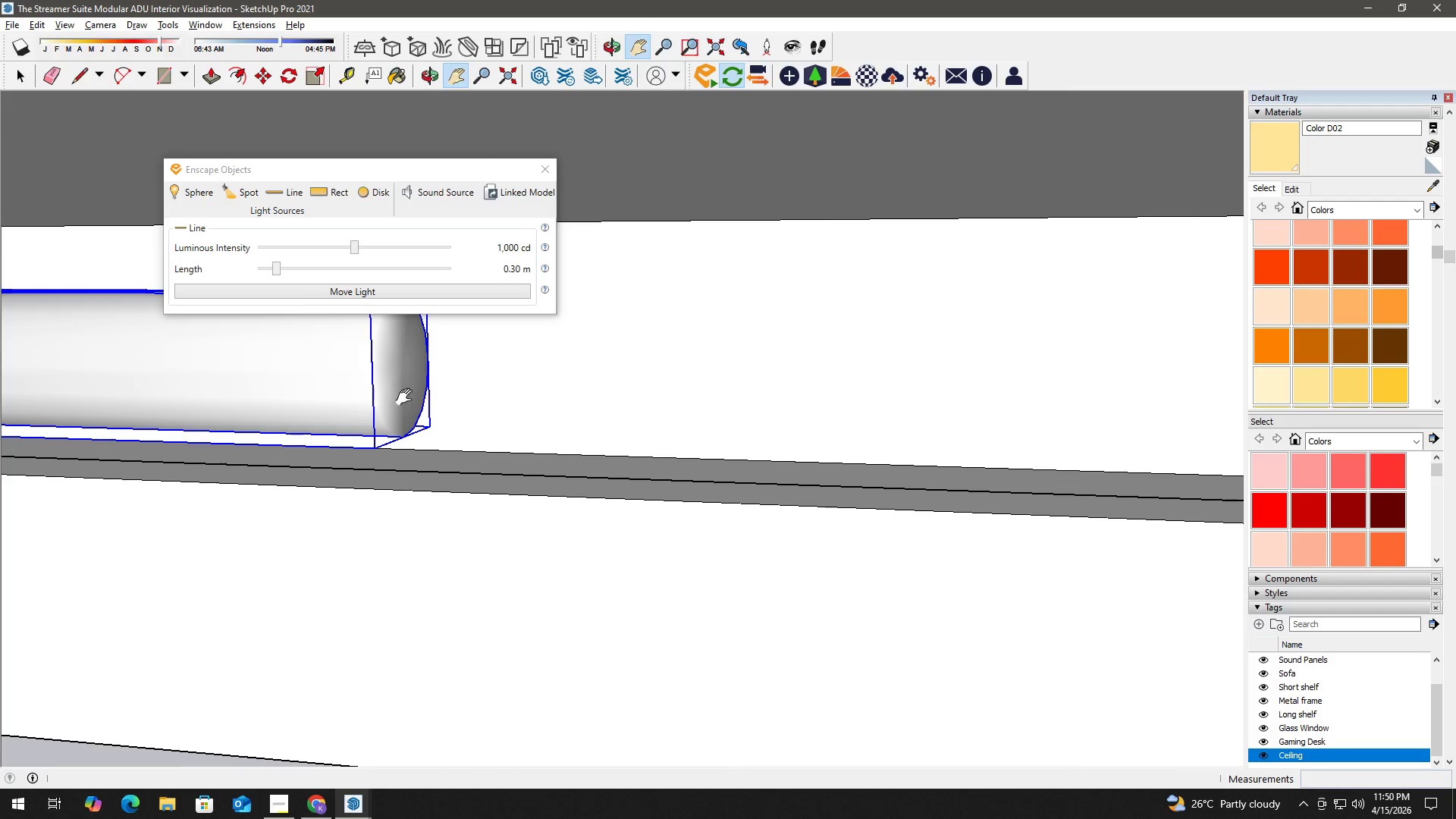 
key(Space)
 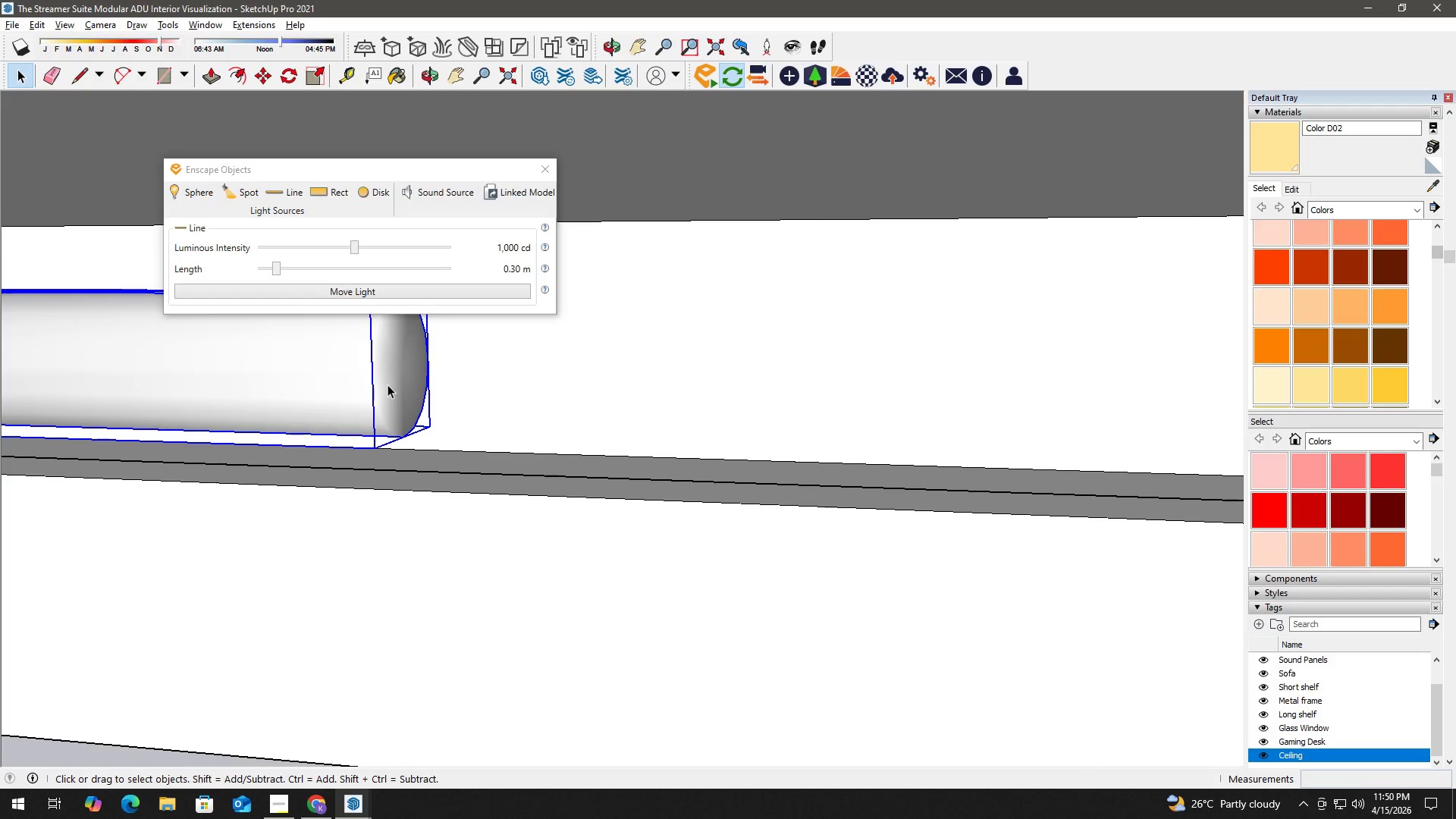 
double_click([388, 384])
 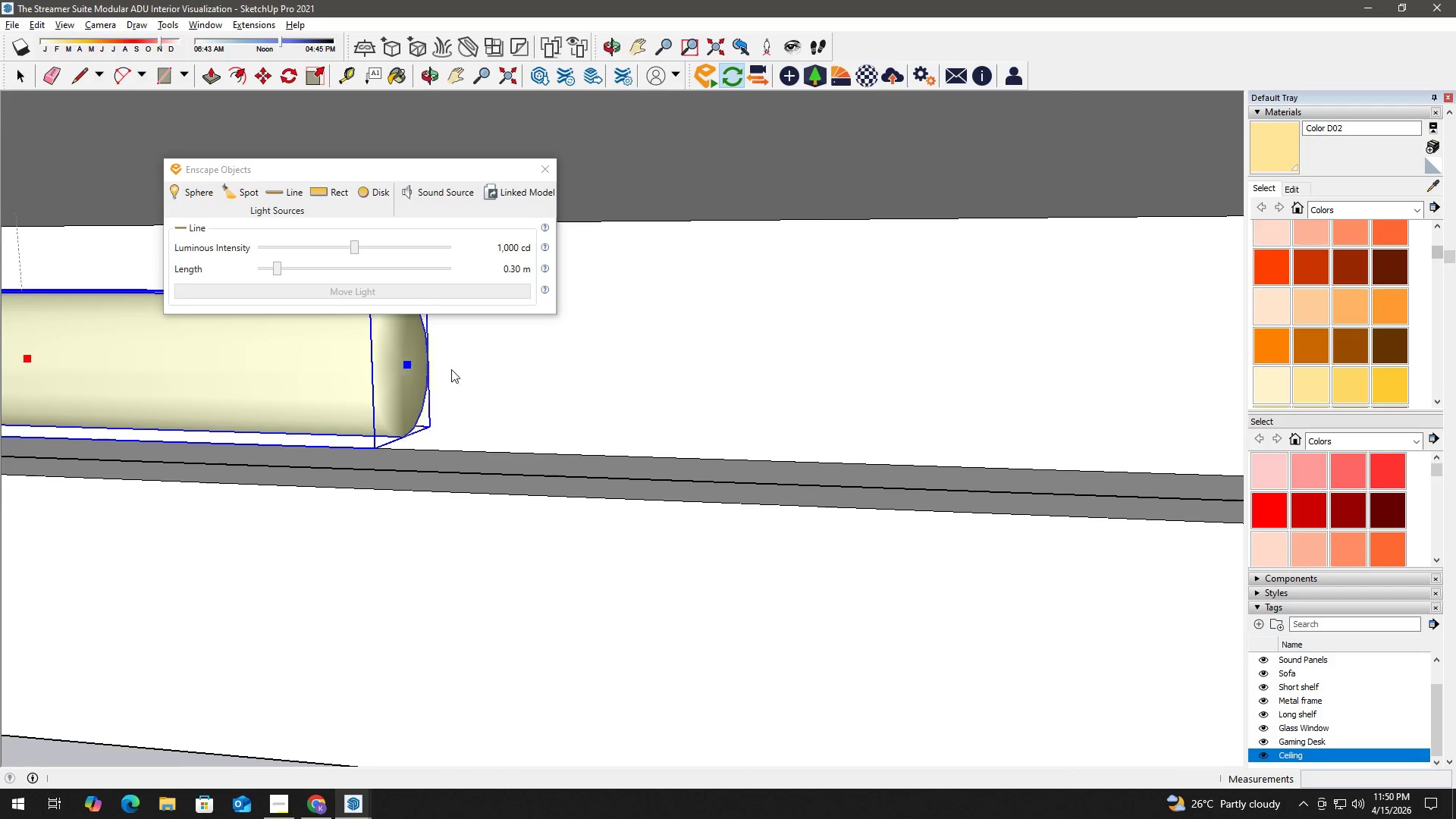 
scroll: coordinate [623, 393], scroll_direction: down, amount: 3.0
 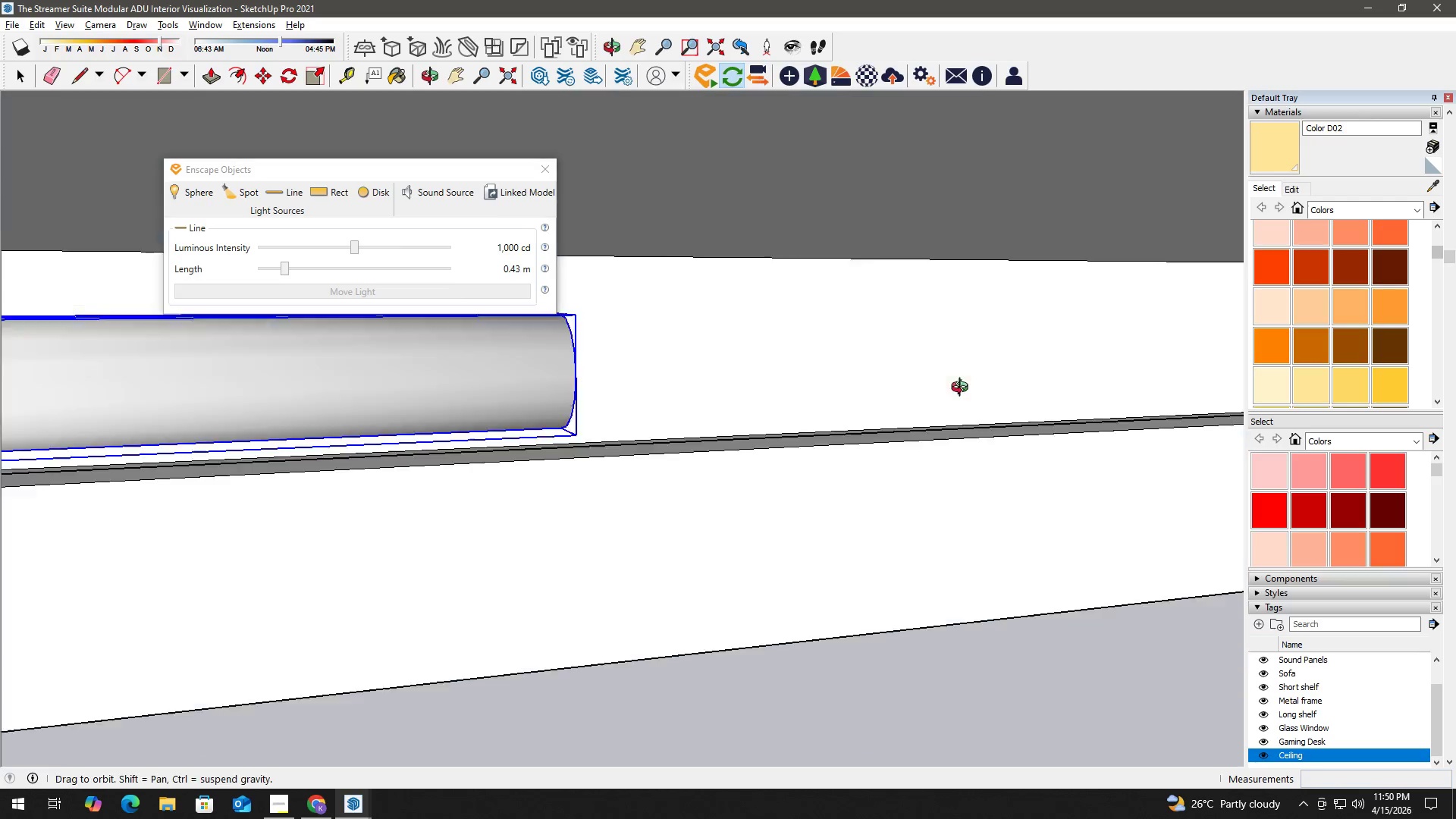 
hold_key(key=ShiftLeft, duration=1.42)
 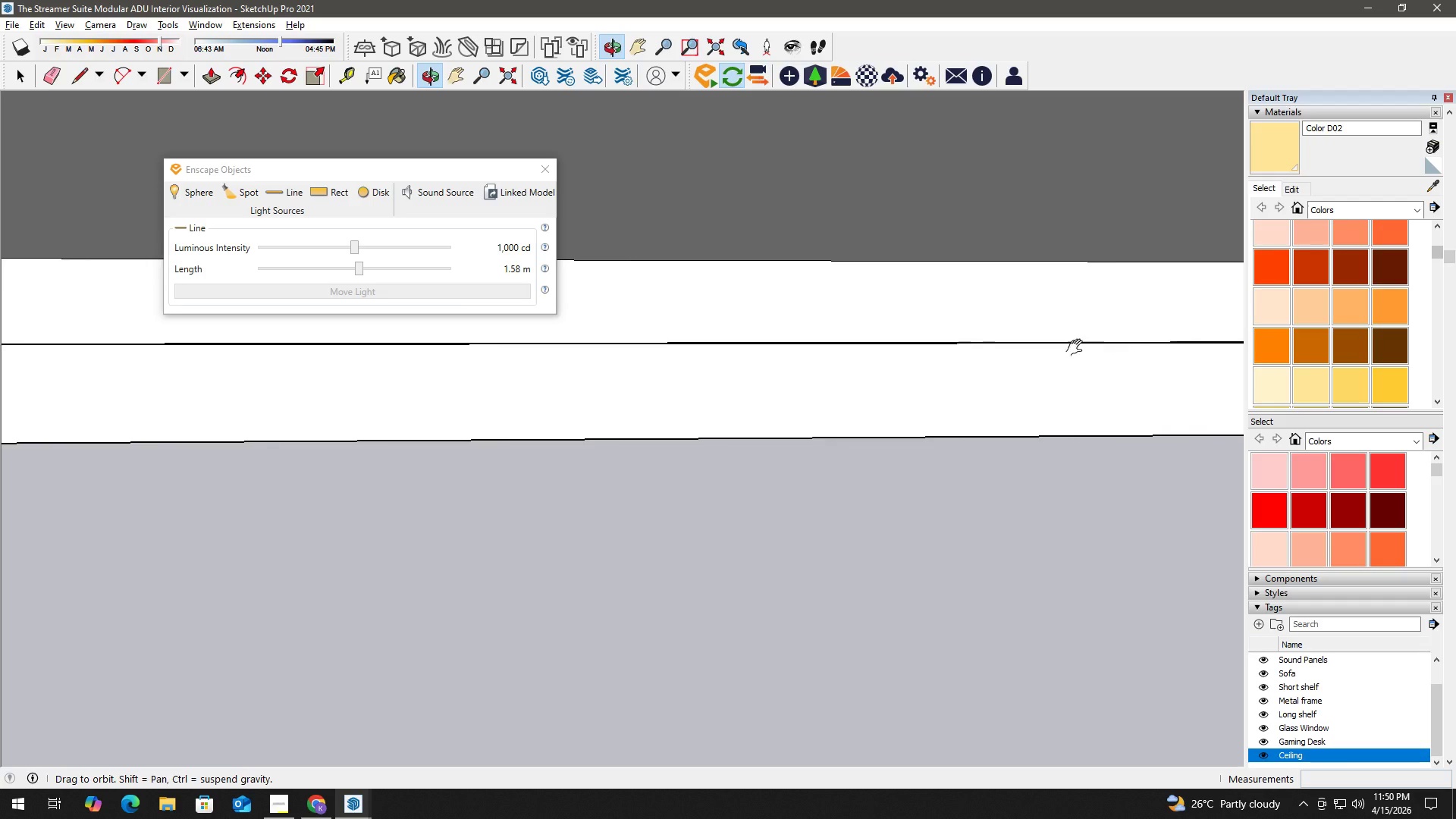 
hold_key(key=ShiftLeft, duration=1.97)
 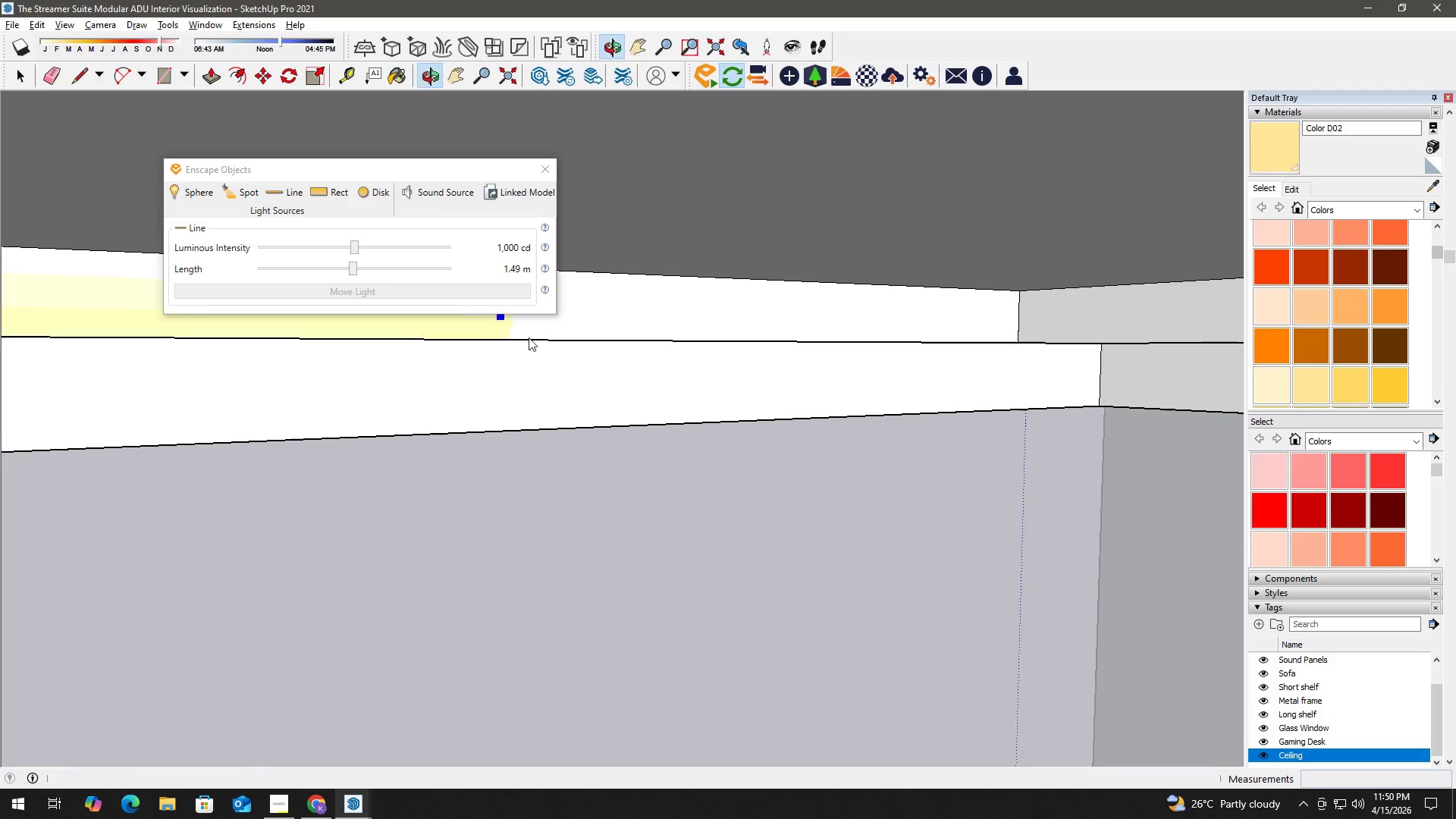 
key(Shift+ShiftLeft)
 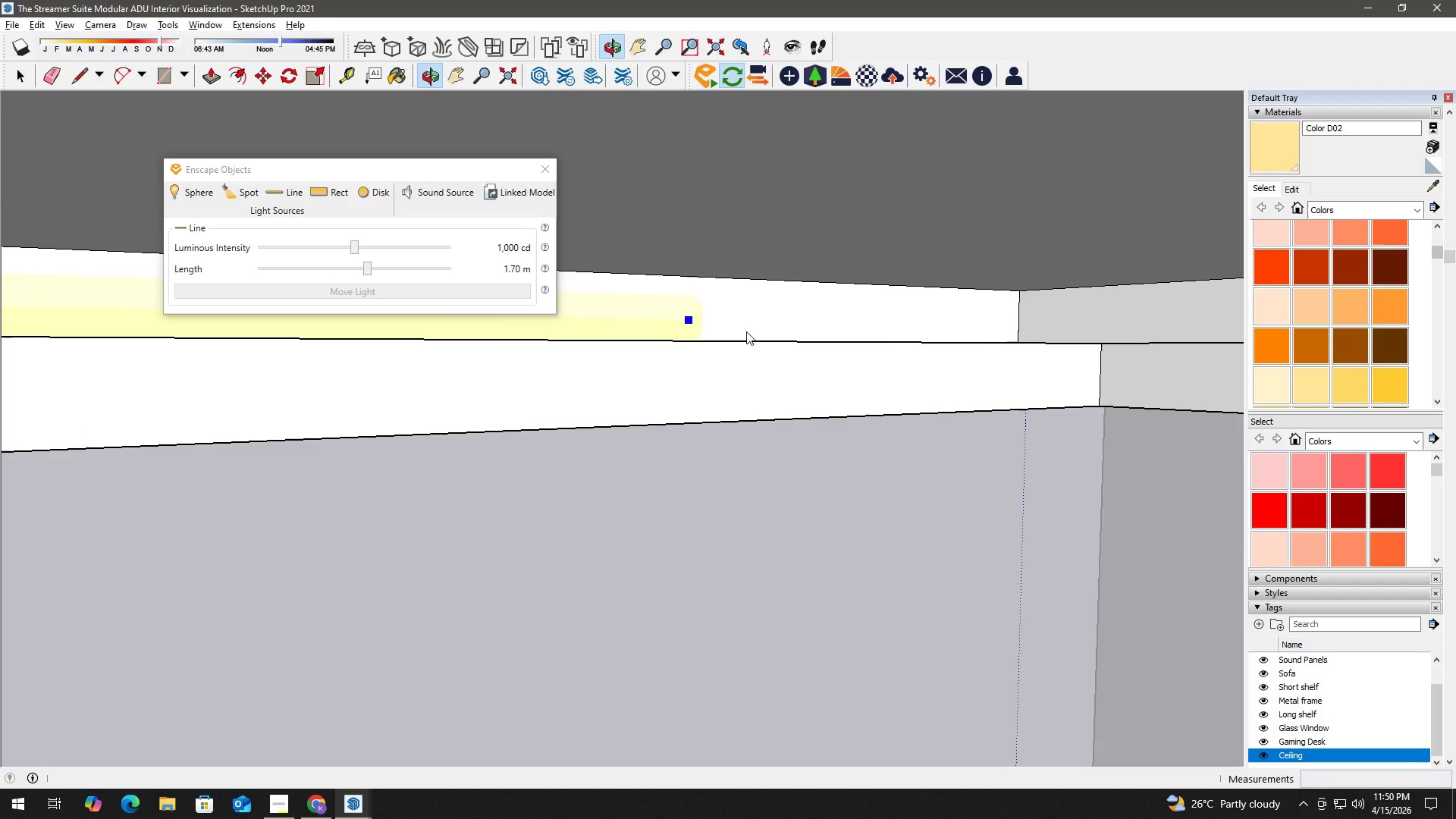 
key(Shift+ShiftLeft)
 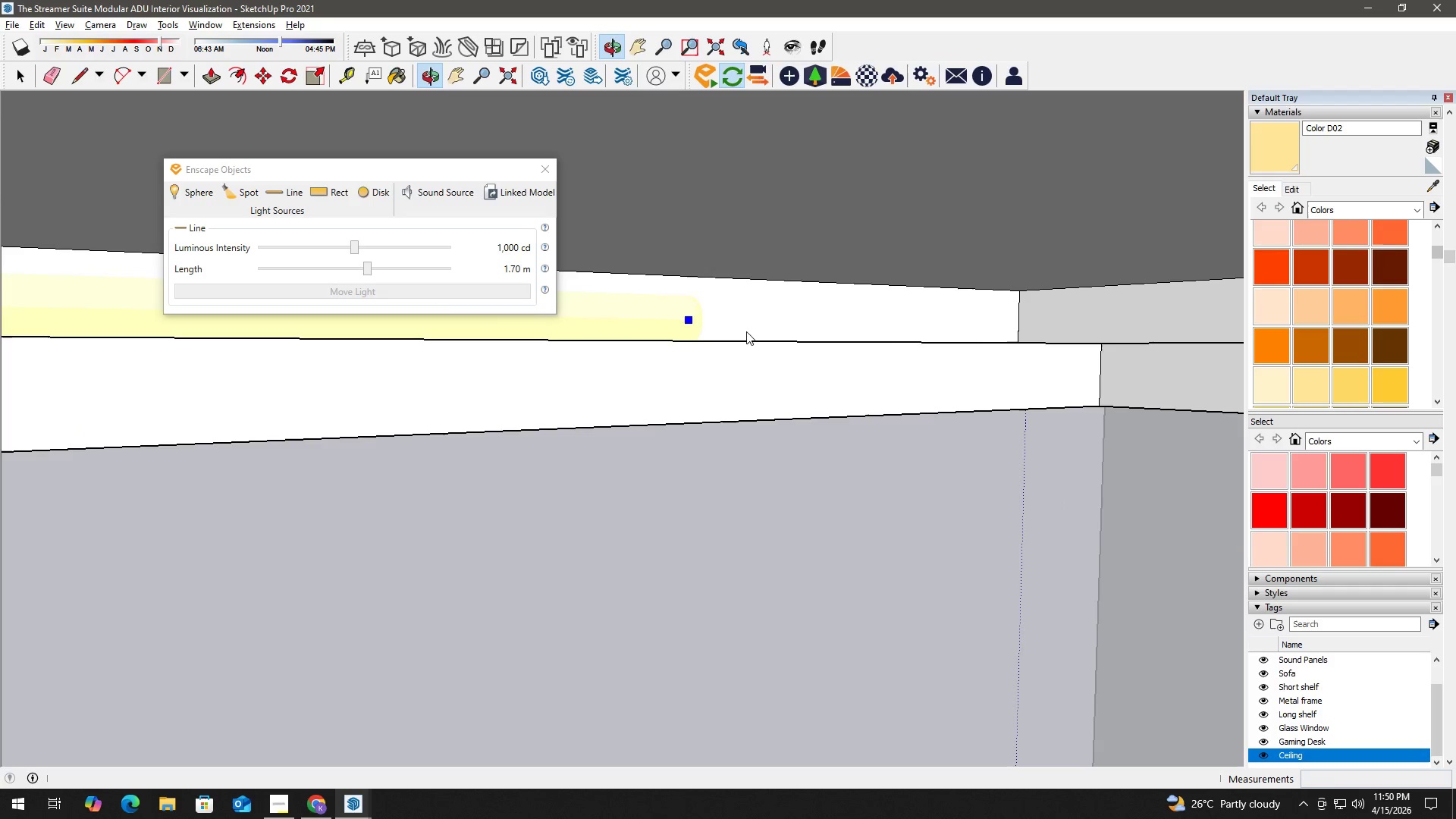 
key(Shift+ShiftLeft)
 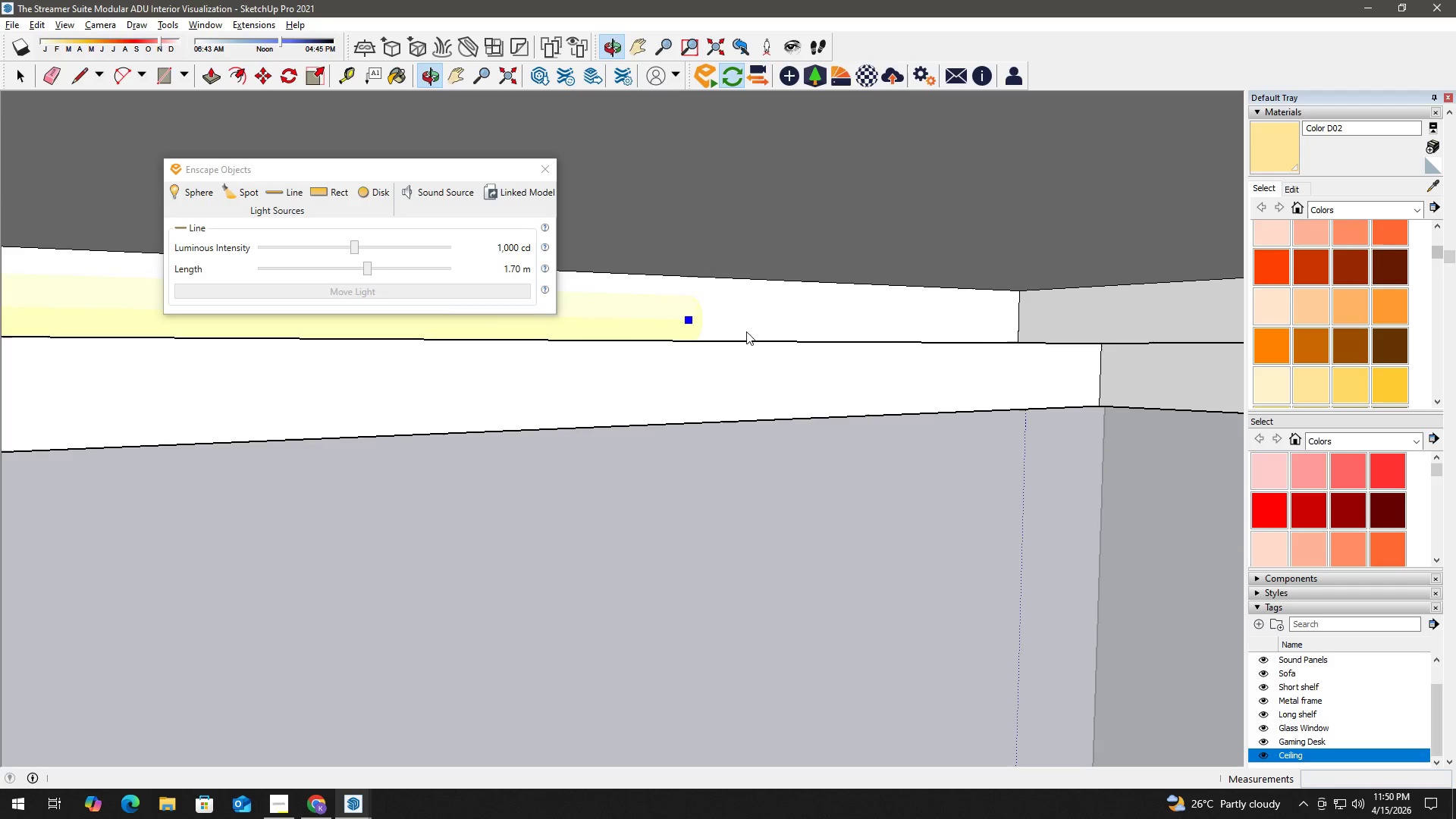 
key(Shift+ShiftLeft)
 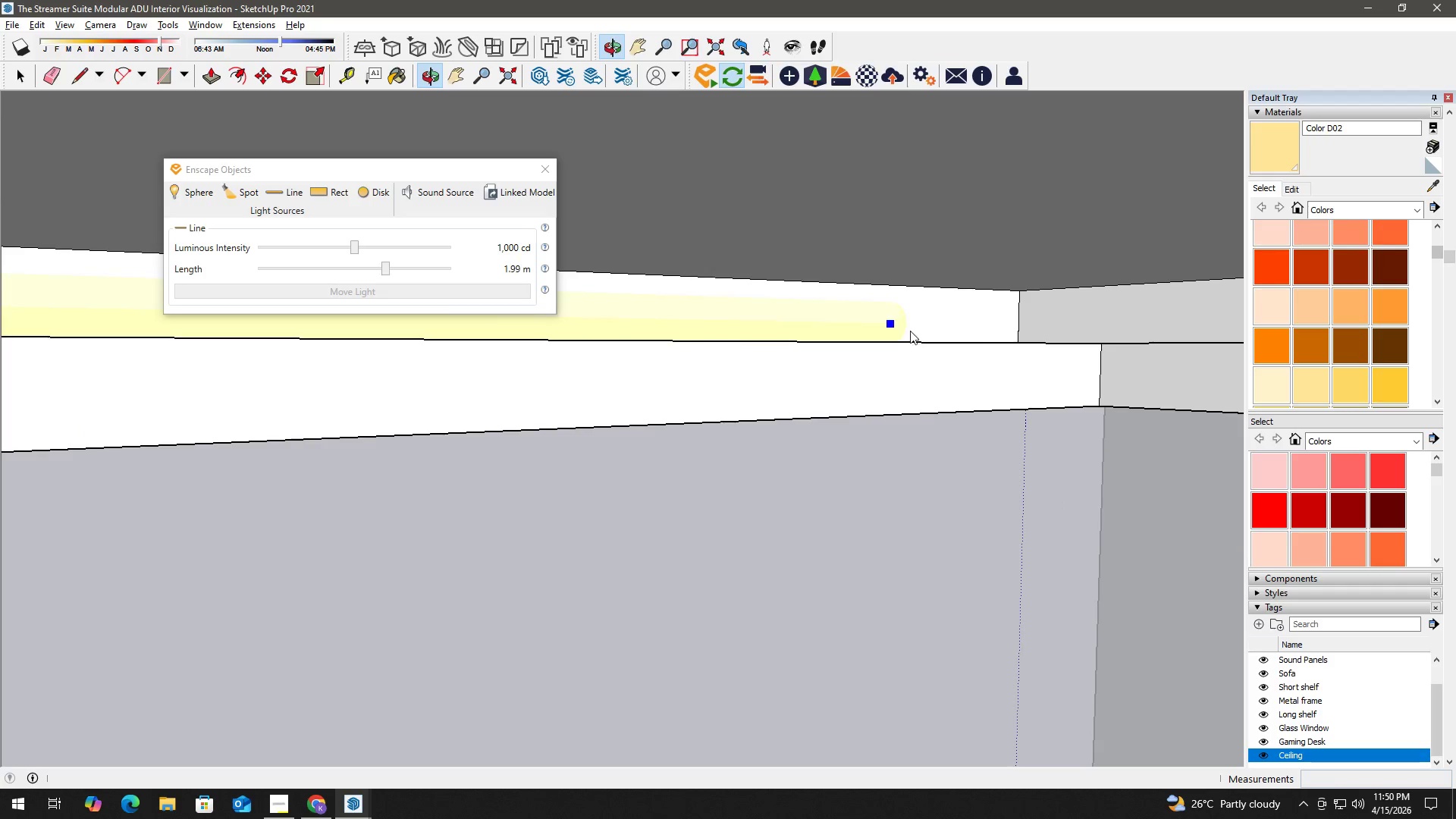 
key(Shift+ShiftLeft)
 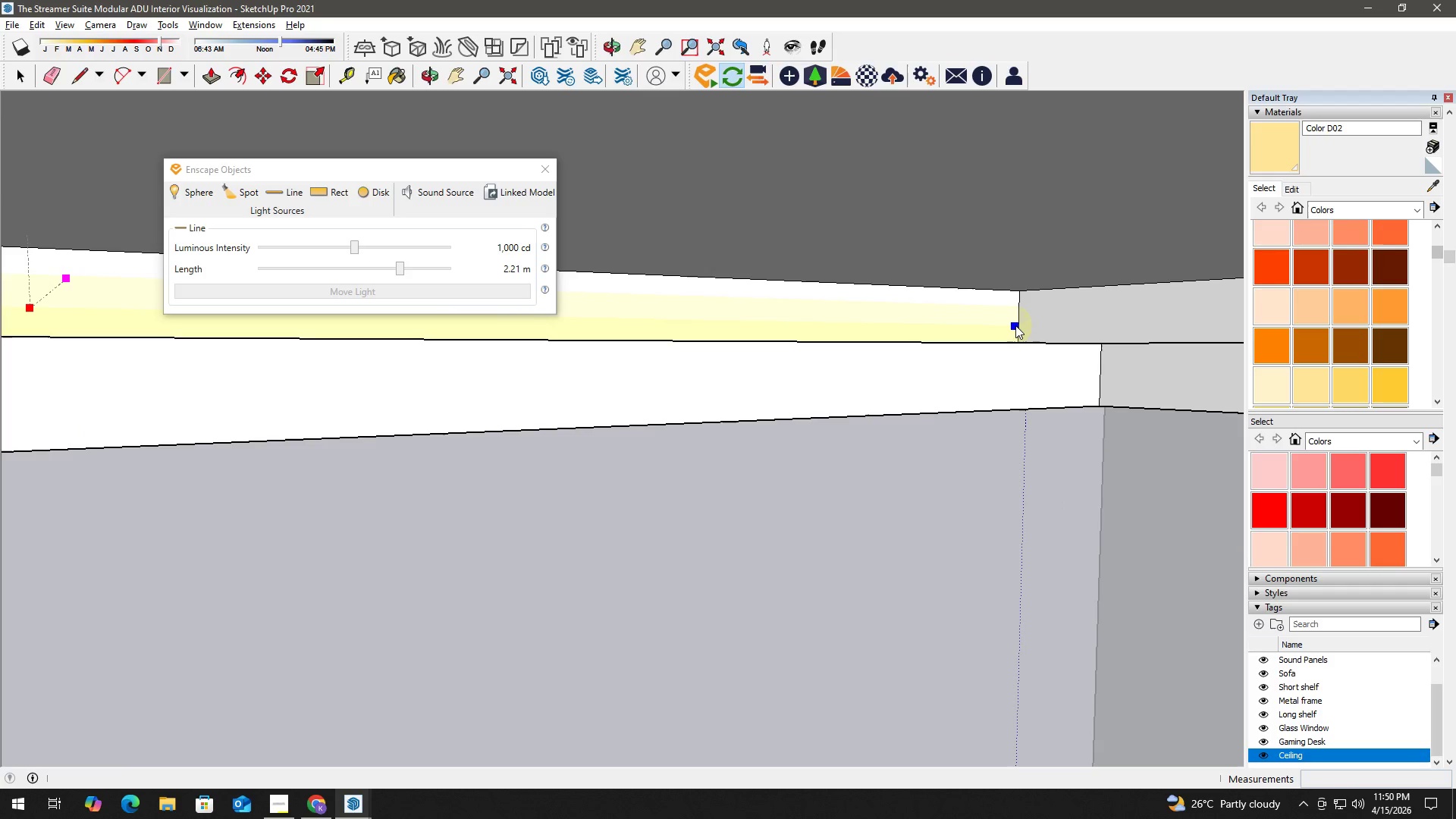 
left_click([1015, 325])
 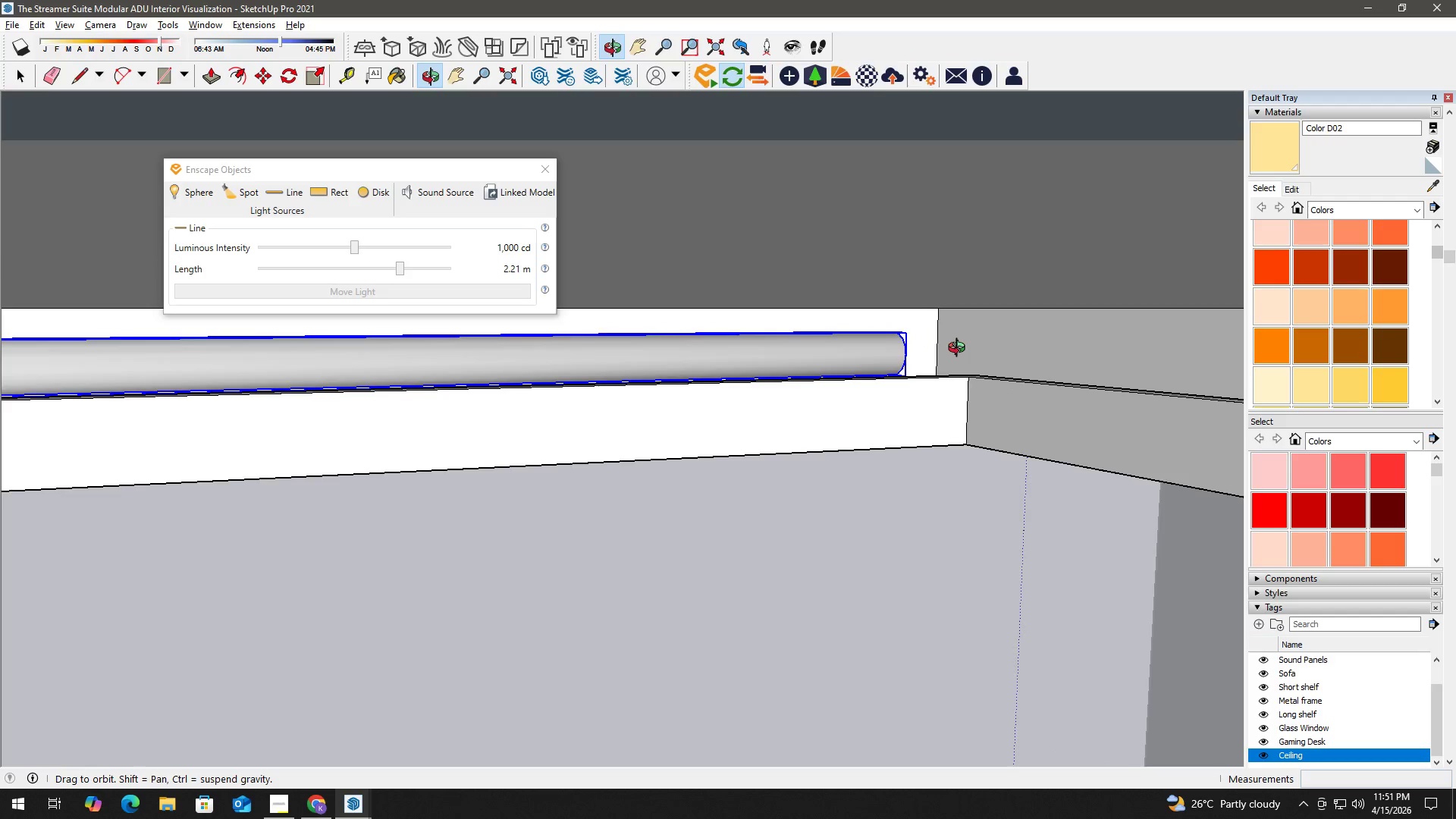 
scroll: coordinate [928, 356], scroll_direction: down, amount: 3.0
 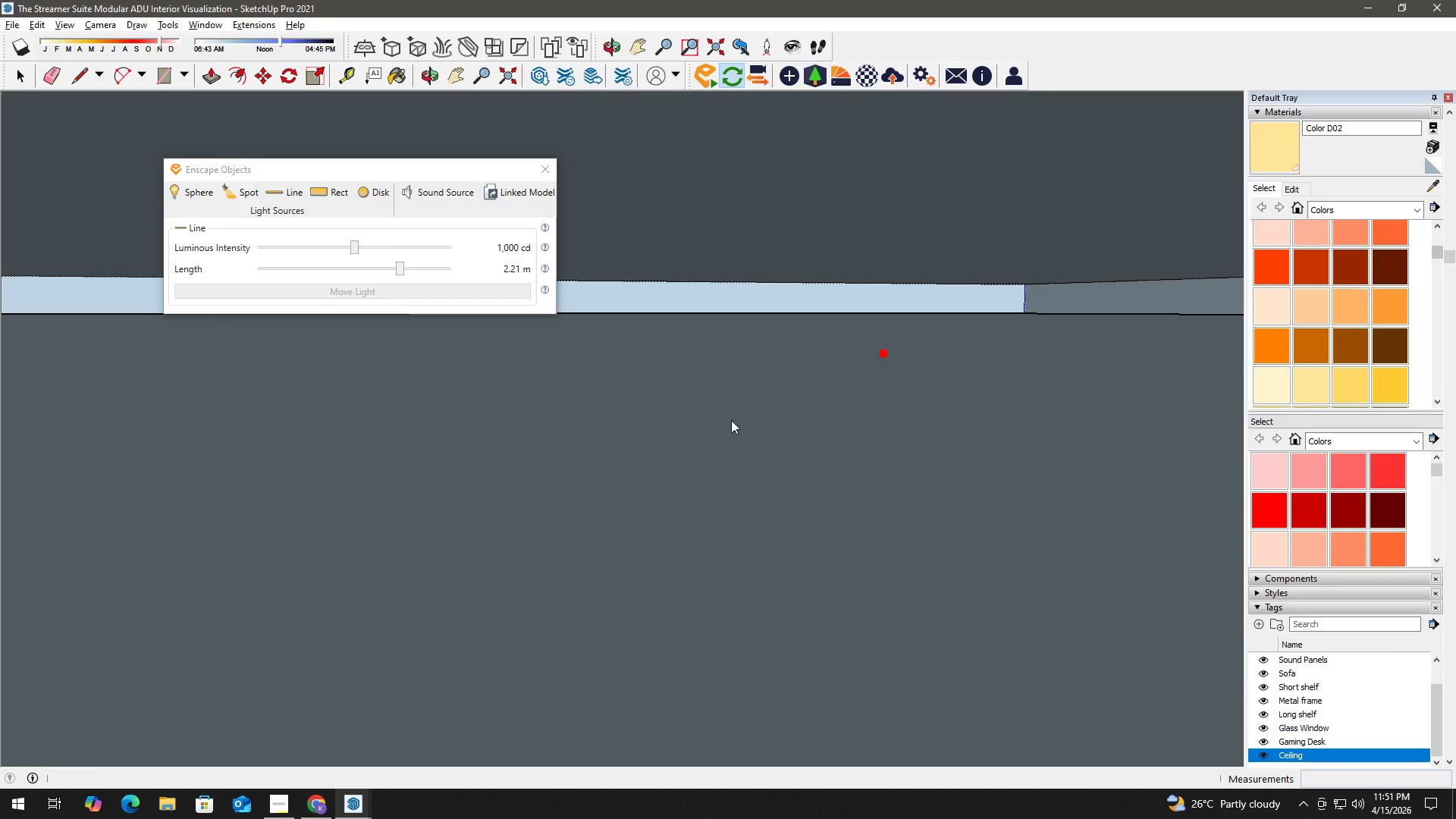 
type(hh)
 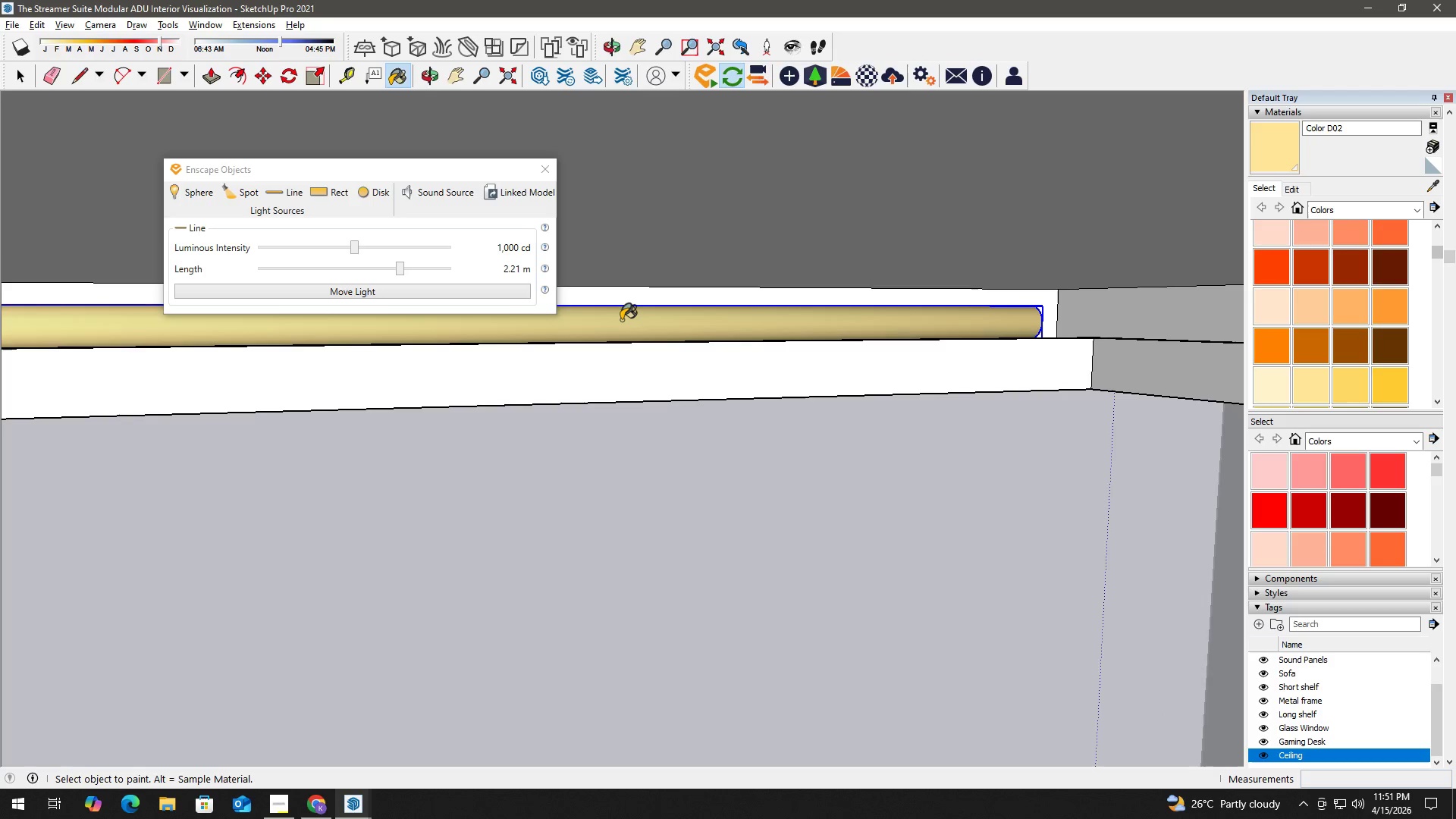 
left_click_drag(start_coordinate=[655, 450], to_coordinate=[885, 142])
 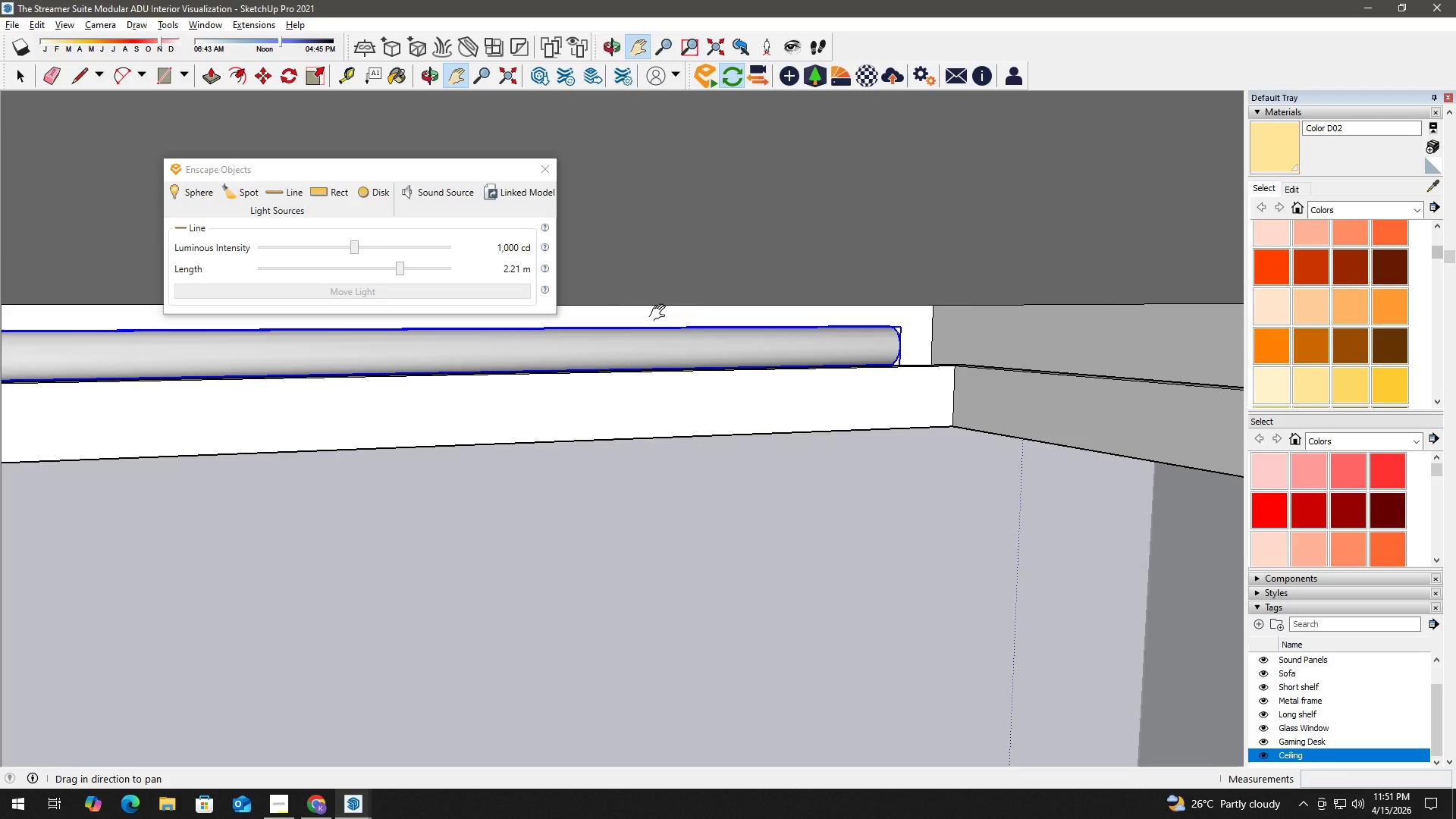 
left_click_drag(start_coordinate=[631, 337], to_coordinate=[860, 309])
 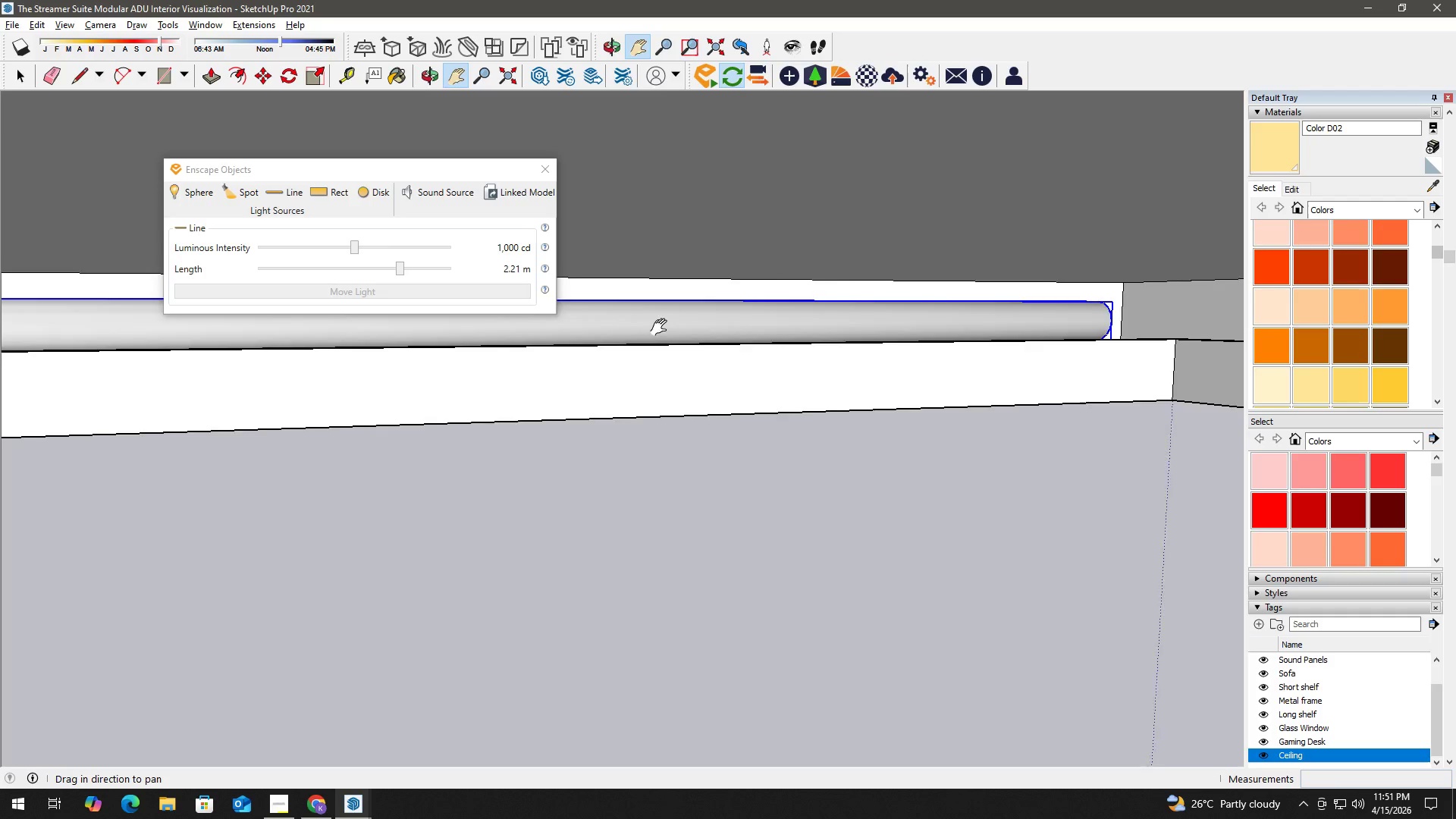 
scroll: coordinate [660, 331], scroll_direction: down, amount: 2.0
 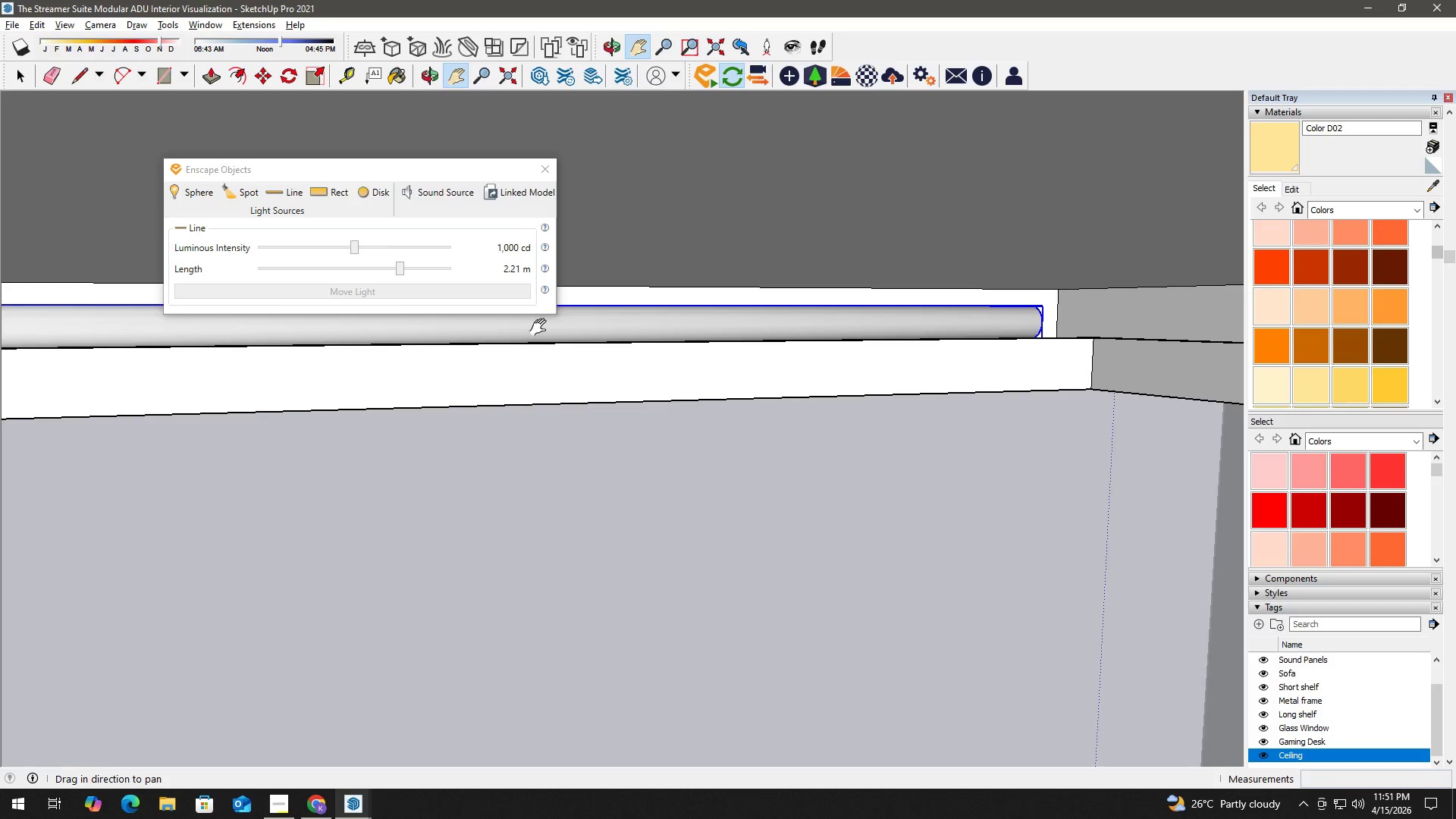 
key(B)
 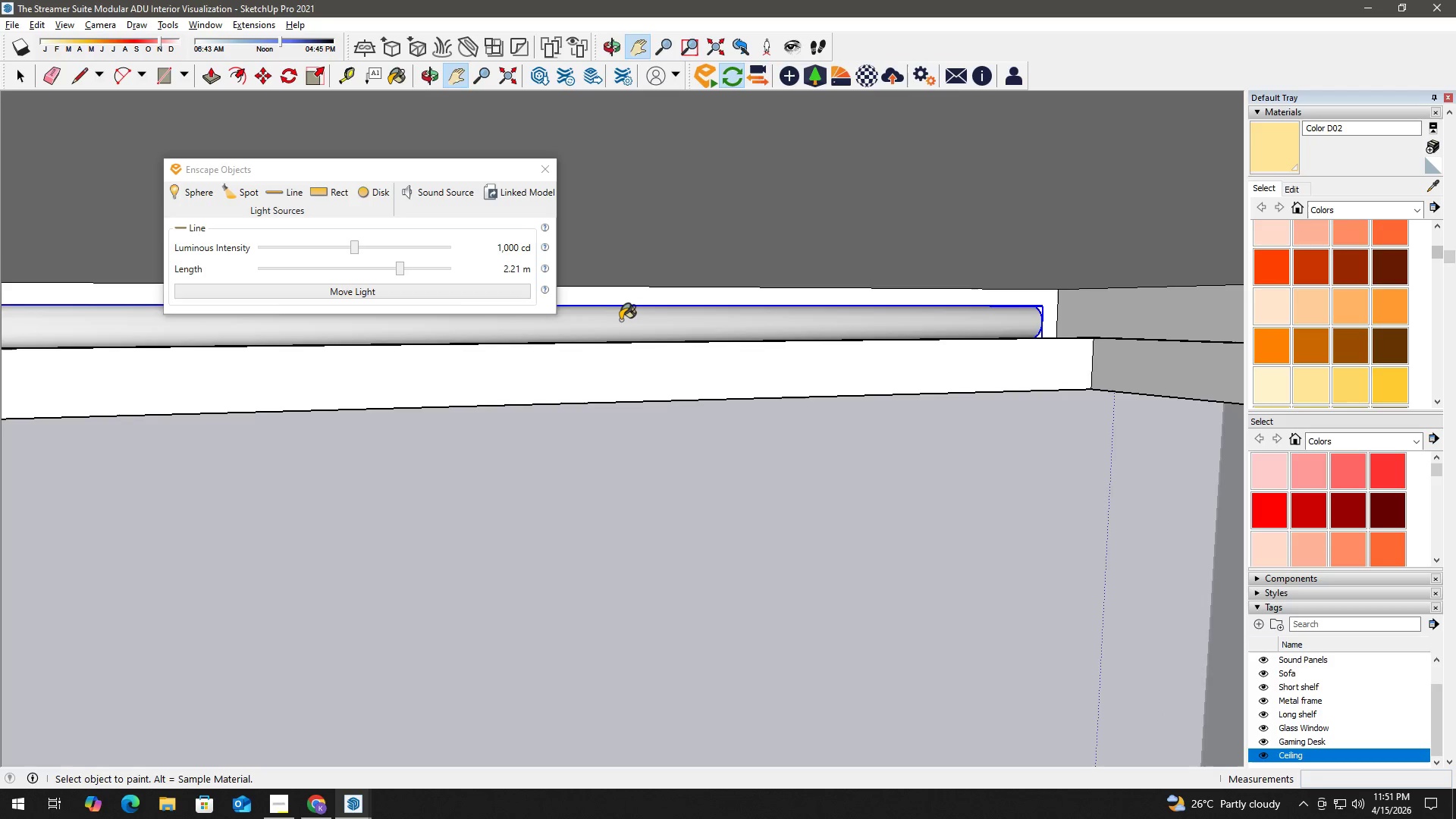 
left_click([621, 320])
 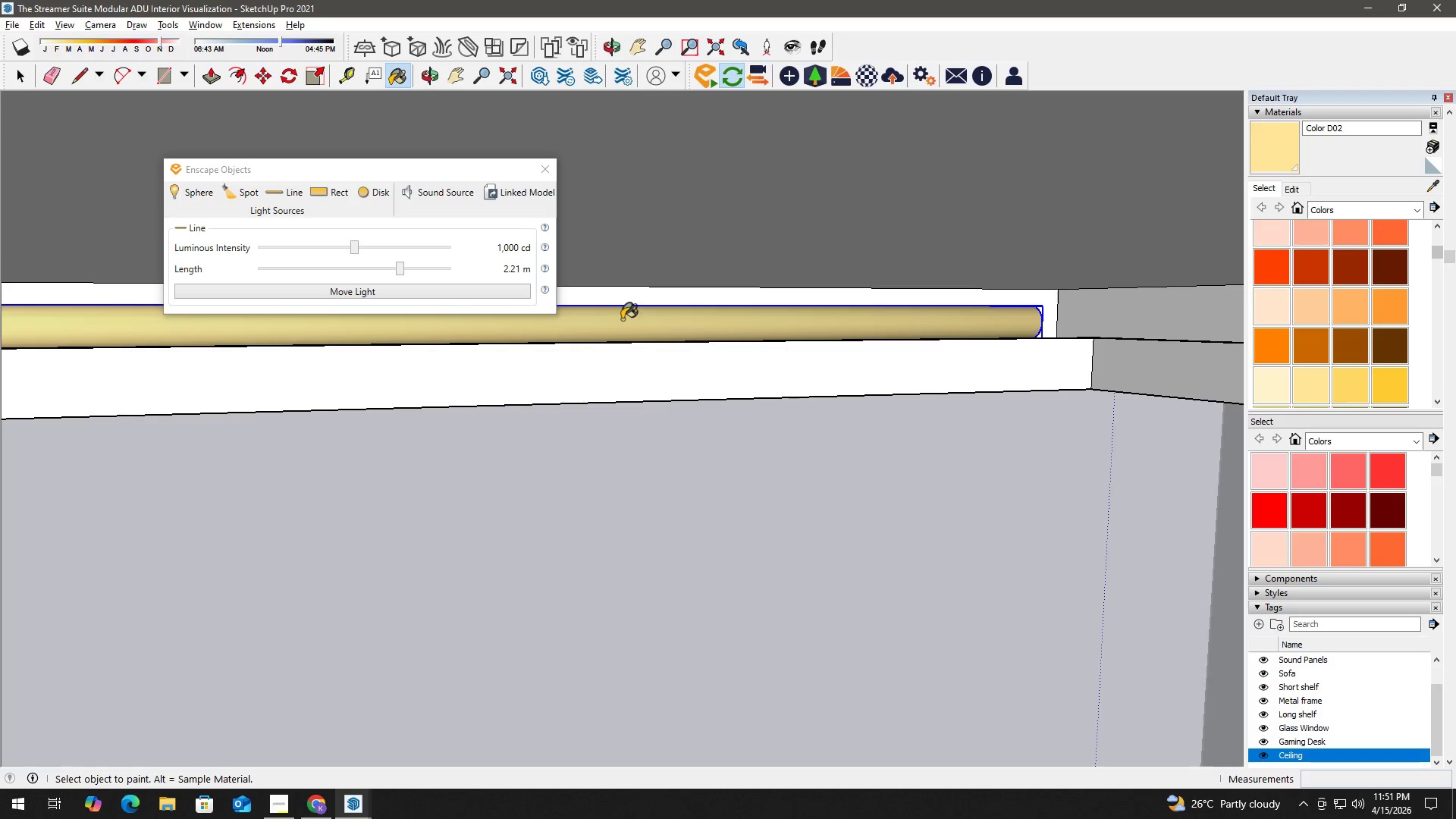 
key(Space)
 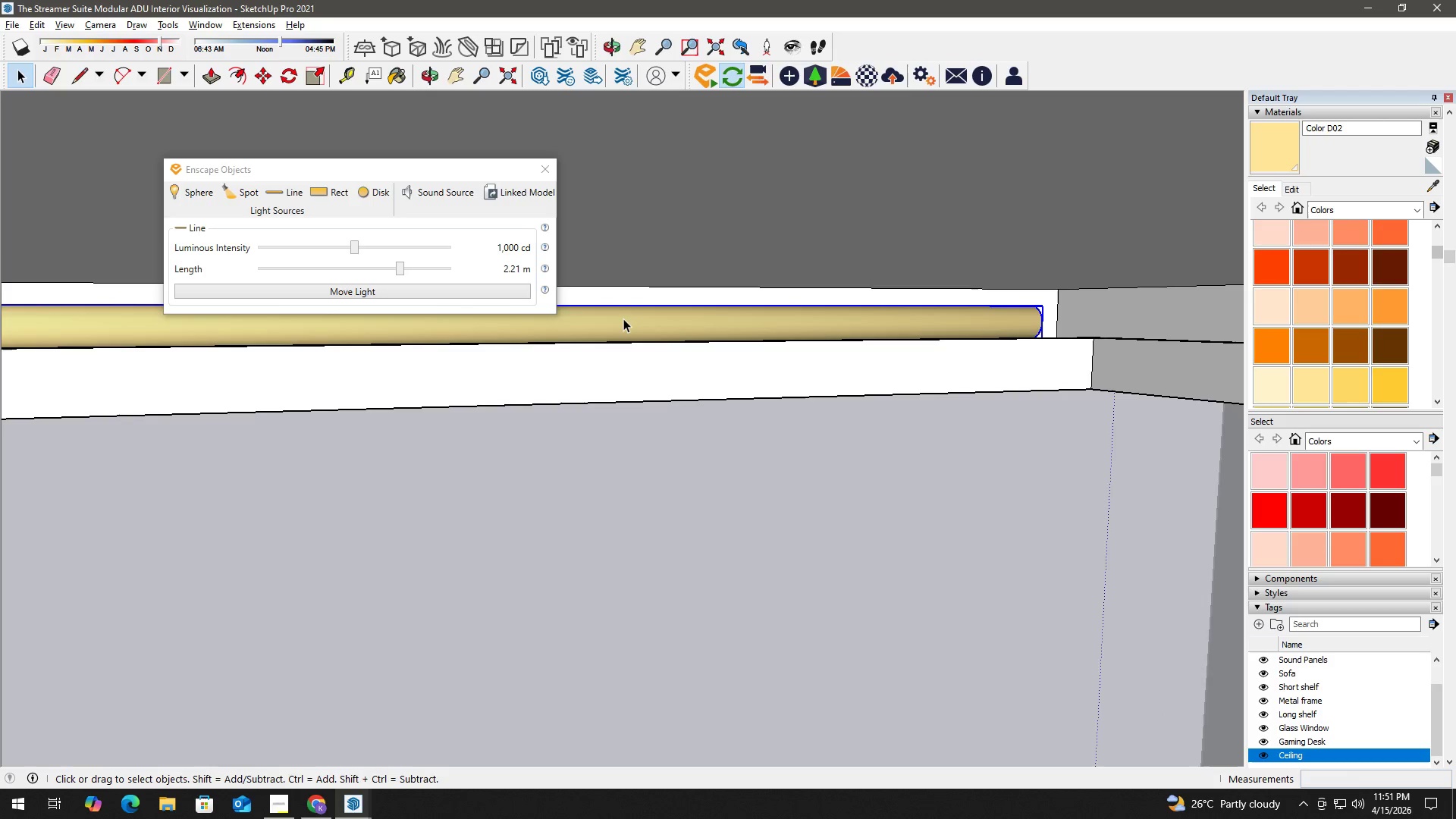 
key(Control+ControlLeft)
 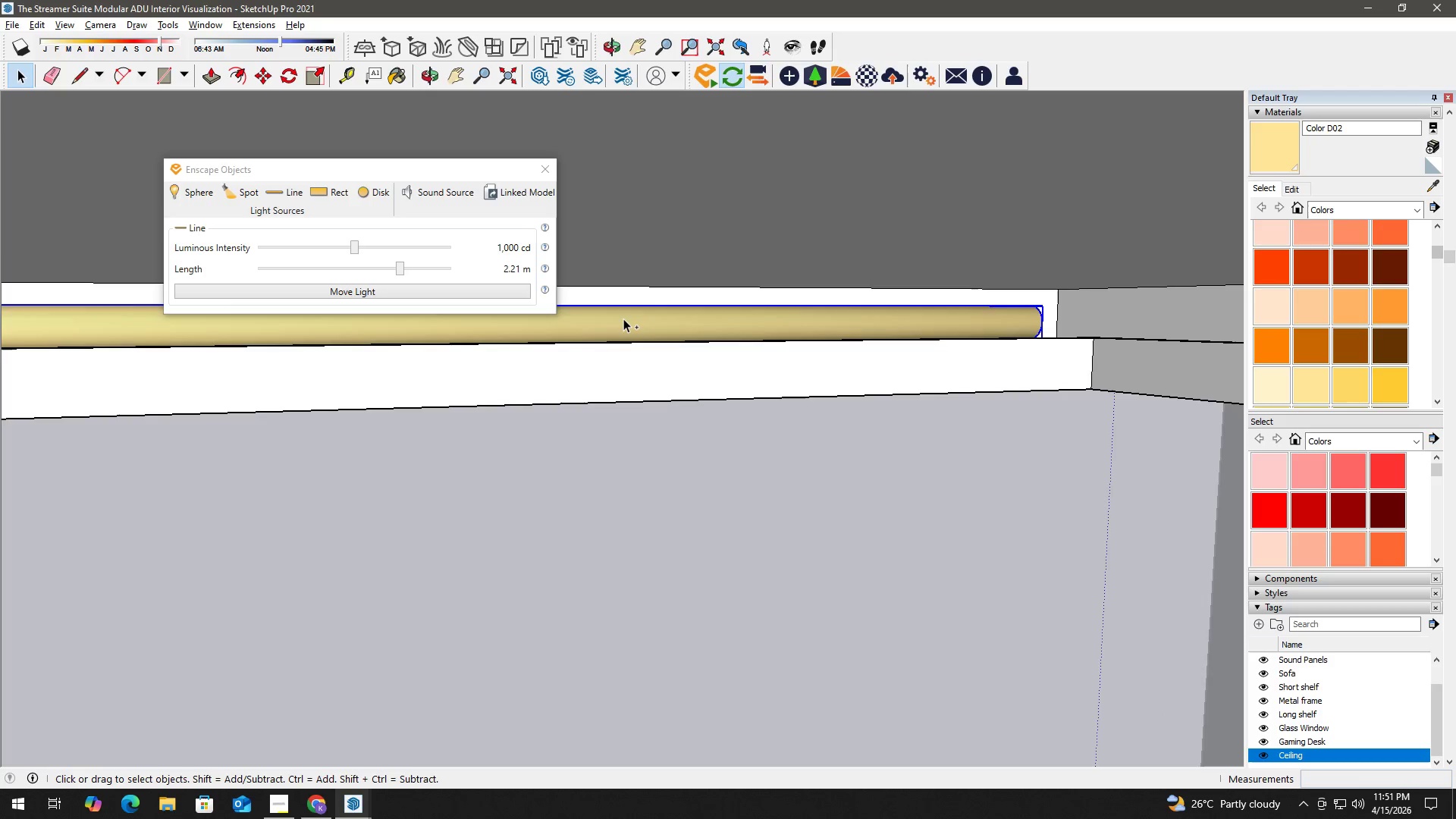 
key(Control+Z)
 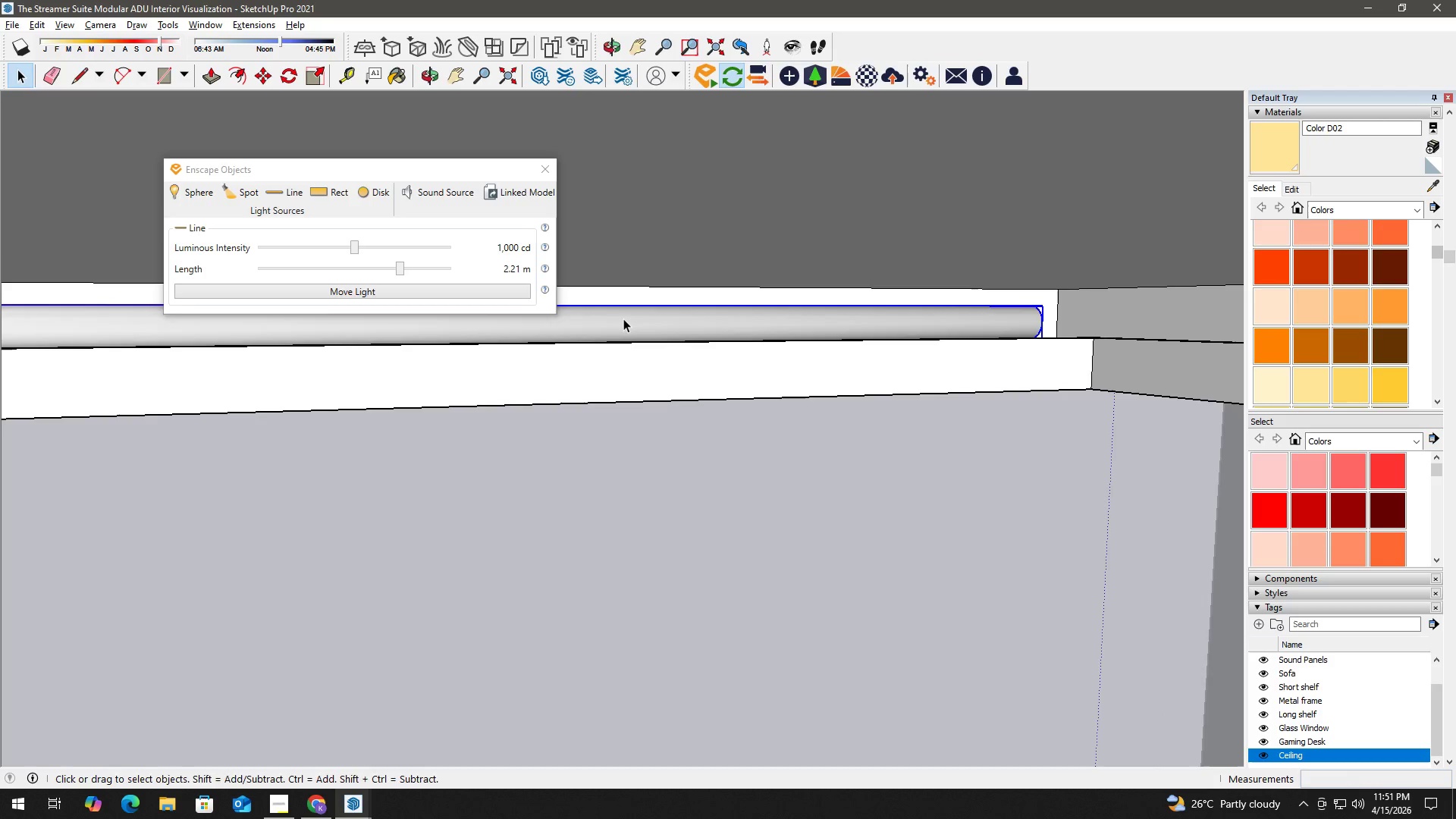 
double_click([623, 318])
 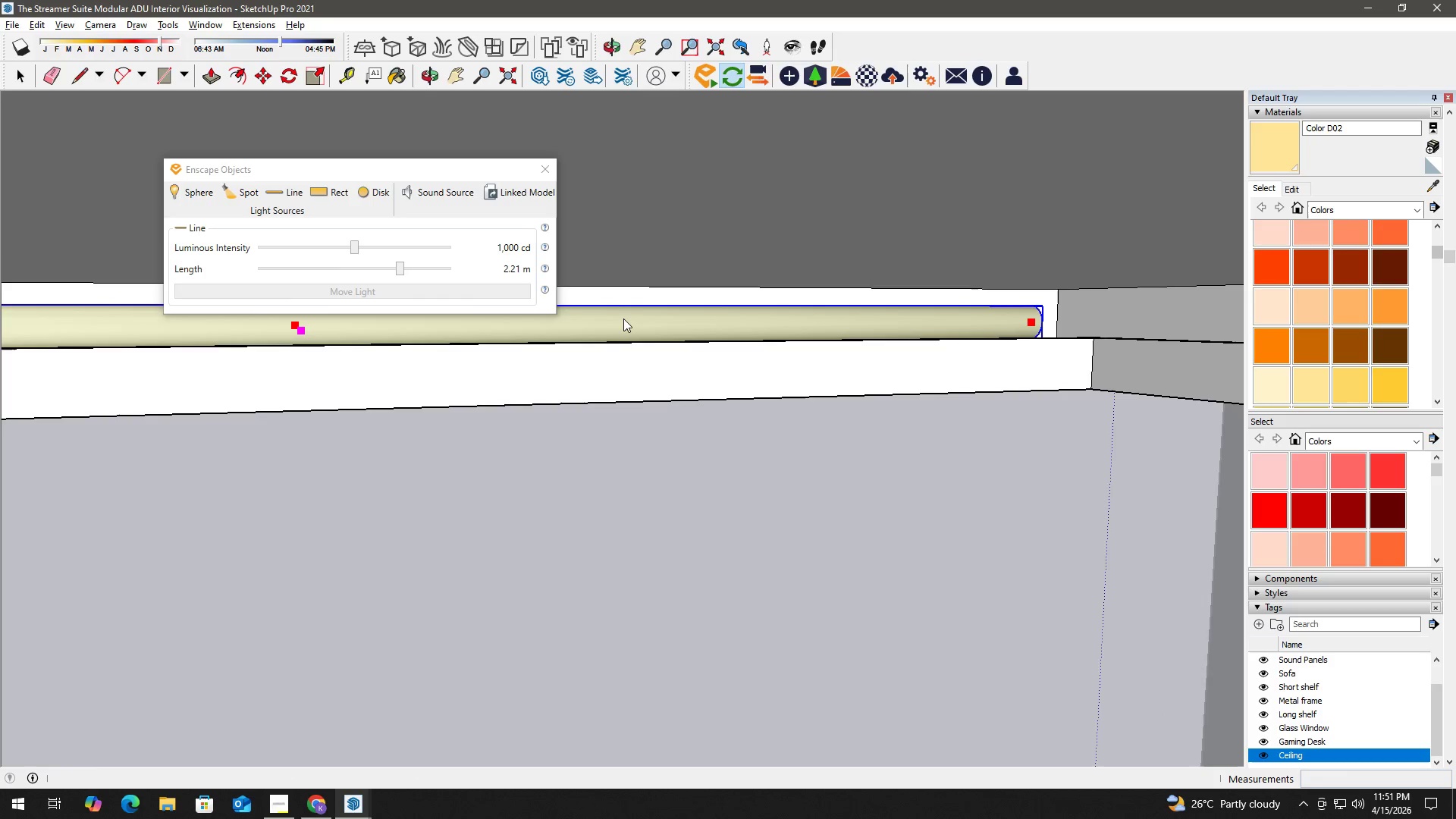 
triple_click([623, 318])
 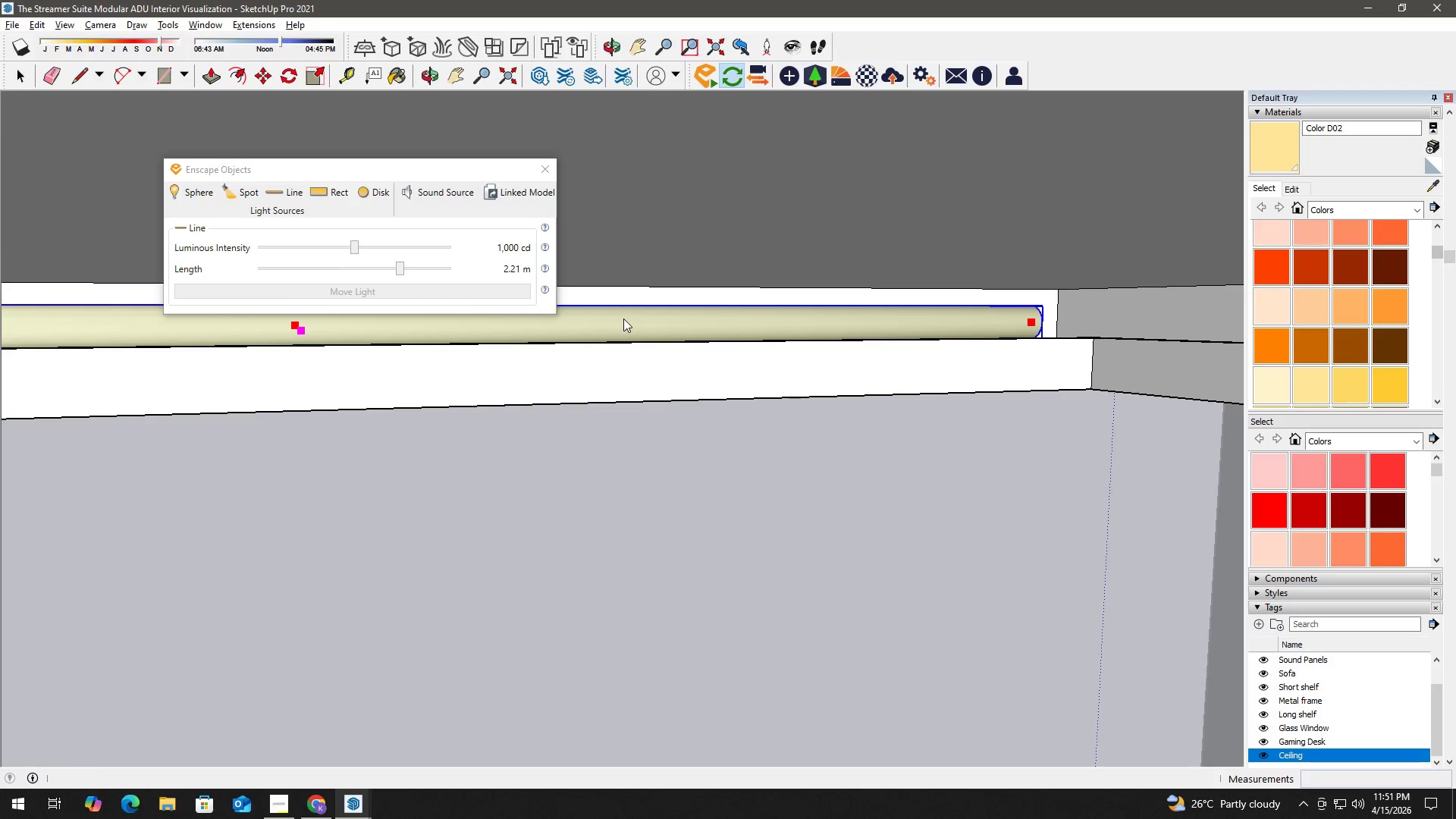 
triple_click([623, 318])
 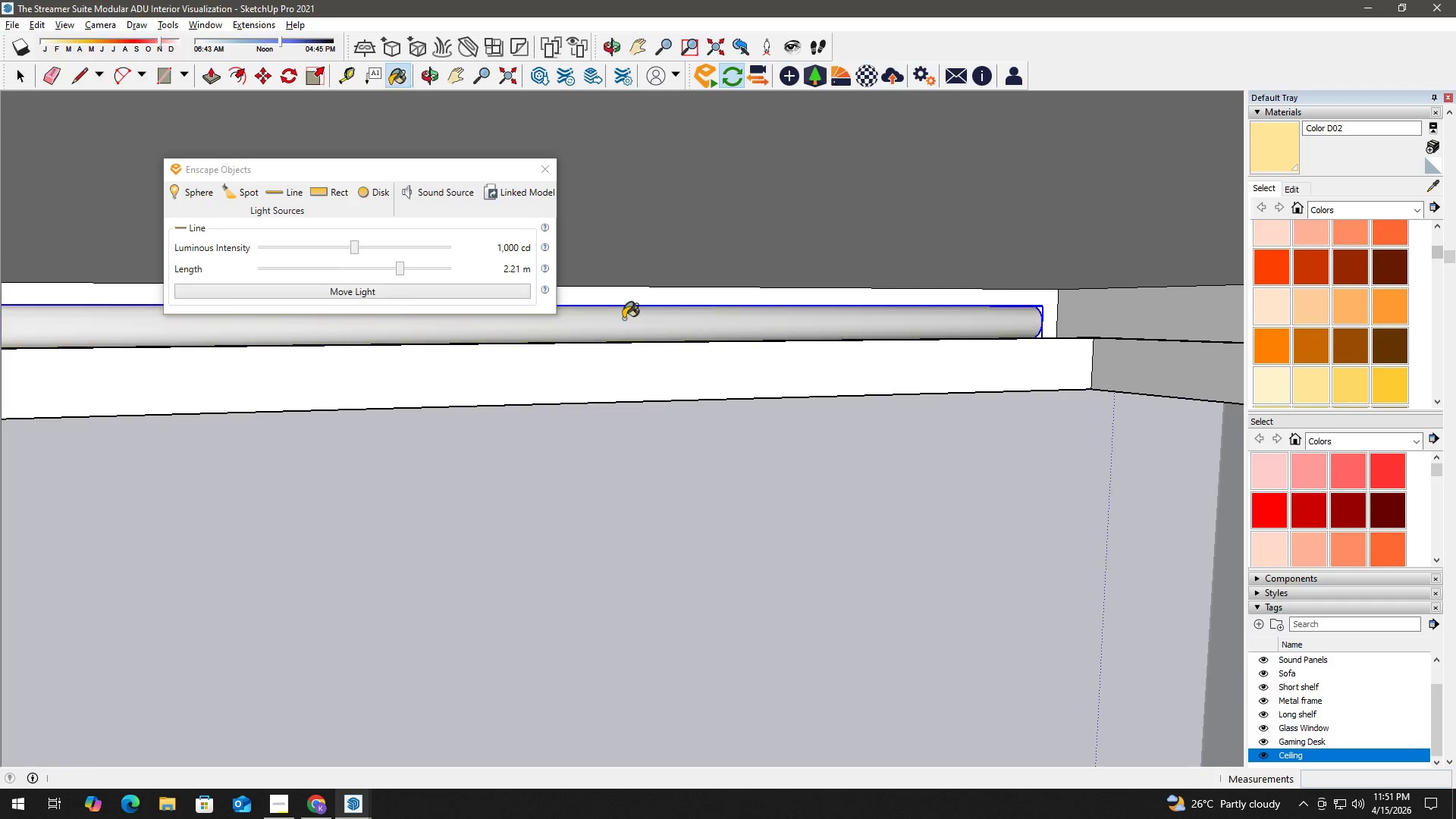 
key(B)
 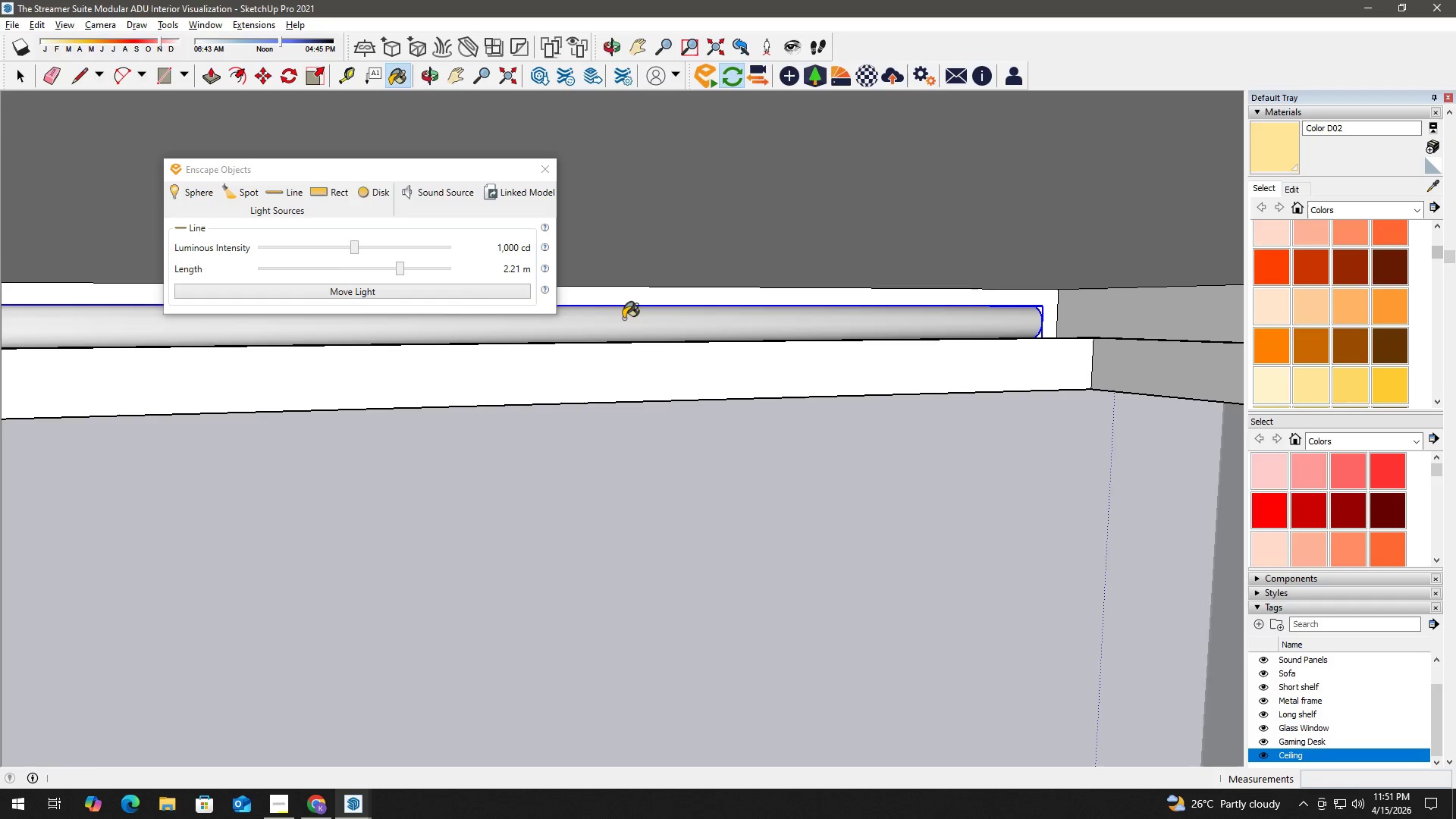 
triple_click([623, 318])
 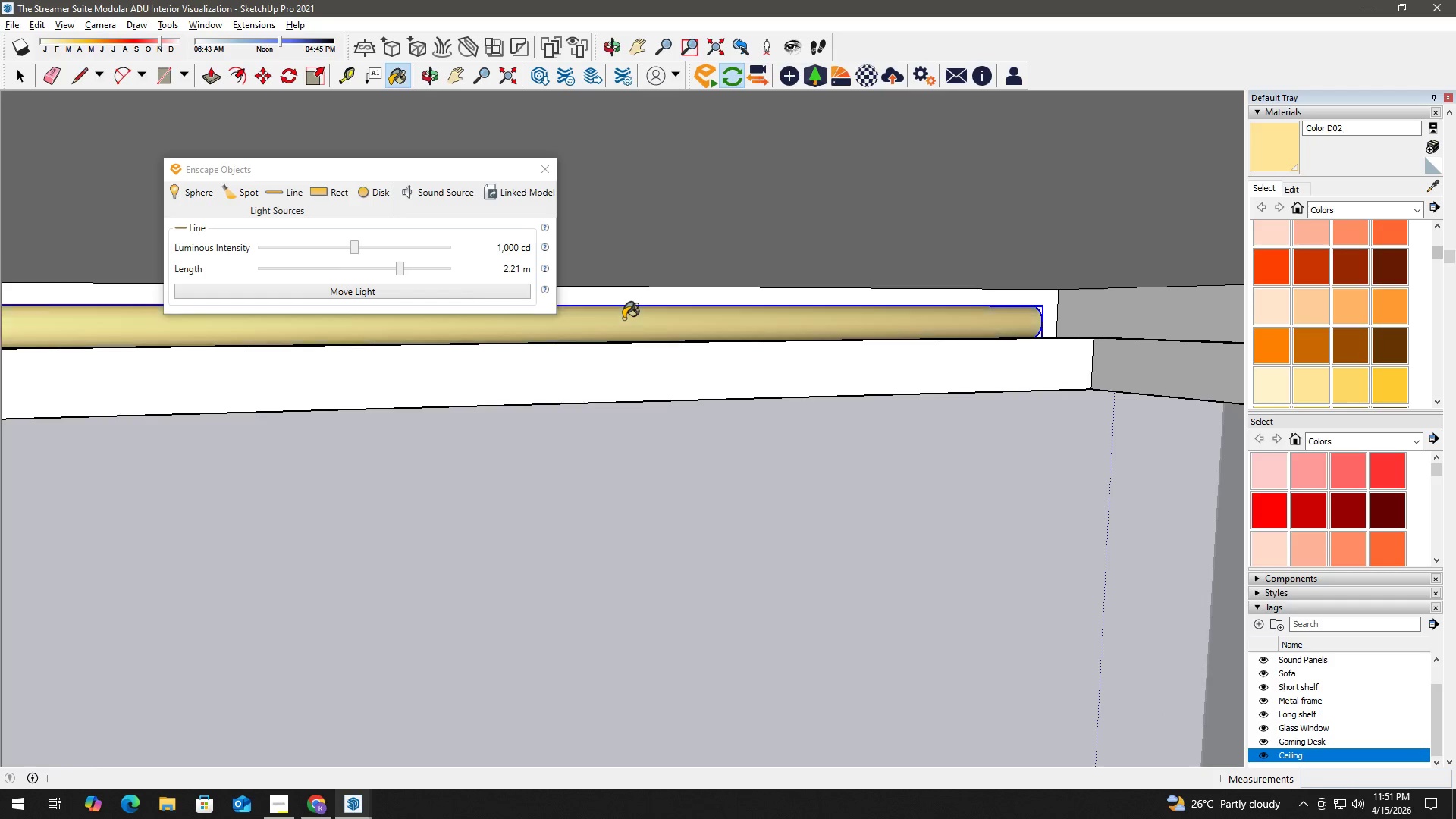 
triple_click([623, 318])
 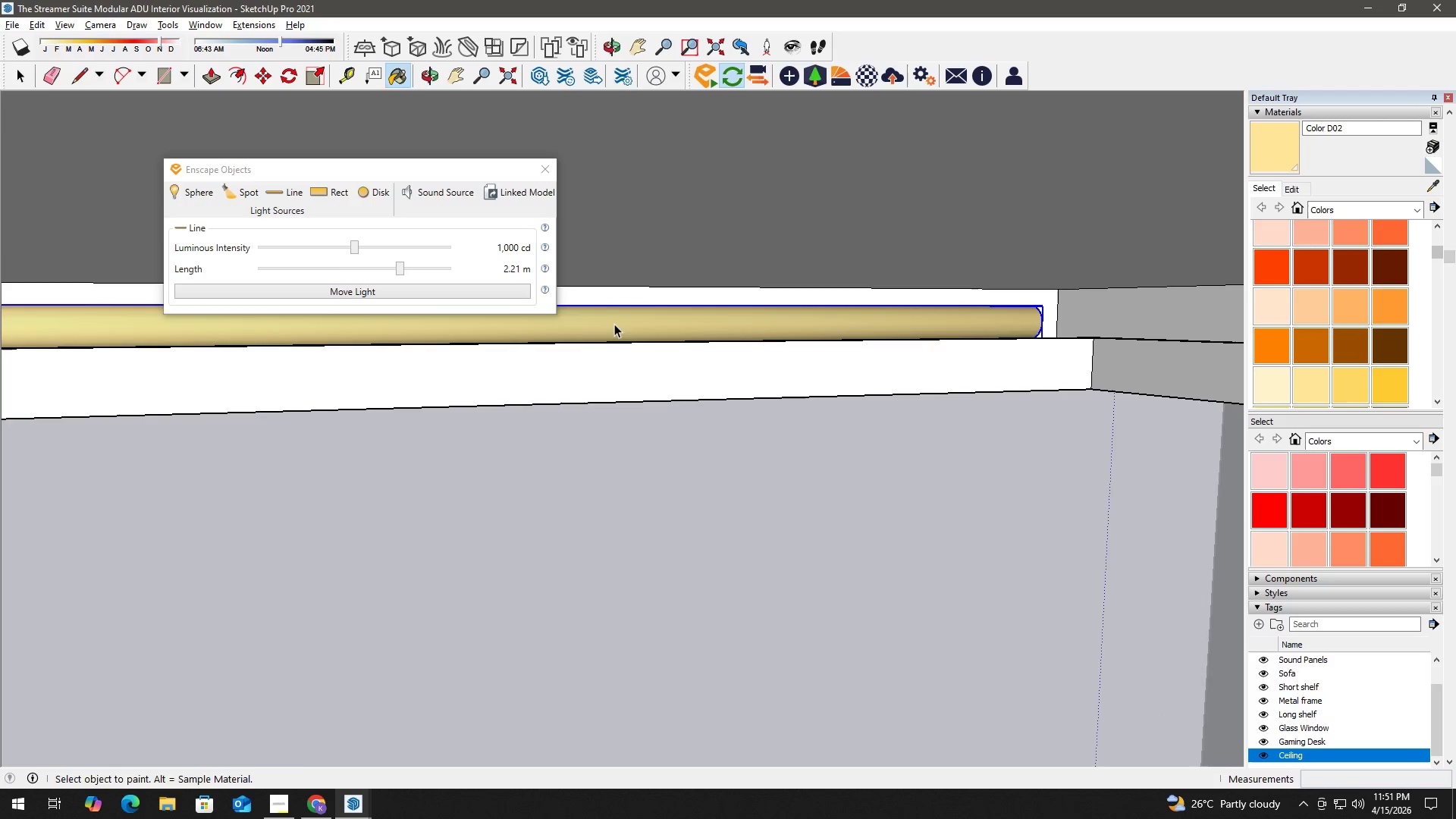 
key(Space)
 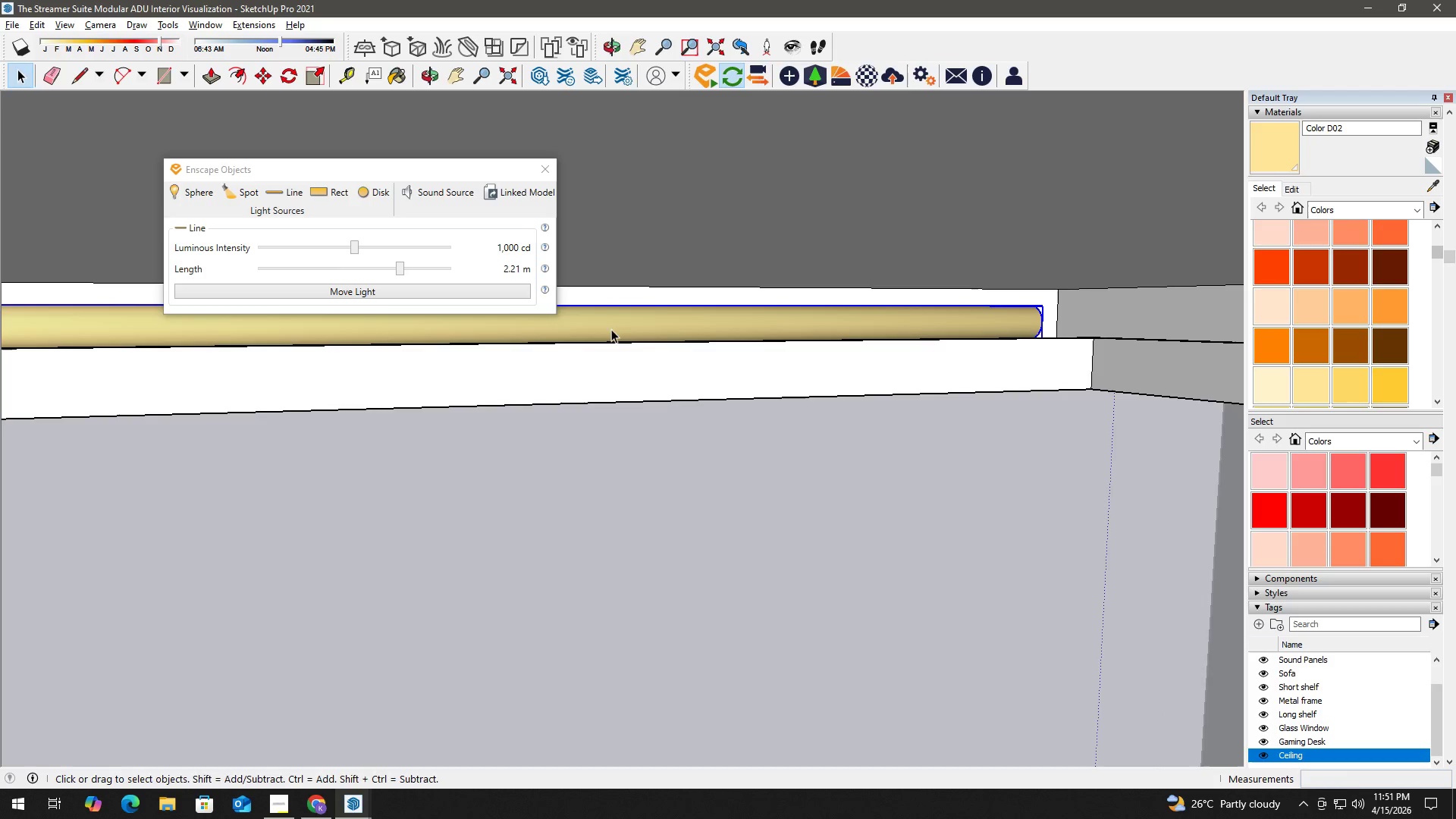 
key(H)
 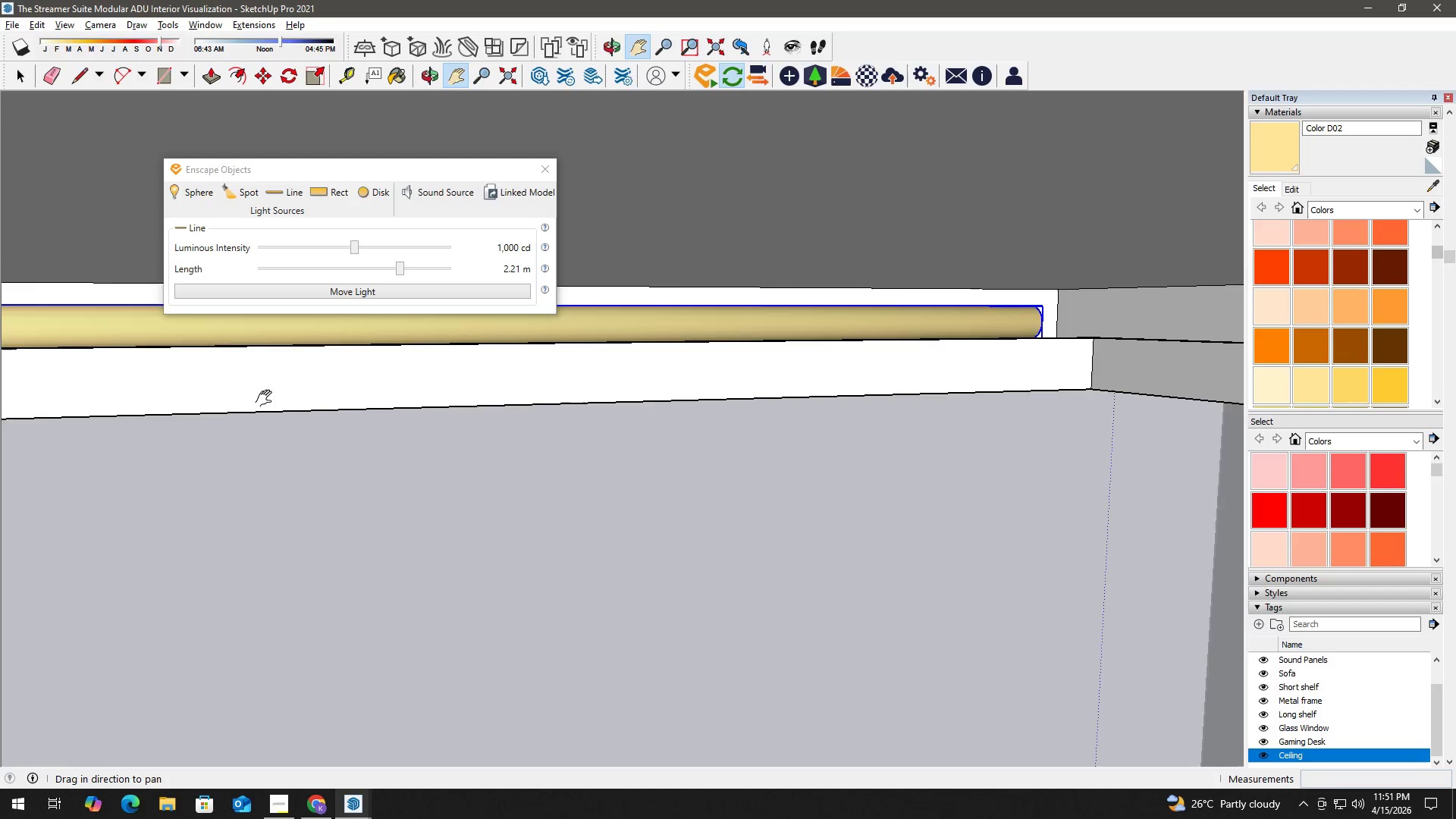 
left_click_drag(start_coordinate=[267, 399], to_coordinate=[497, 386])
 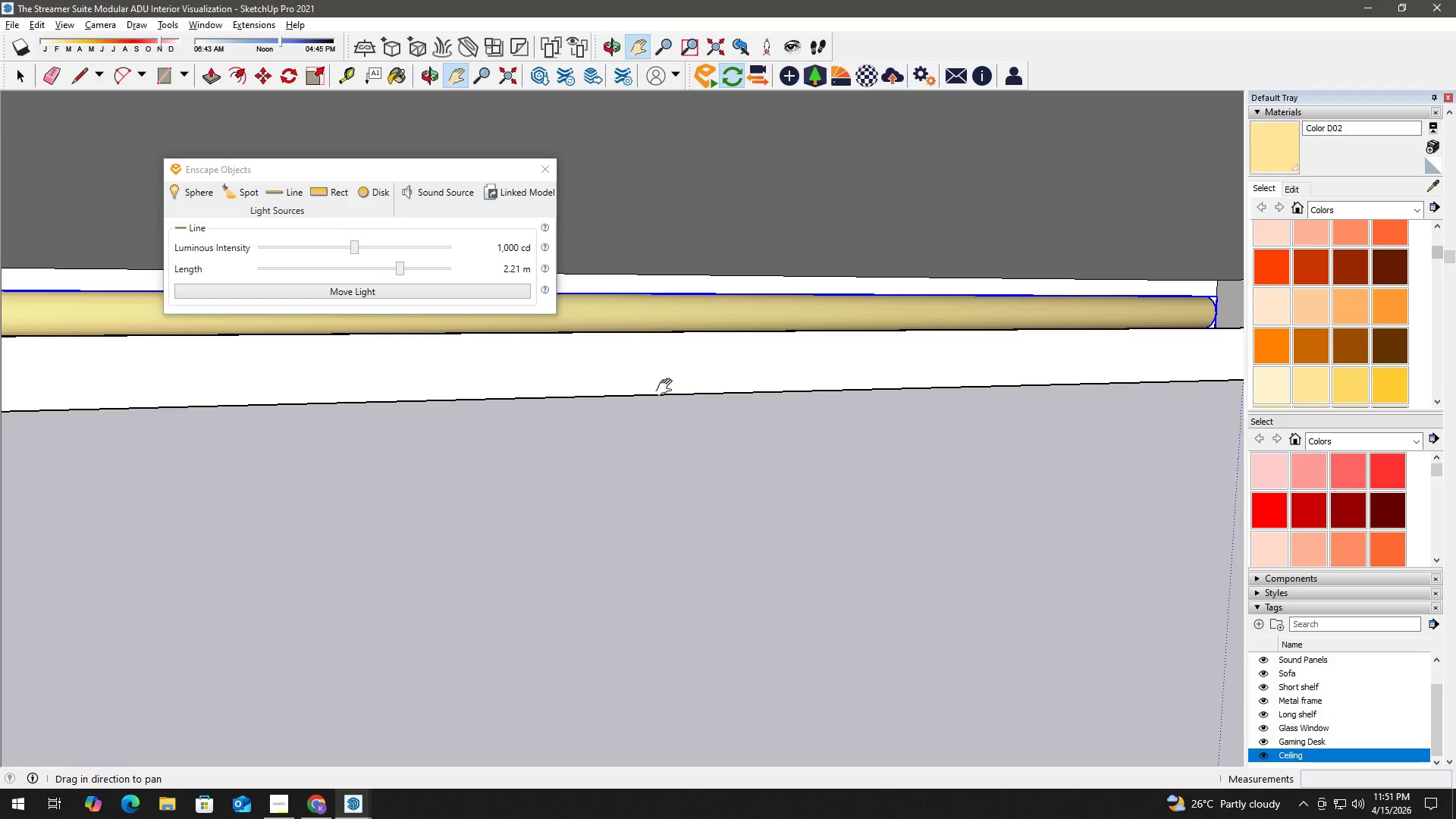 
key(H)
 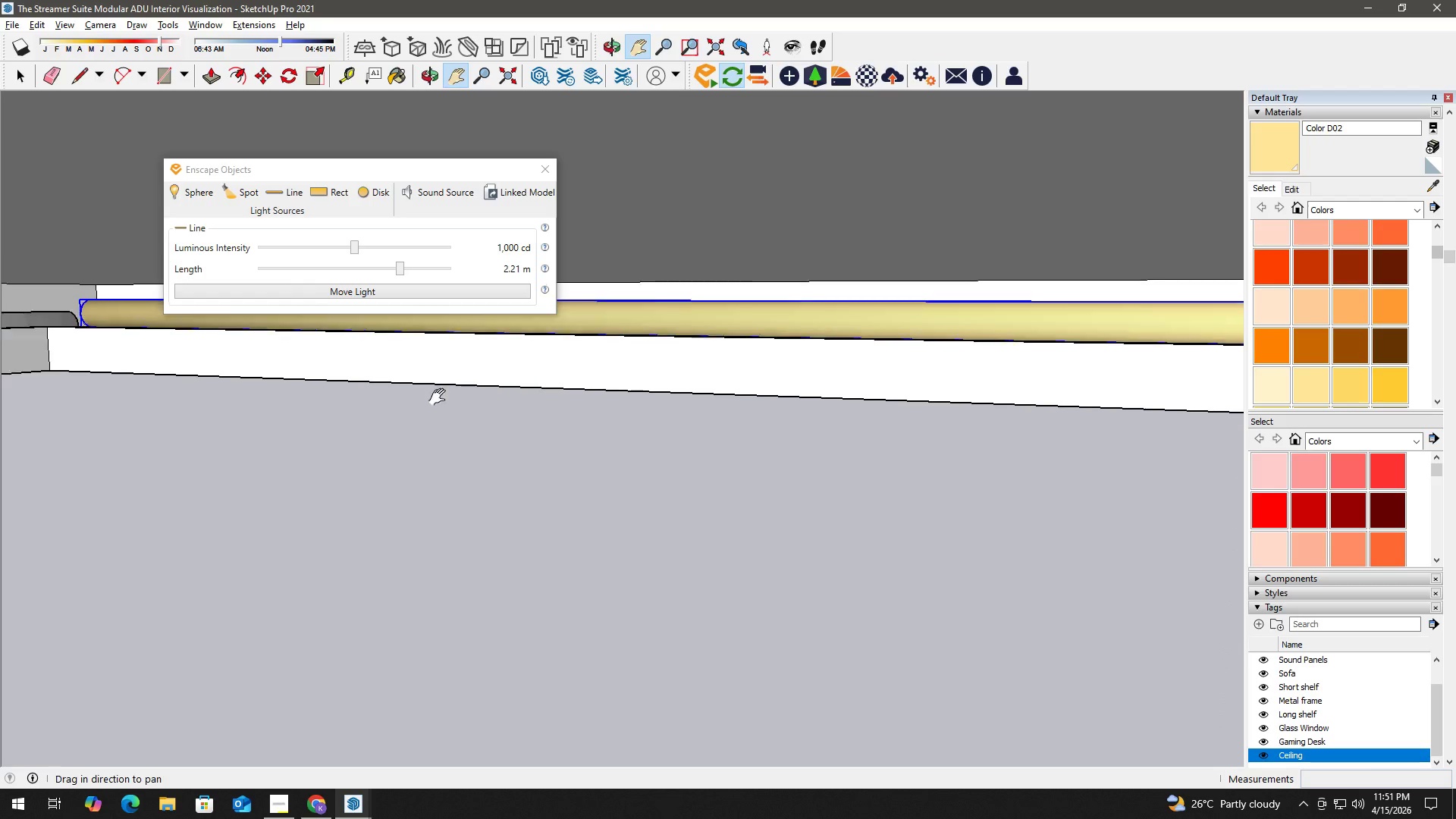 
left_click_drag(start_coordinate=[278, 403], to_coordinate=[918, 362])
 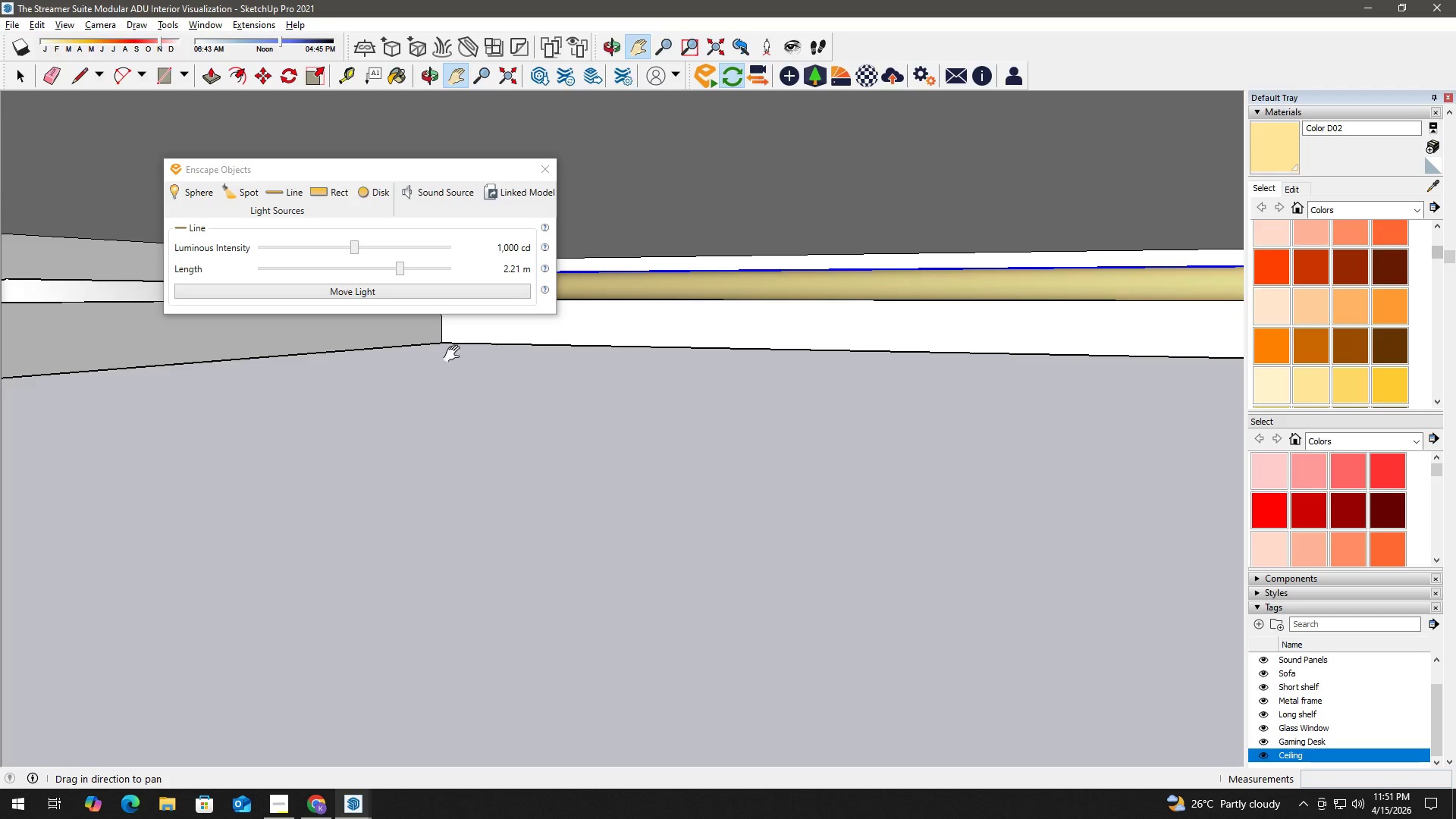 
scroll: coordinate [644, 390], scroll_direction: down, amount: 1.0
 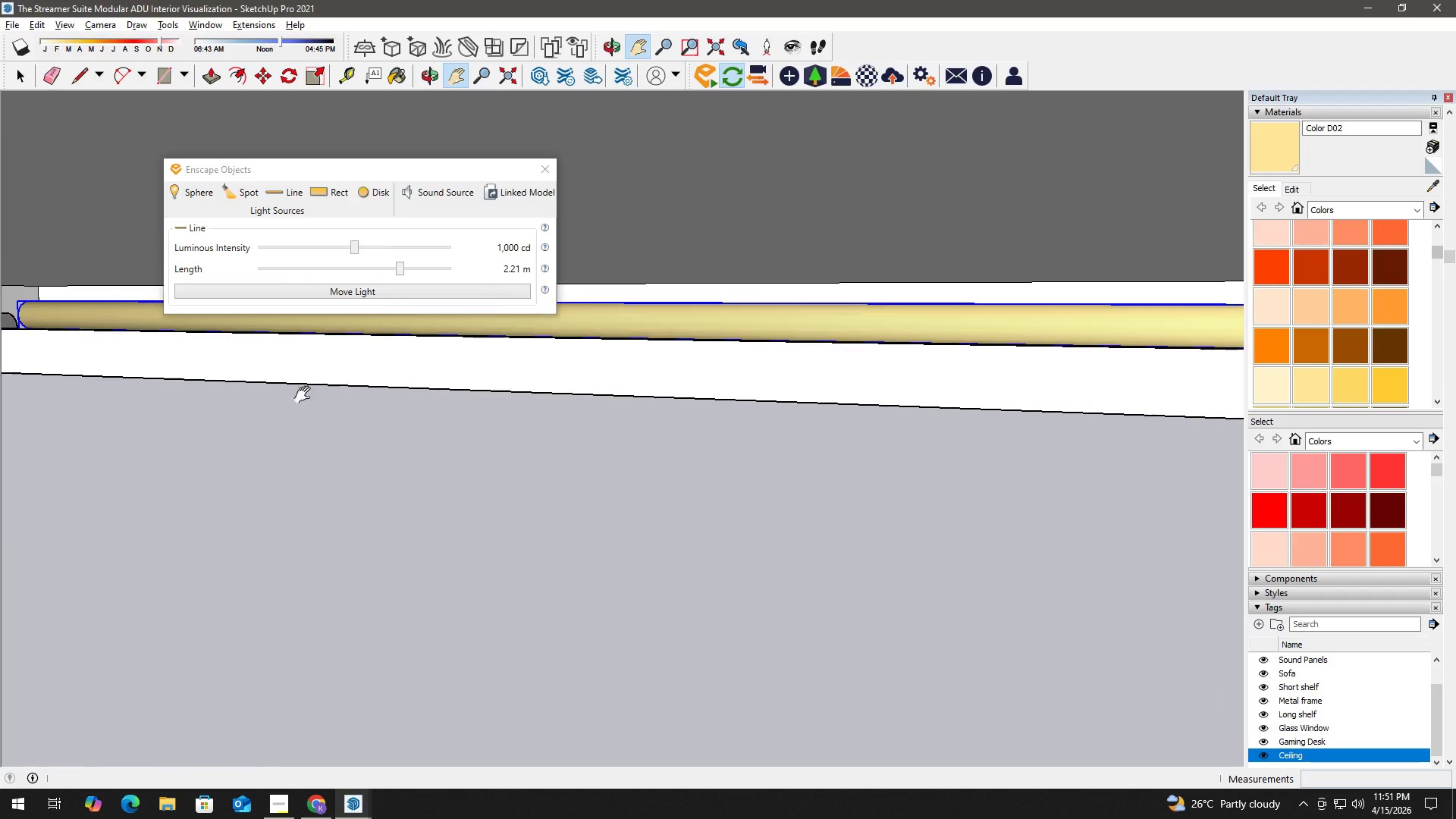 
key(Space)
 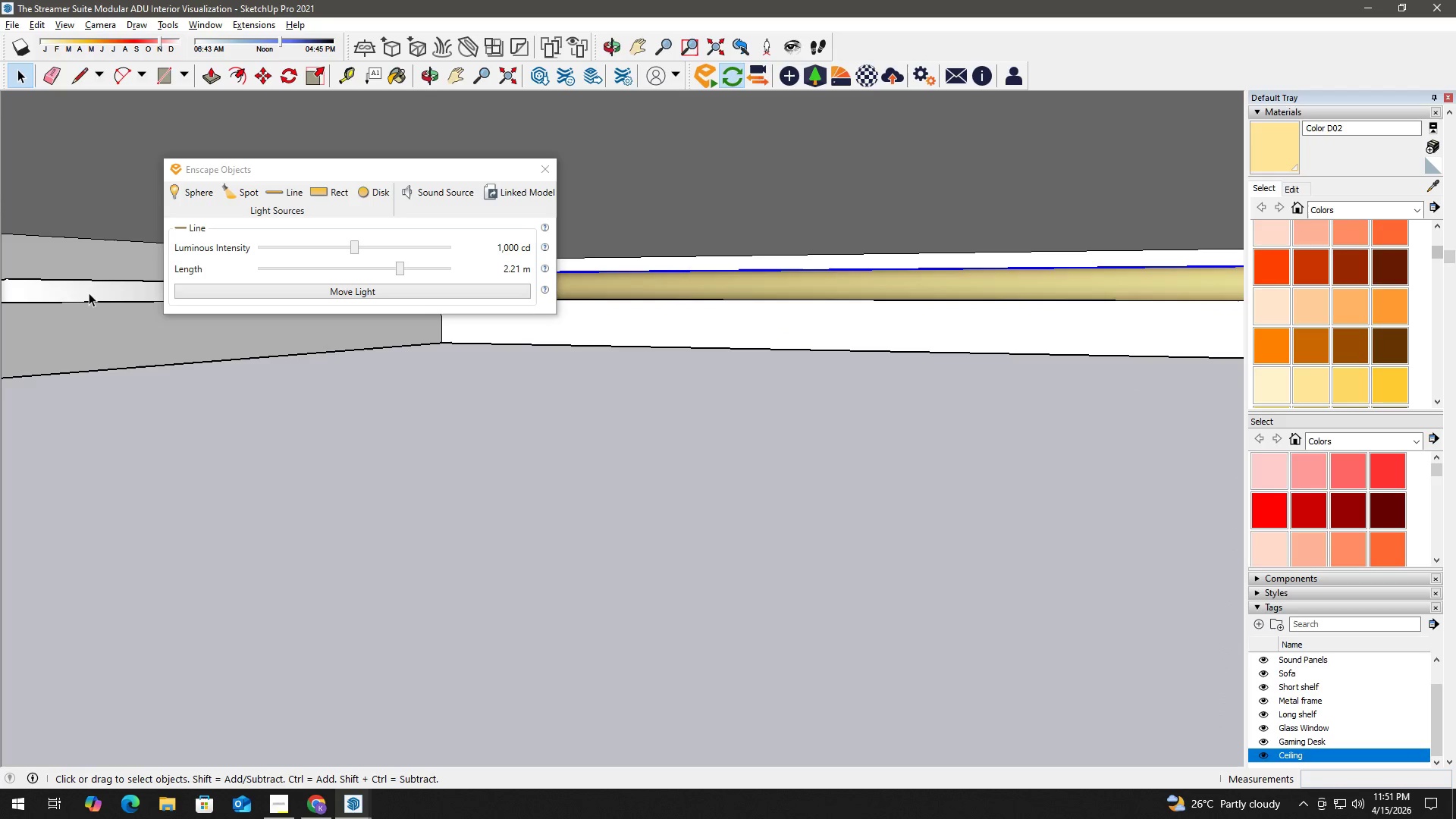 
double_click([89, 293])
 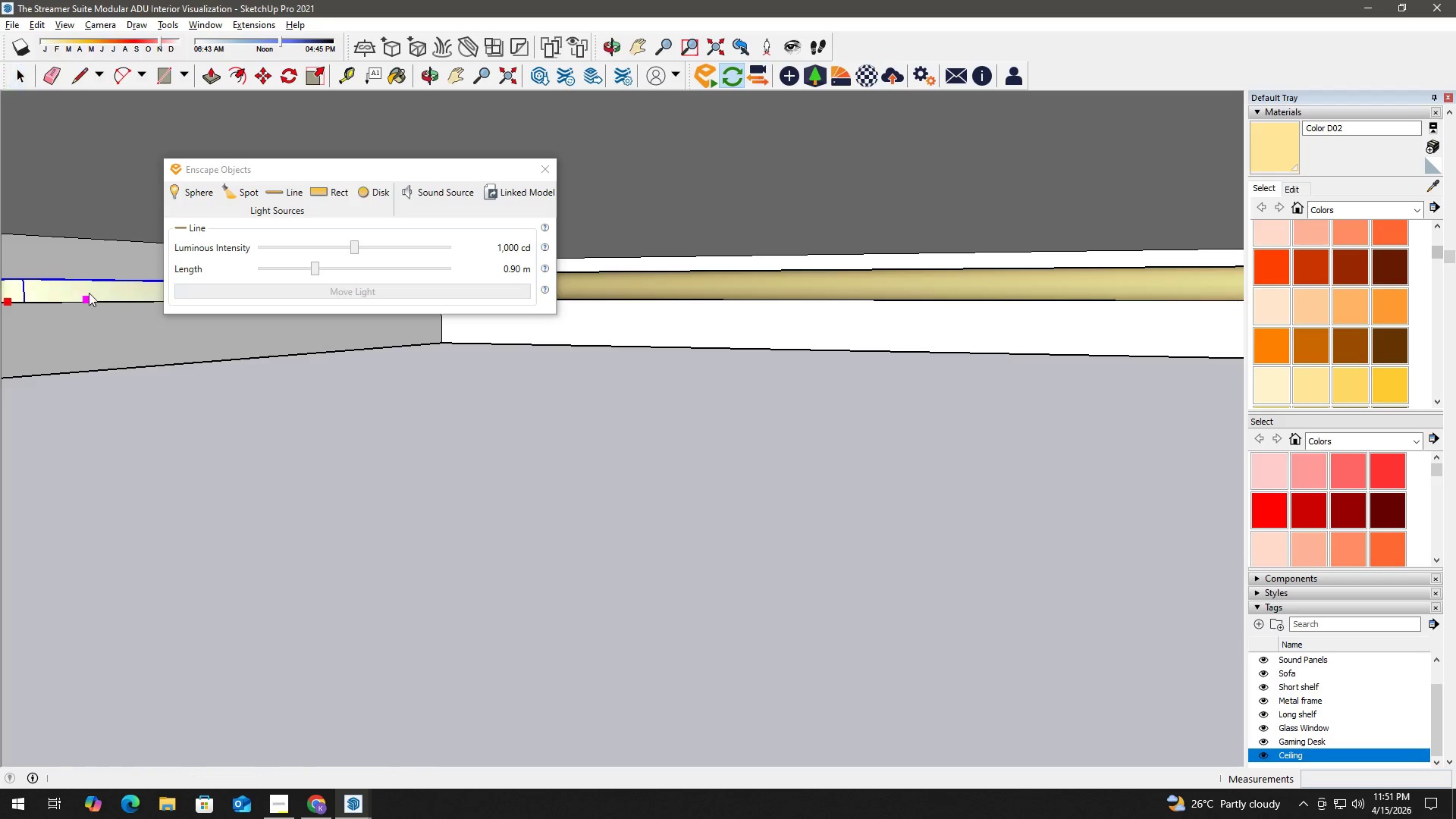 
triple_click([89, 293])
 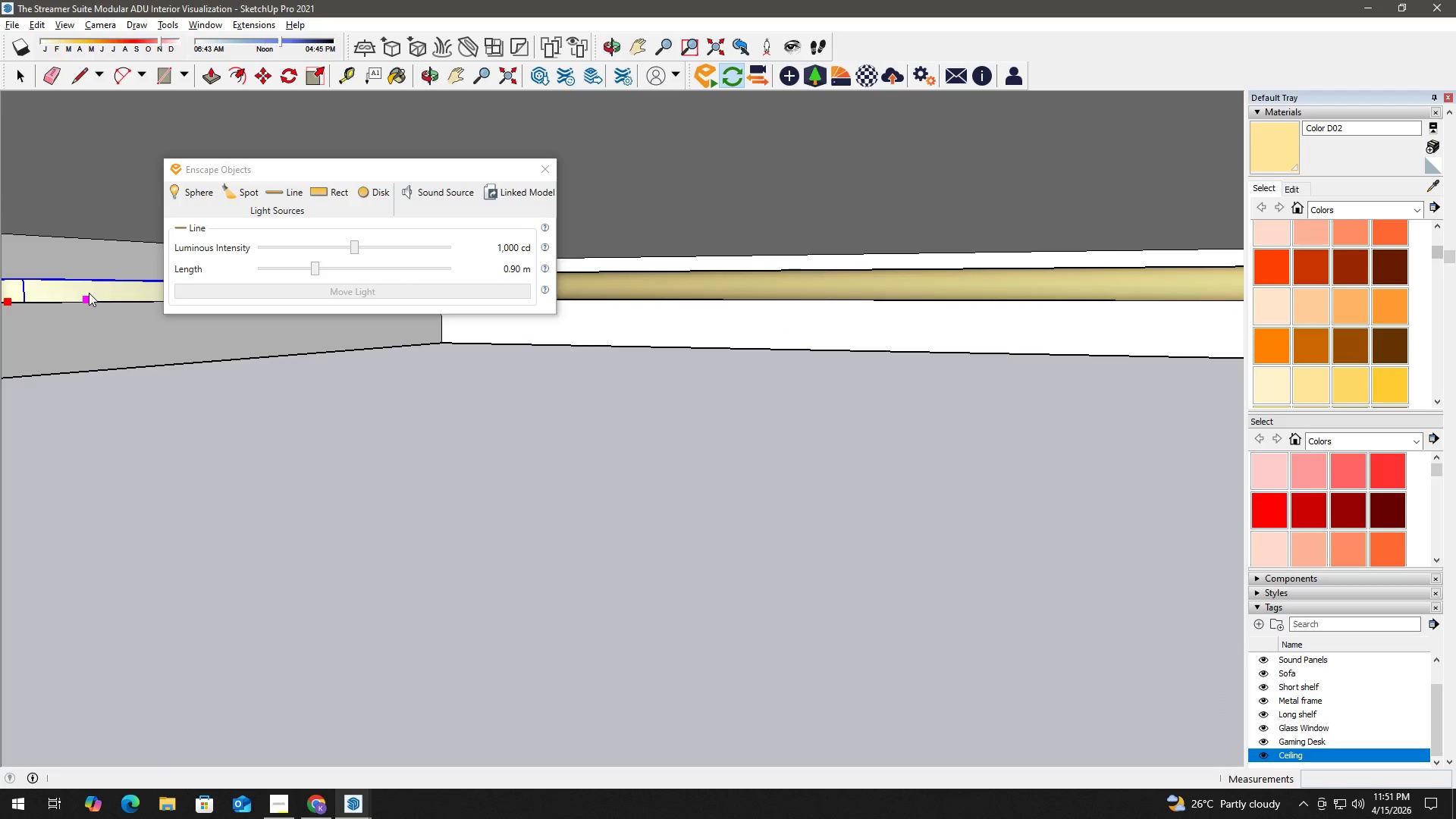 
triple_click([89, 293])
 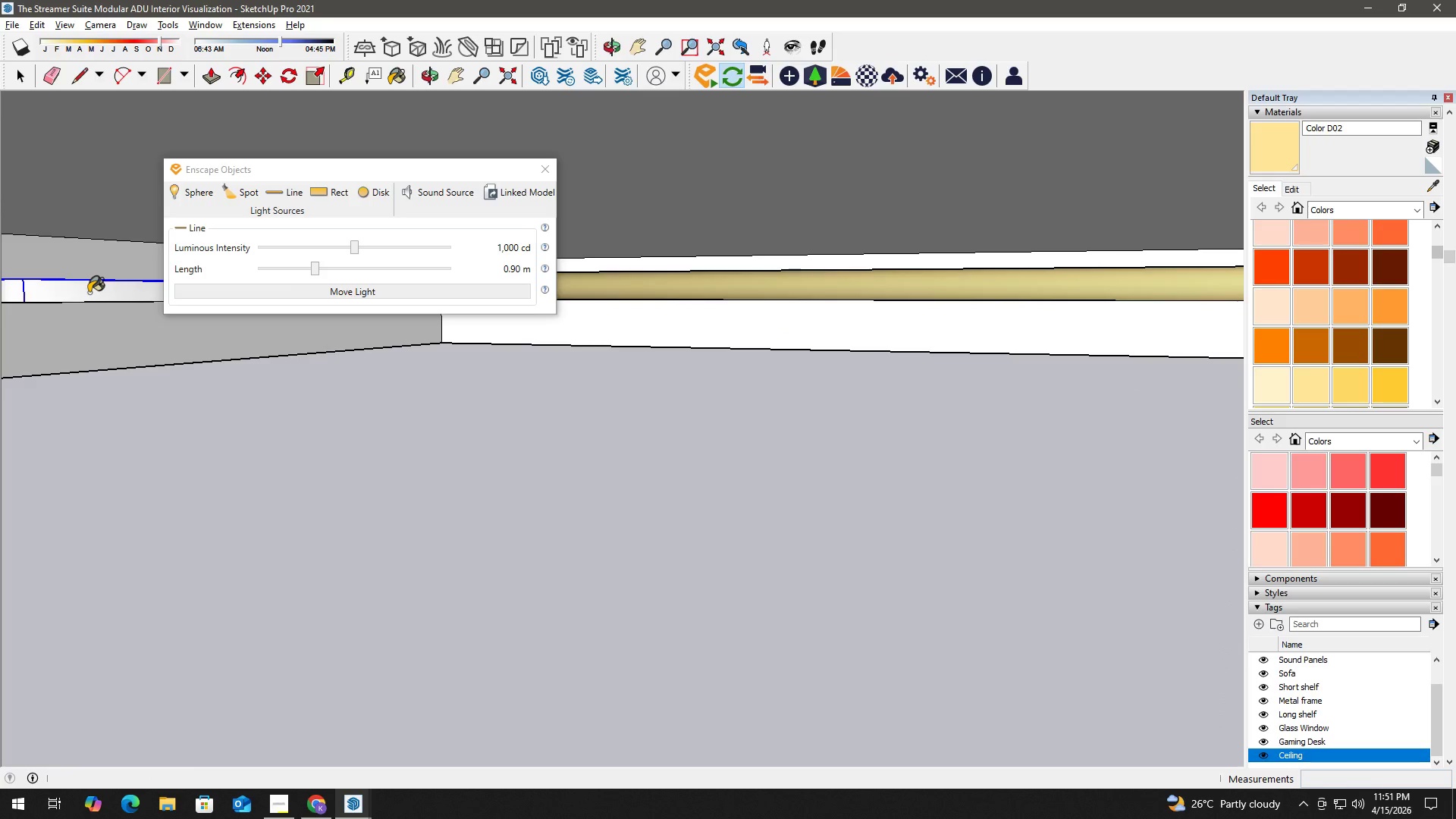 
key(B)
 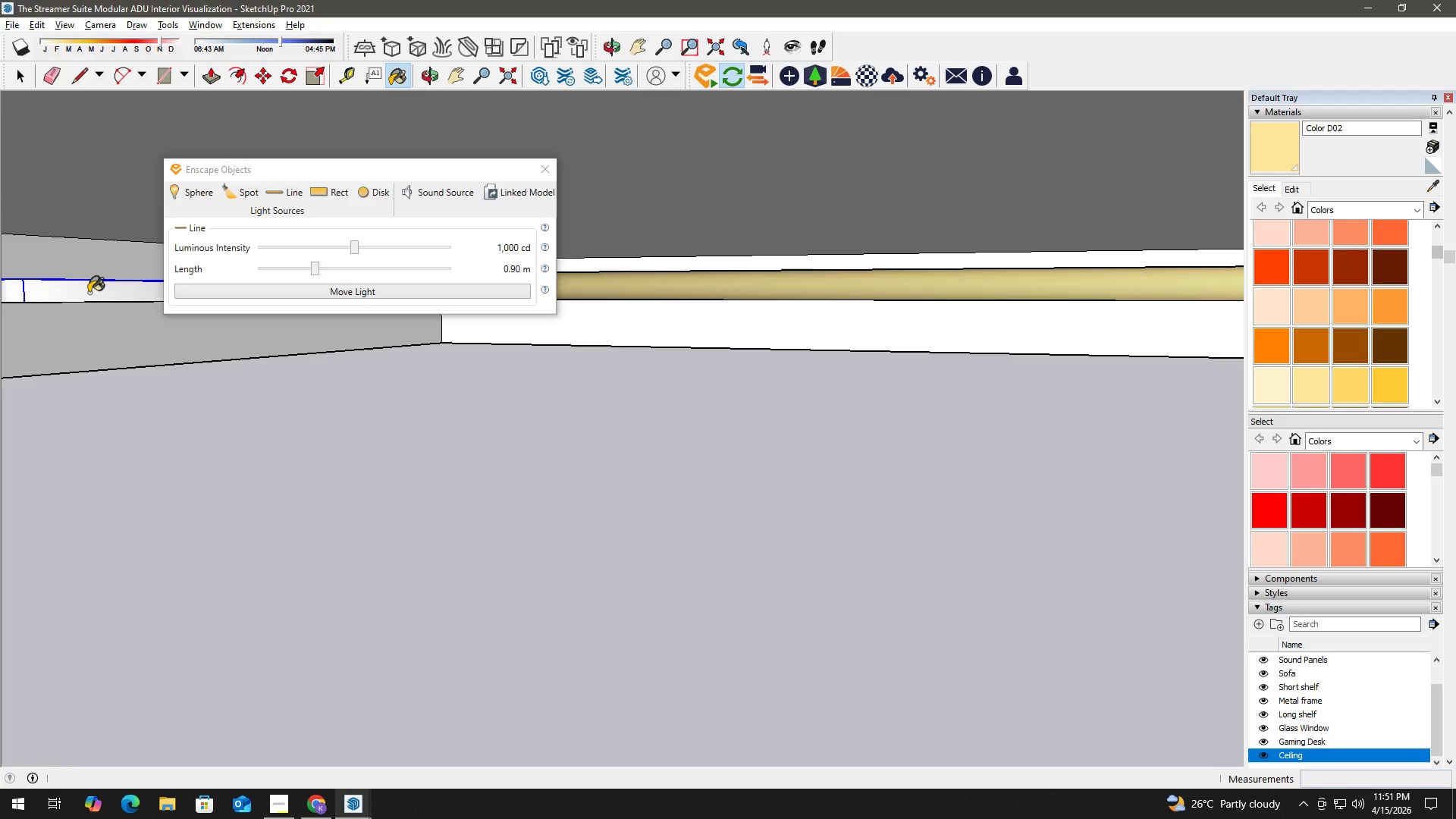 
triple_click([89, 293])
 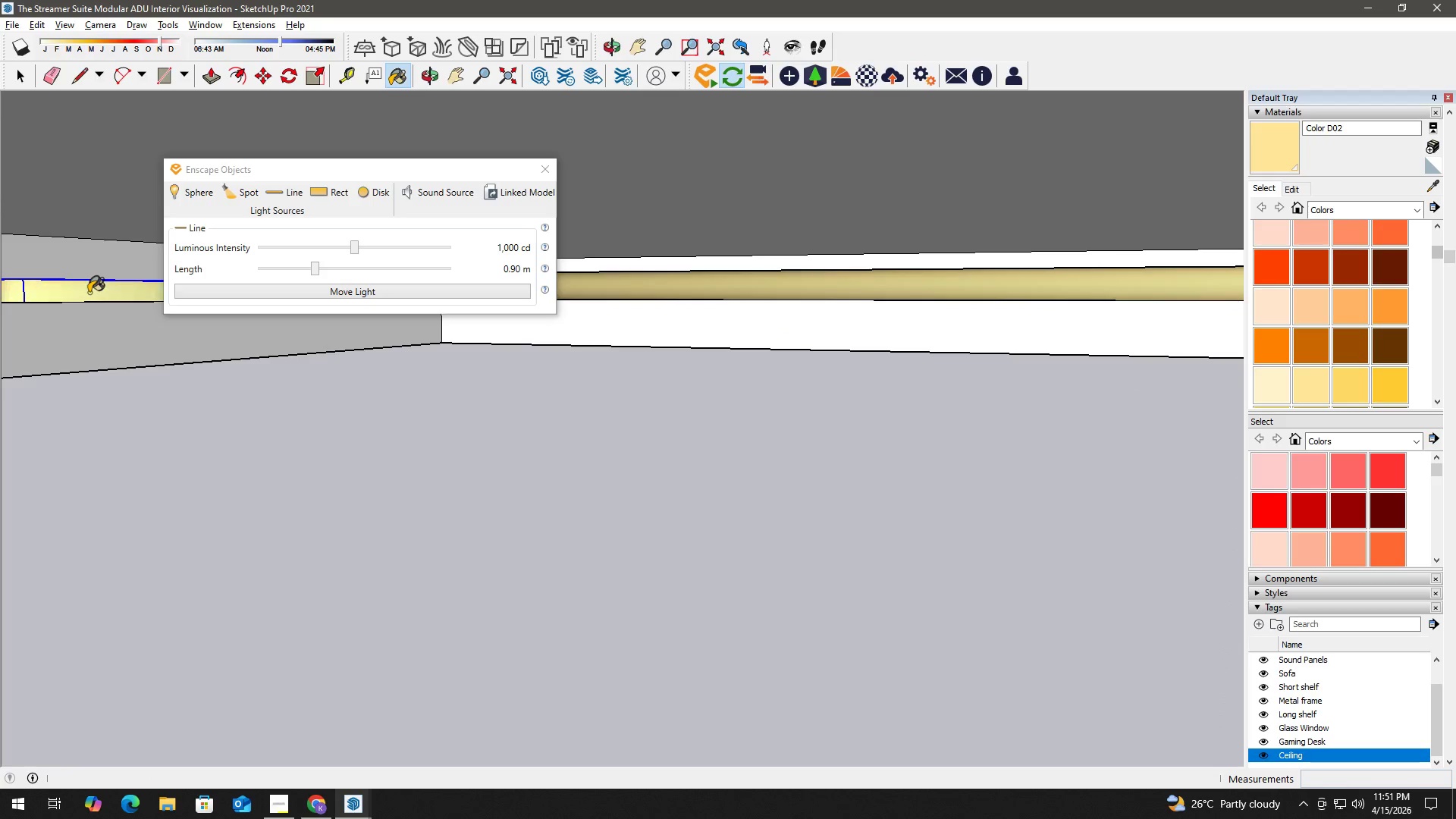 
triple_click([89, 293])
 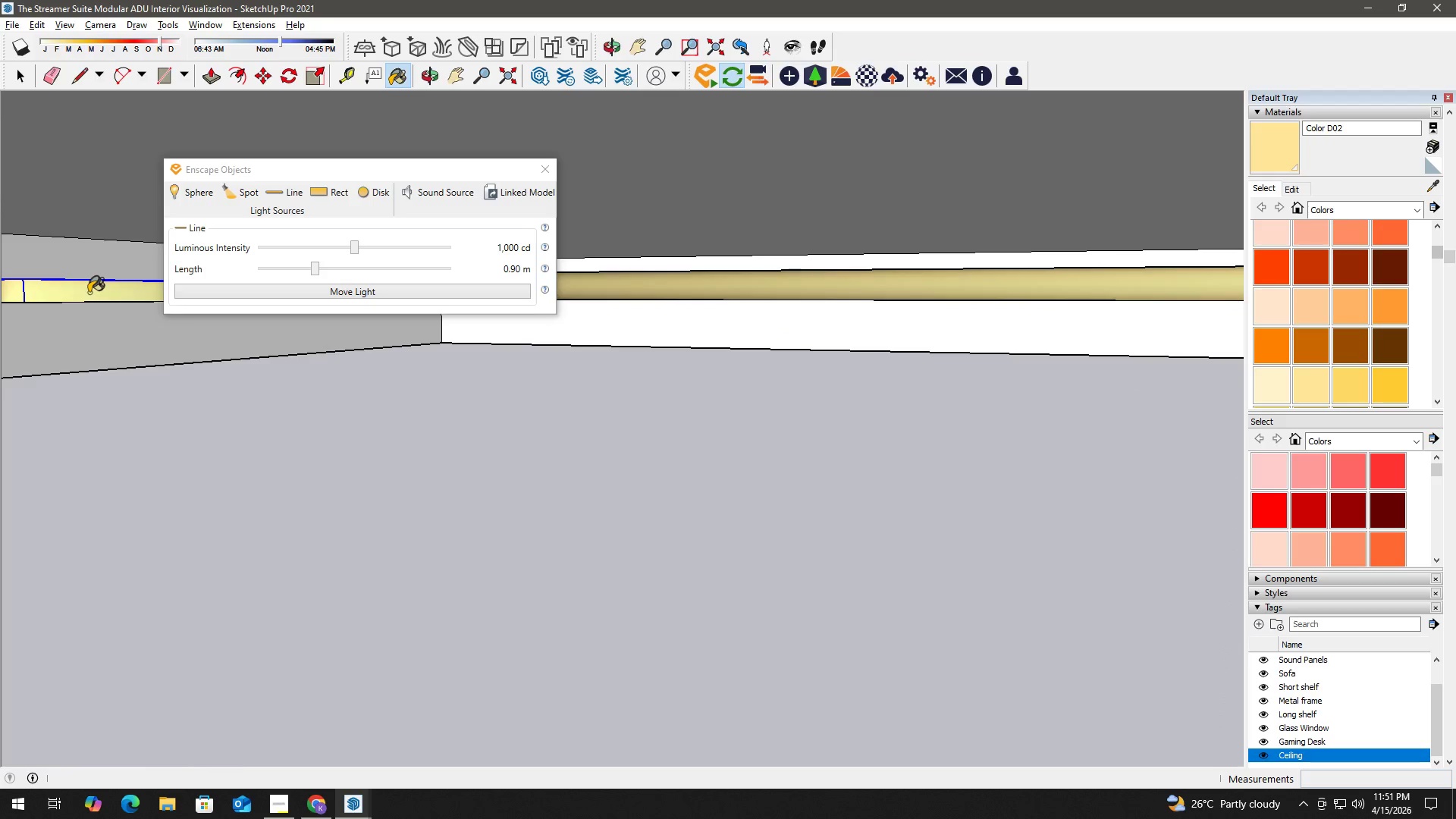 
triple_click([89, 293])
 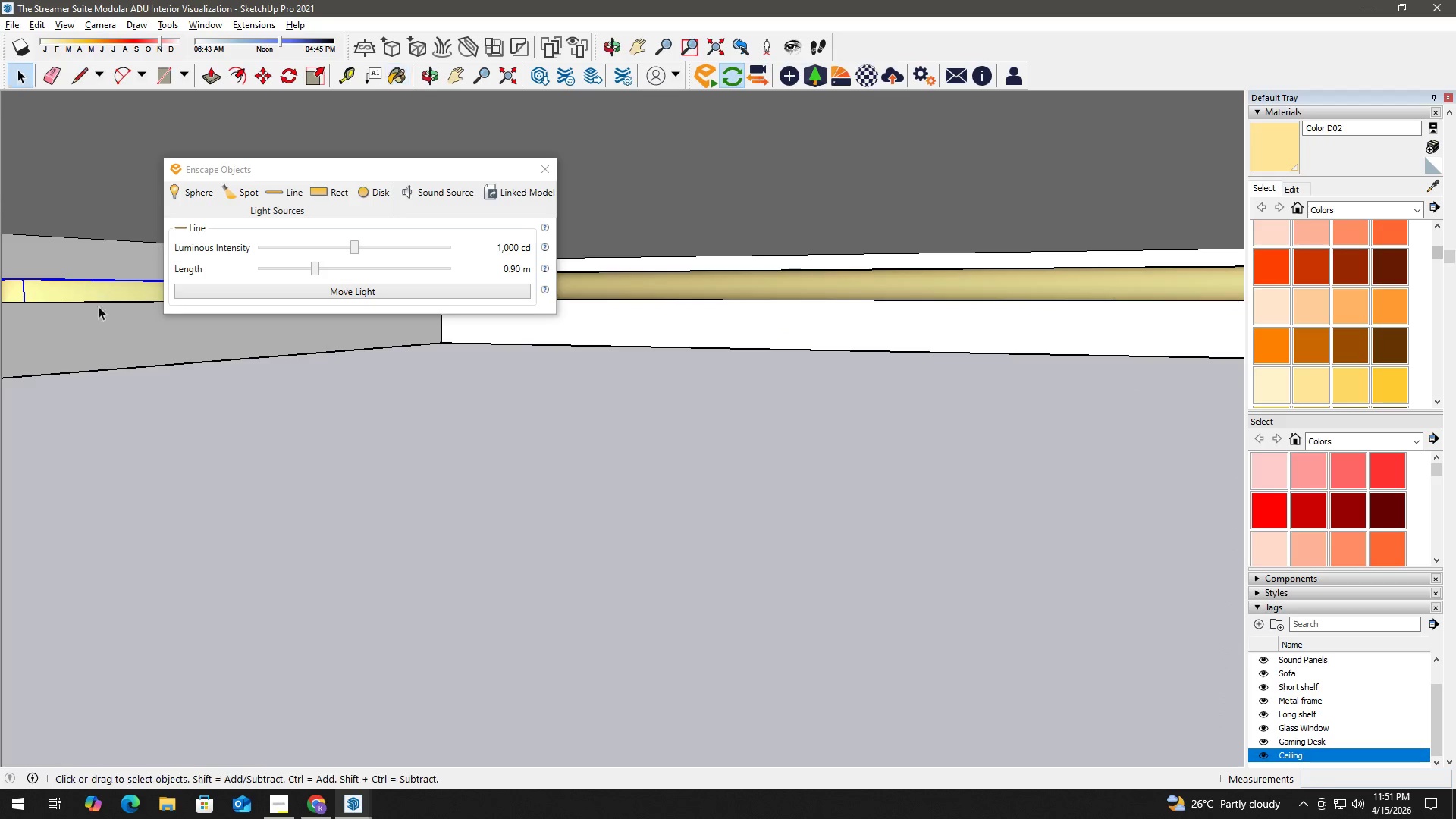 
key(Space)
 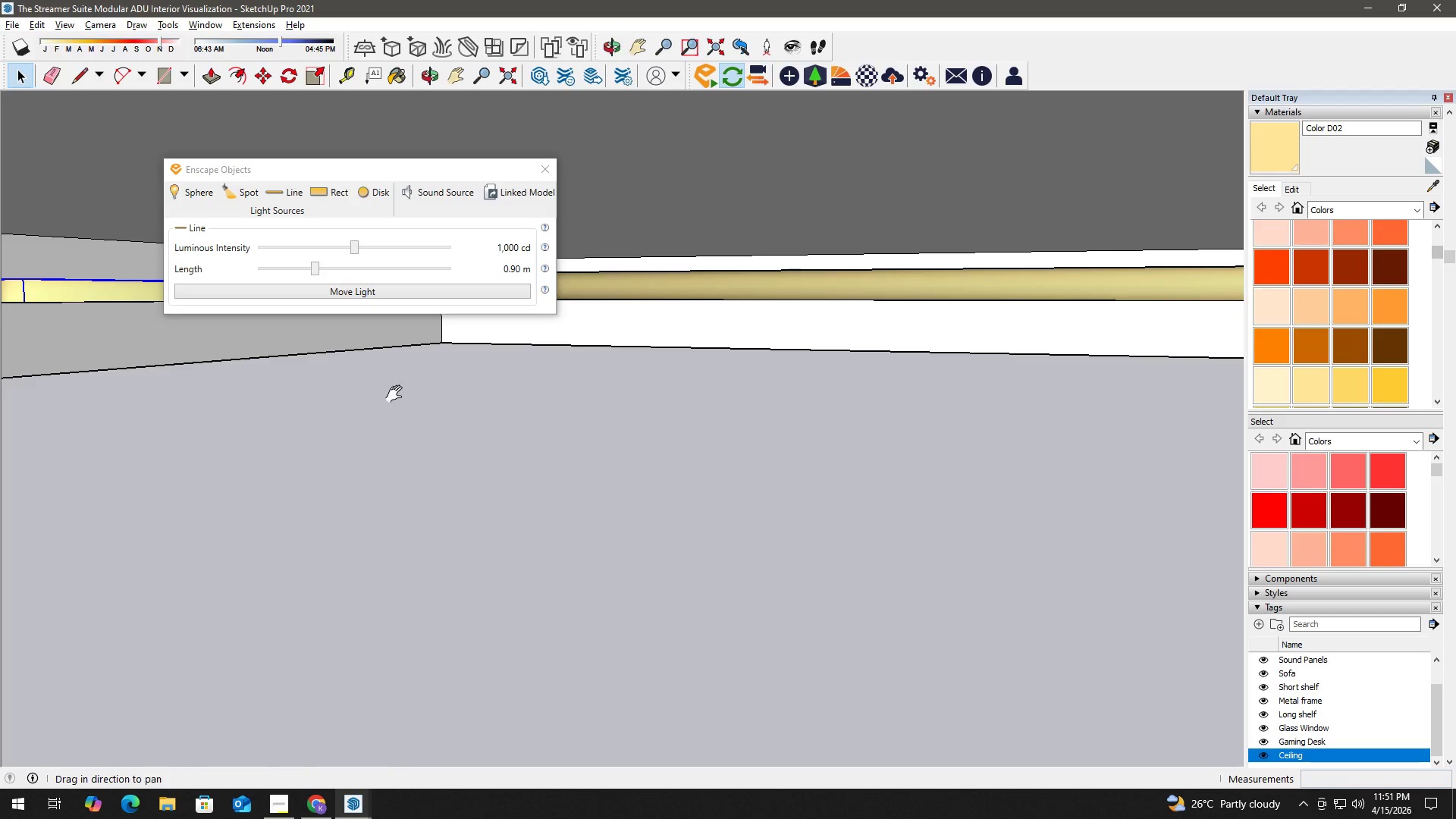 
type(hhb )
 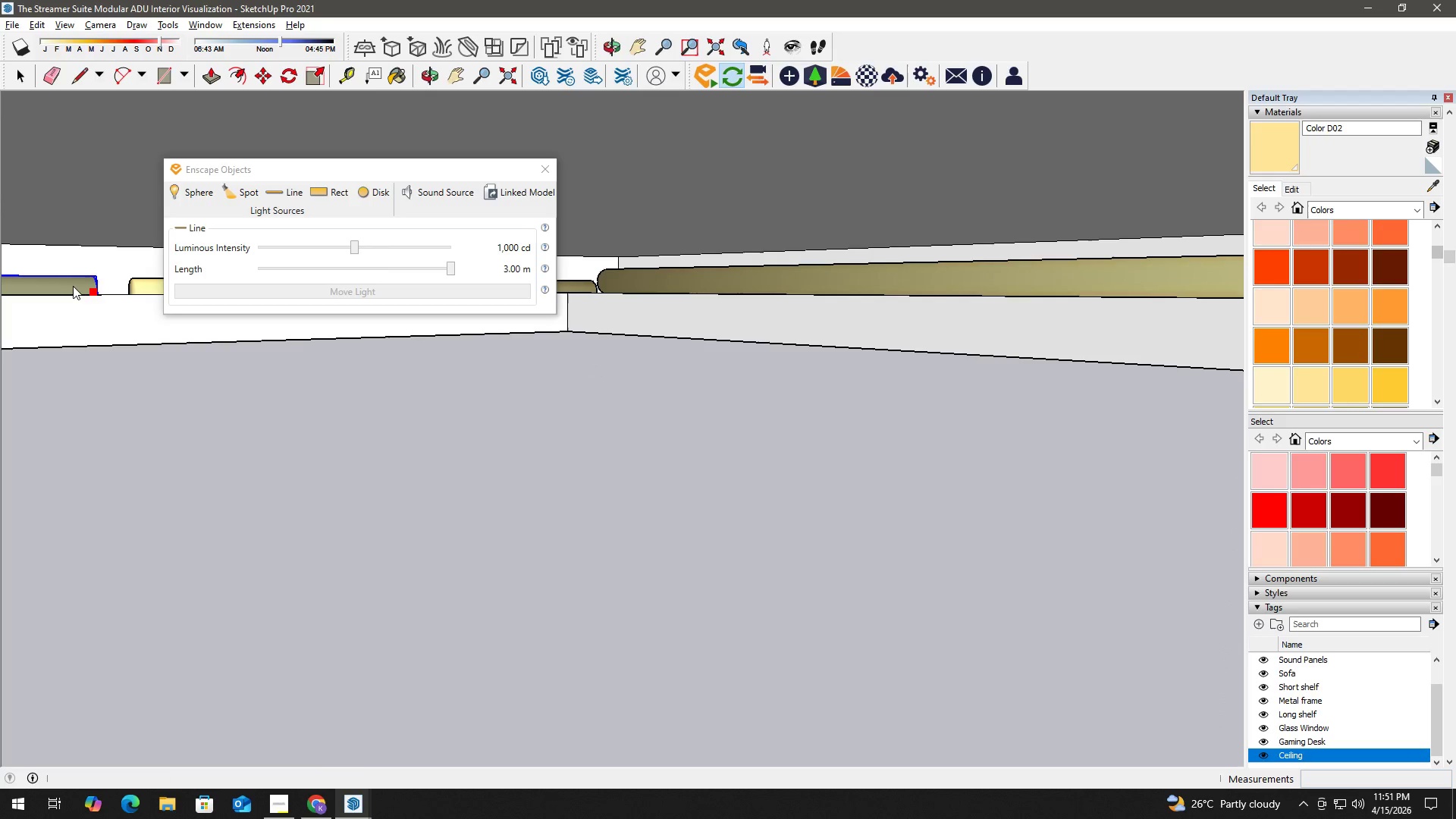 
left_click_drag(start_coordinate=[120, 392], to_coordinate=[610, 378])
 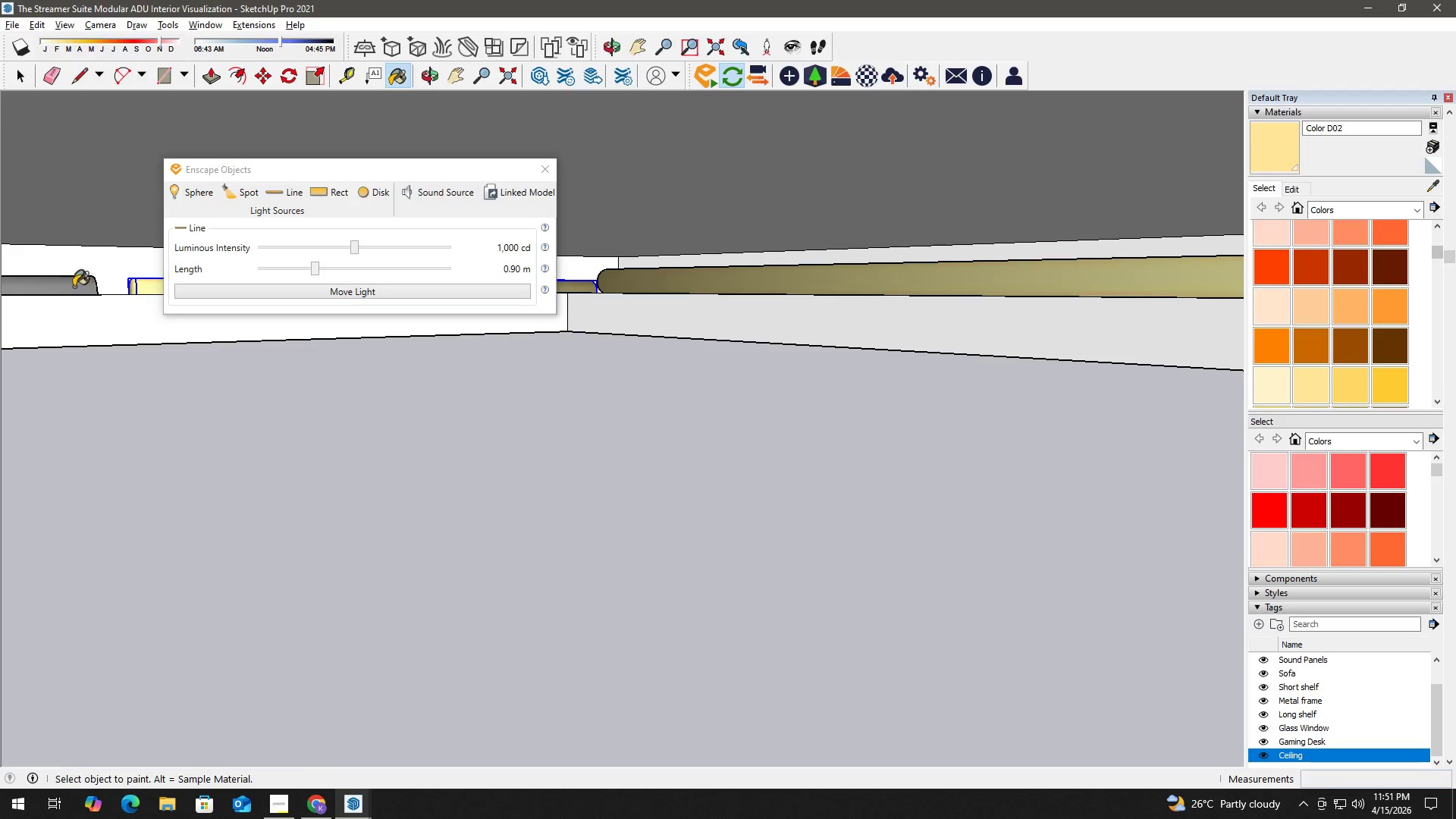 
double_click([73, 286])
 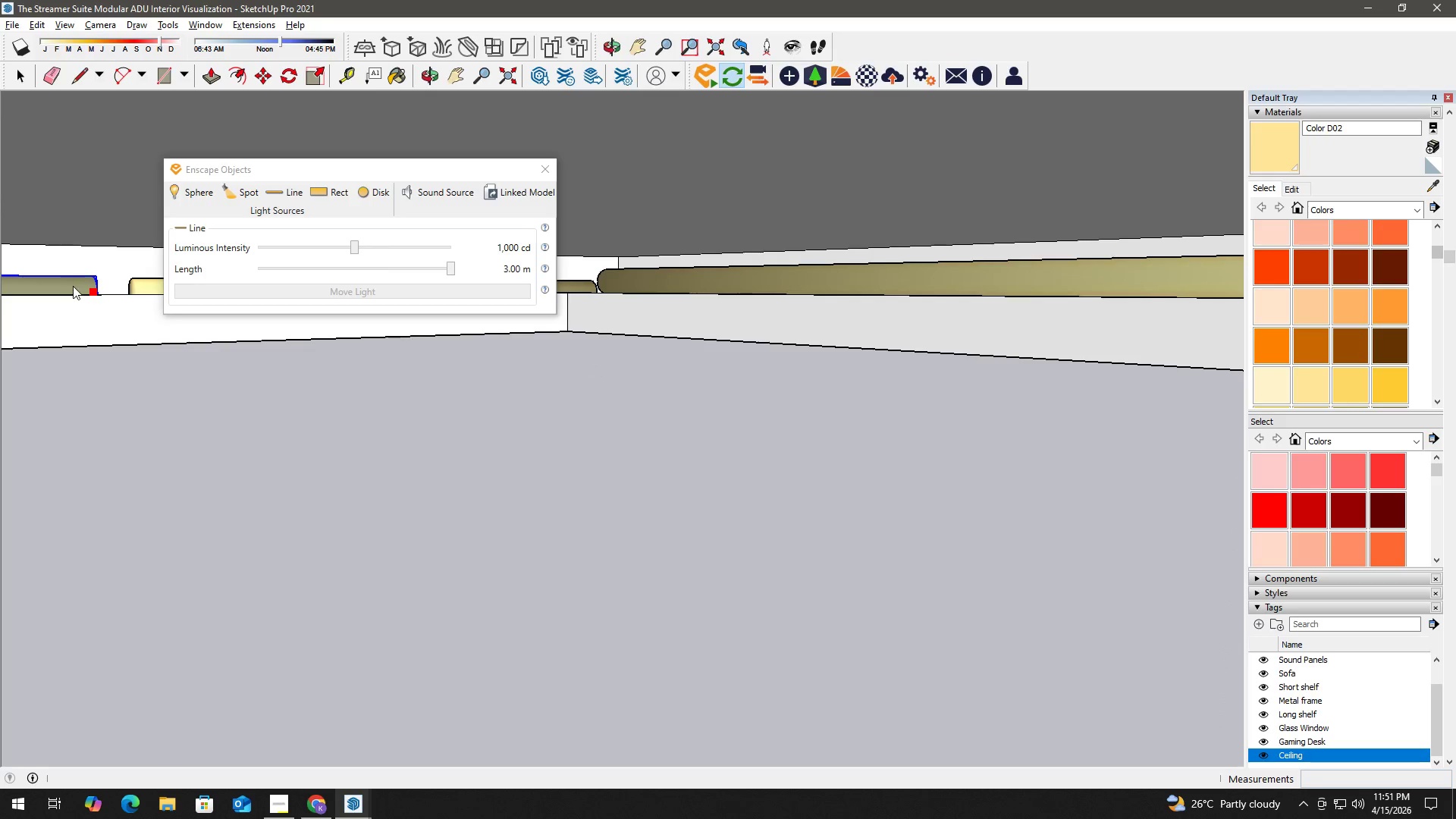 
triple_click([73, 286])
 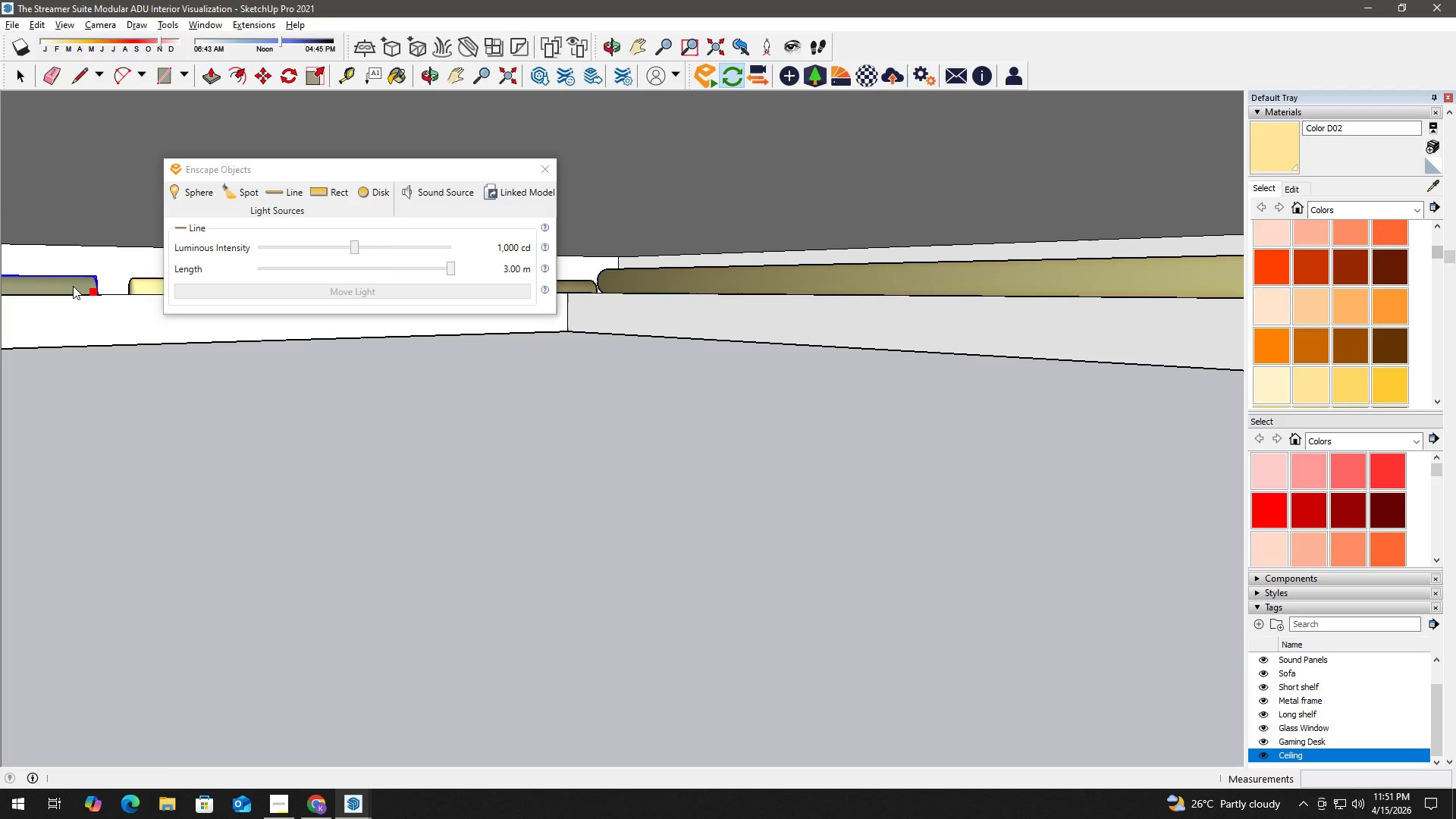 
triple_click([73, 286])
 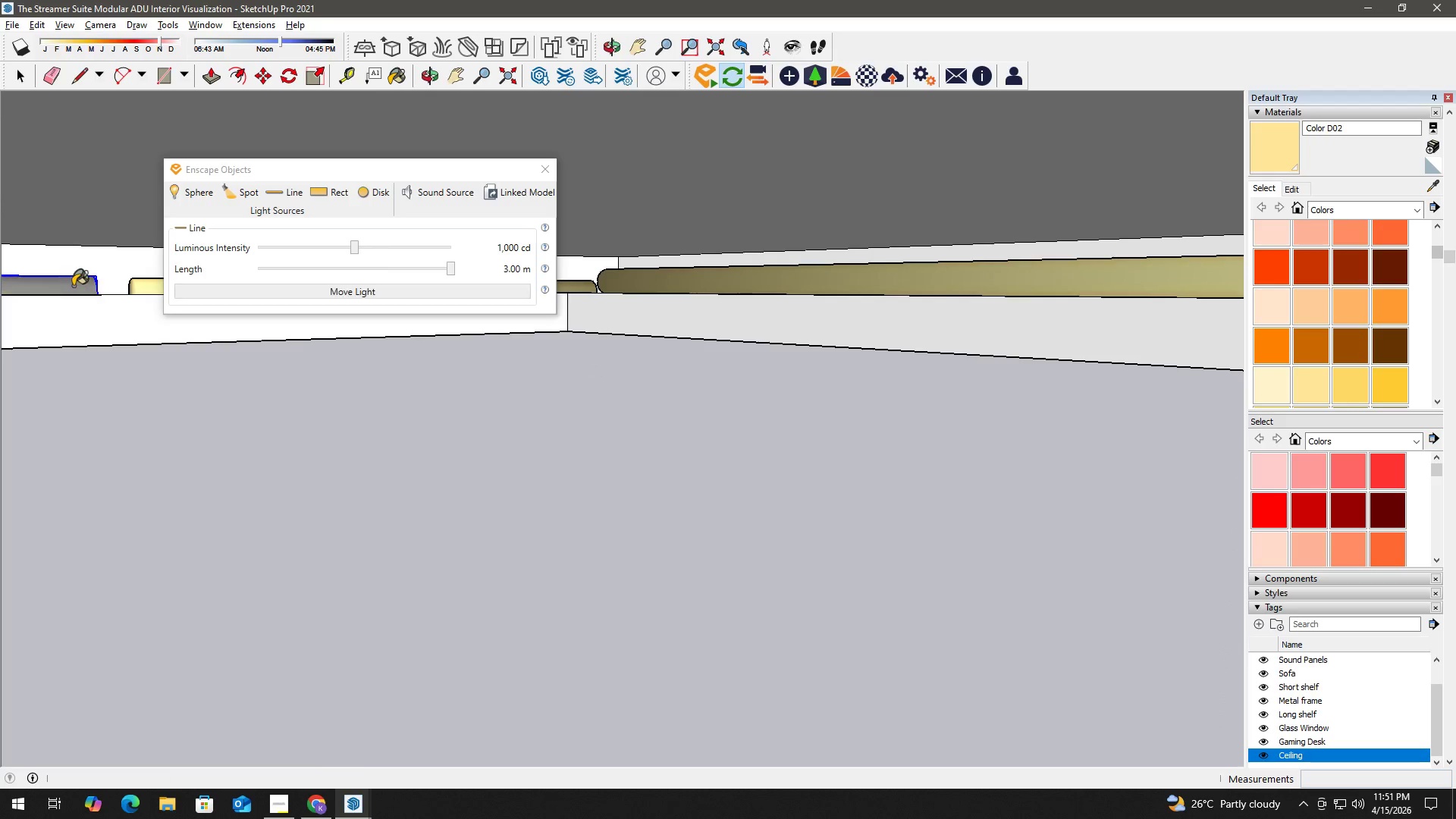 
key(B)
 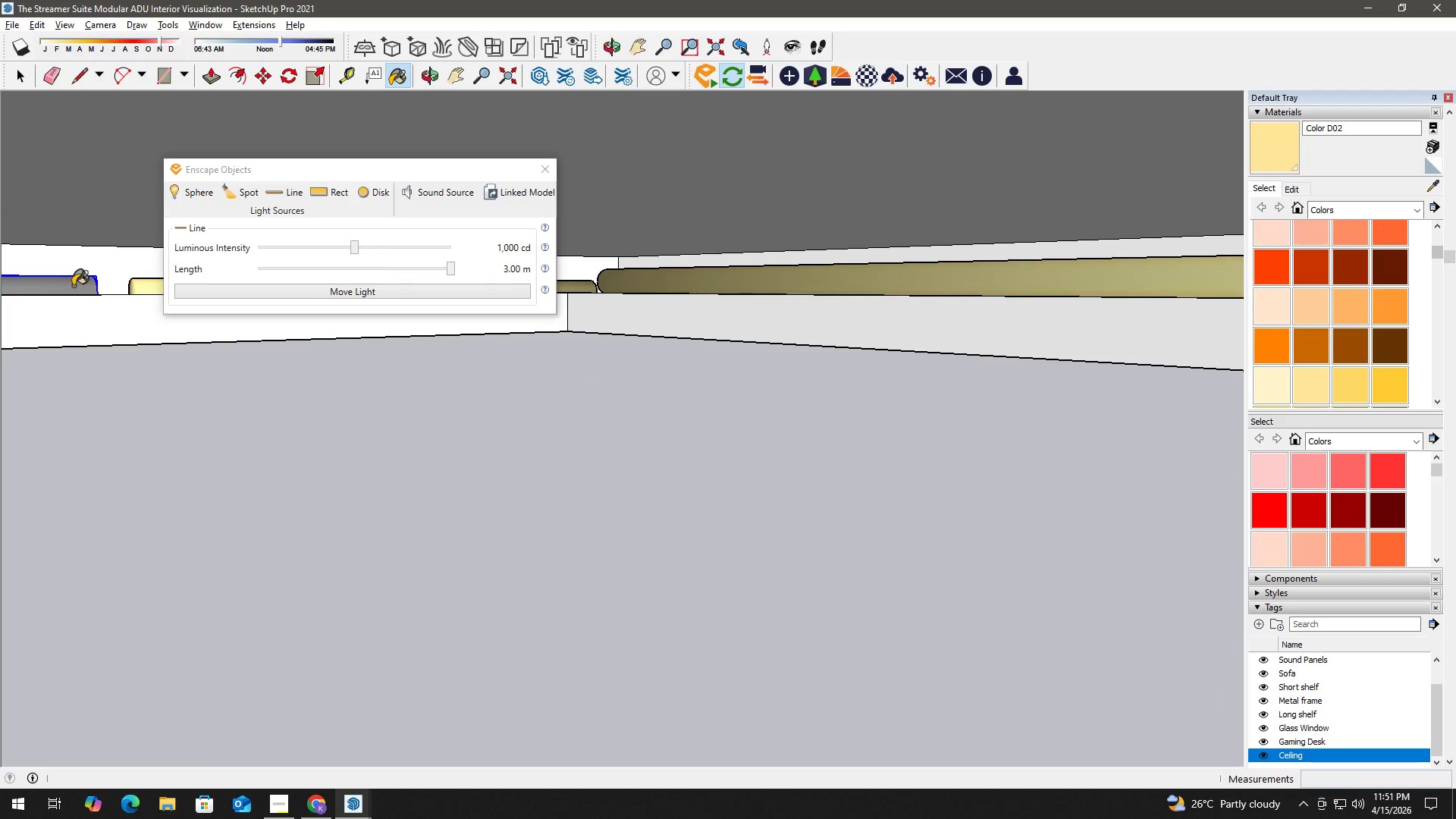 
triple_click([73, 286])
 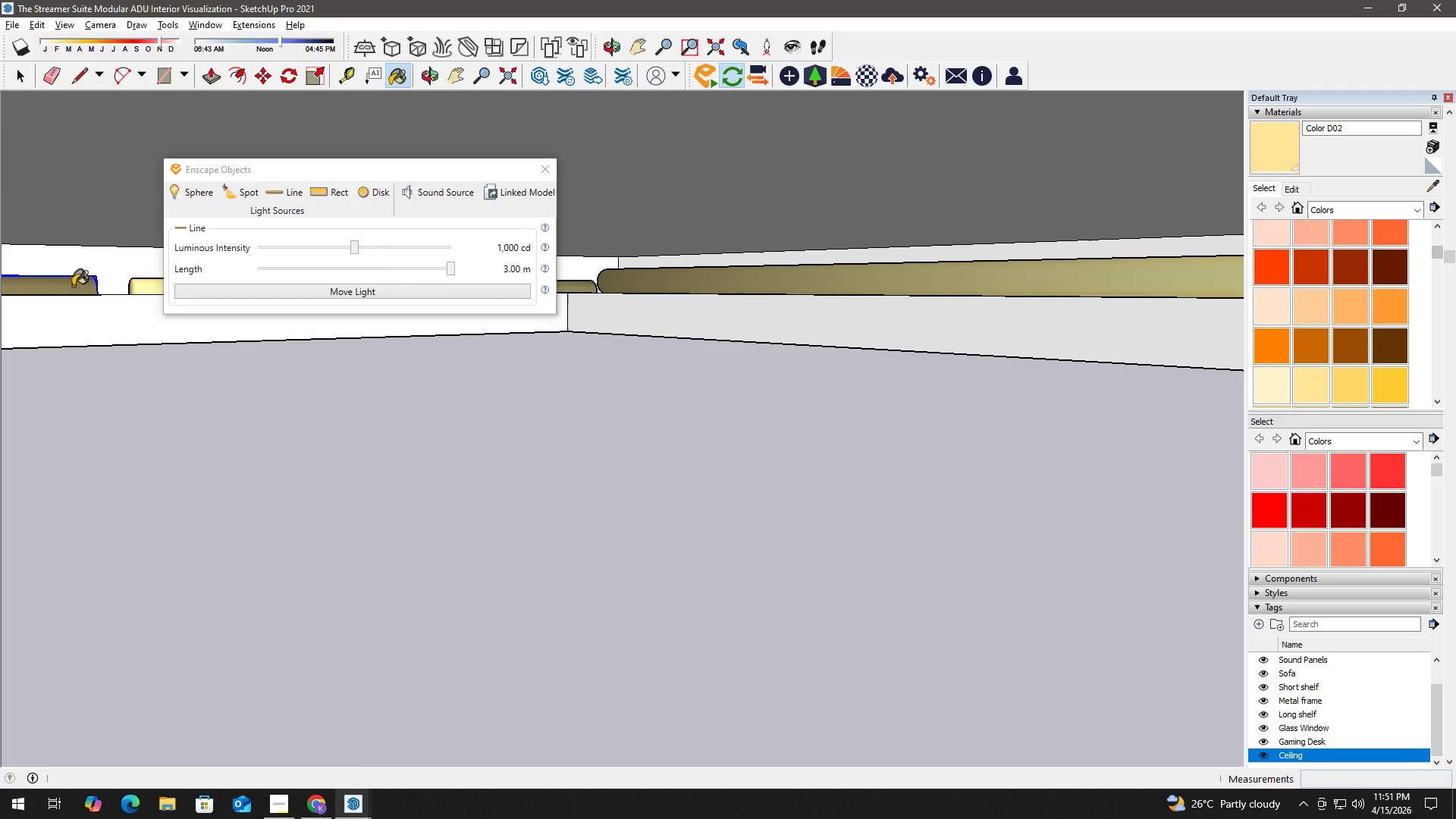 
triple_click([73, 286])
 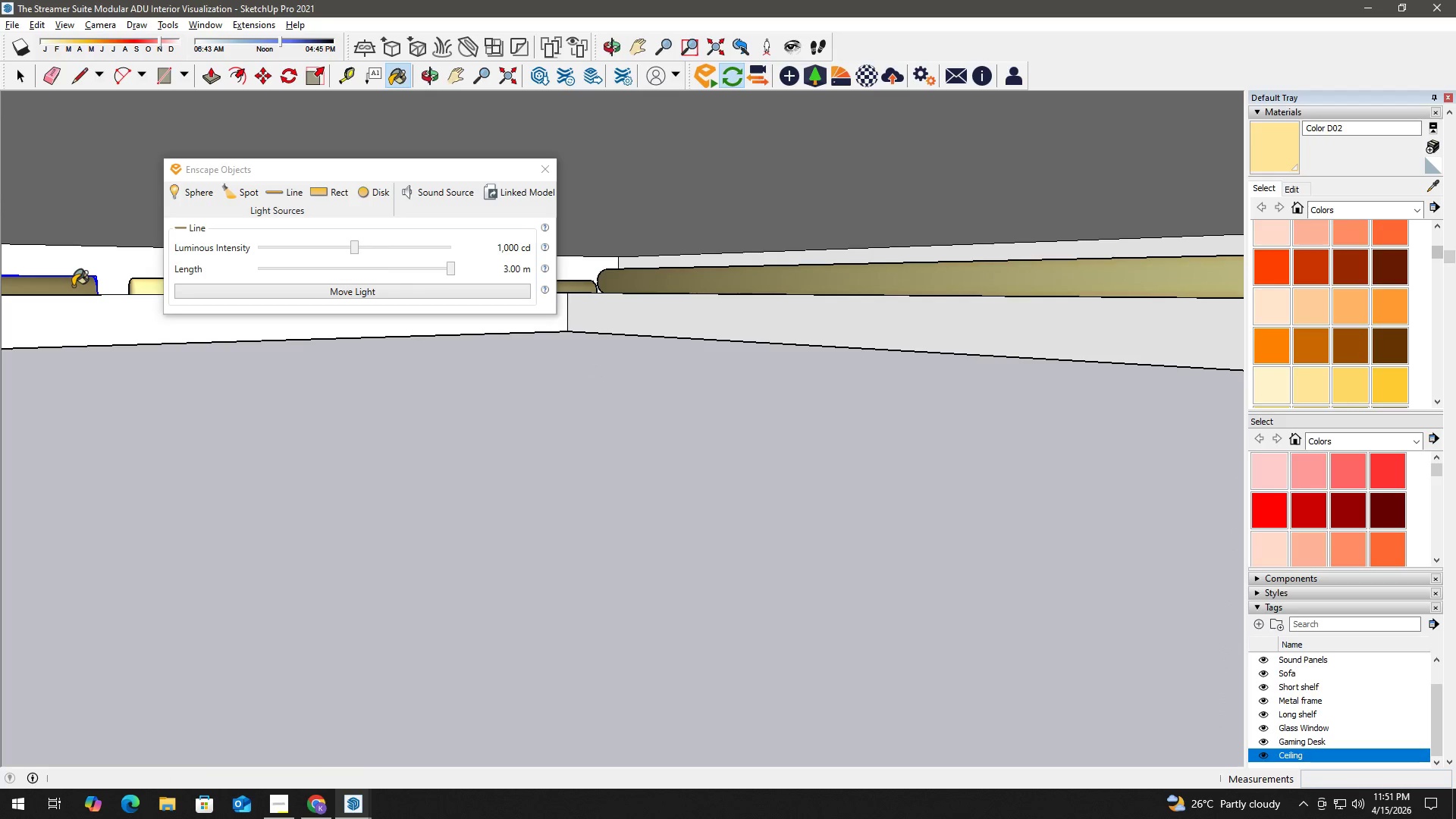 
triple_click([73, 286])
 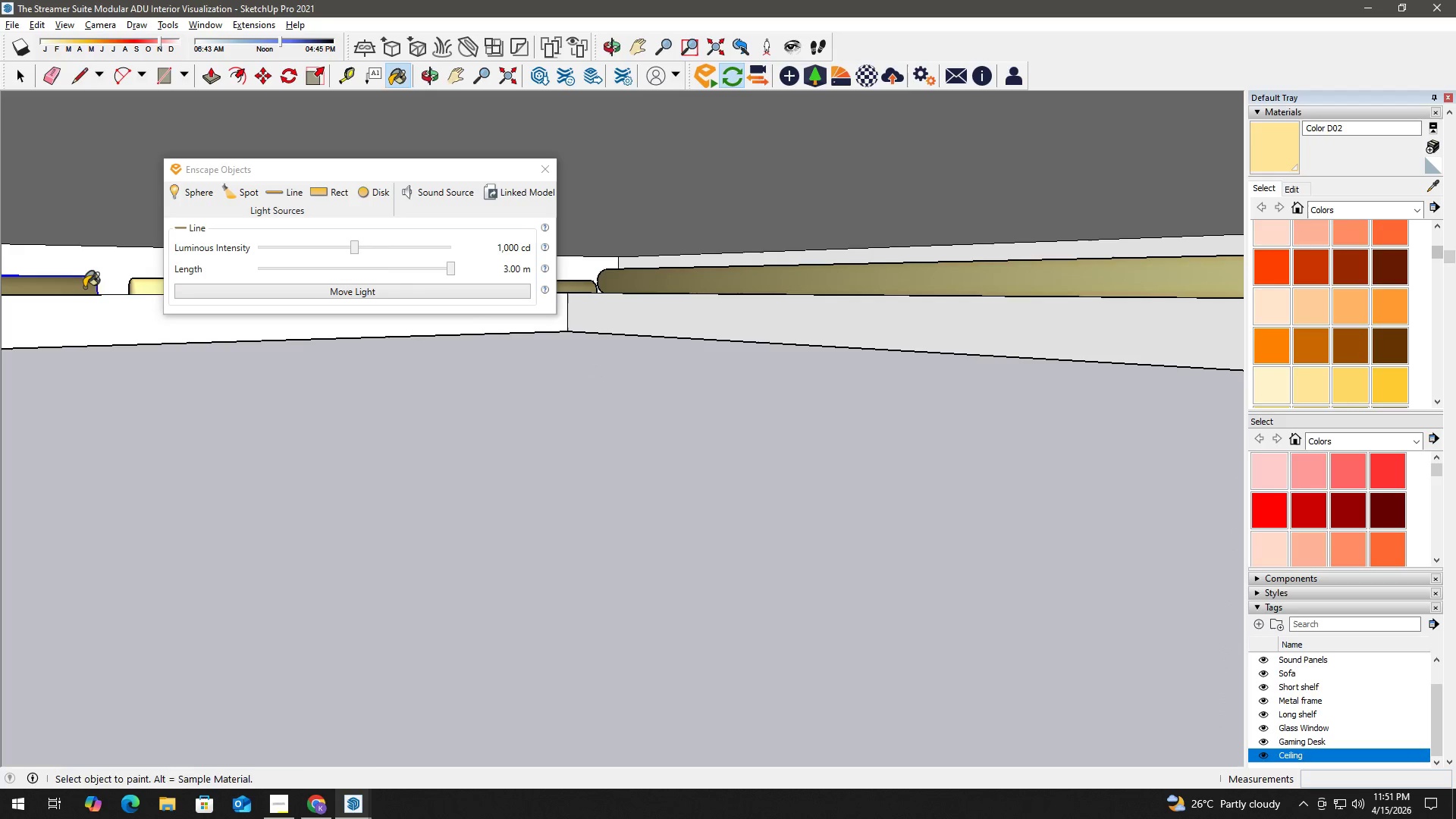 
key(Space)
 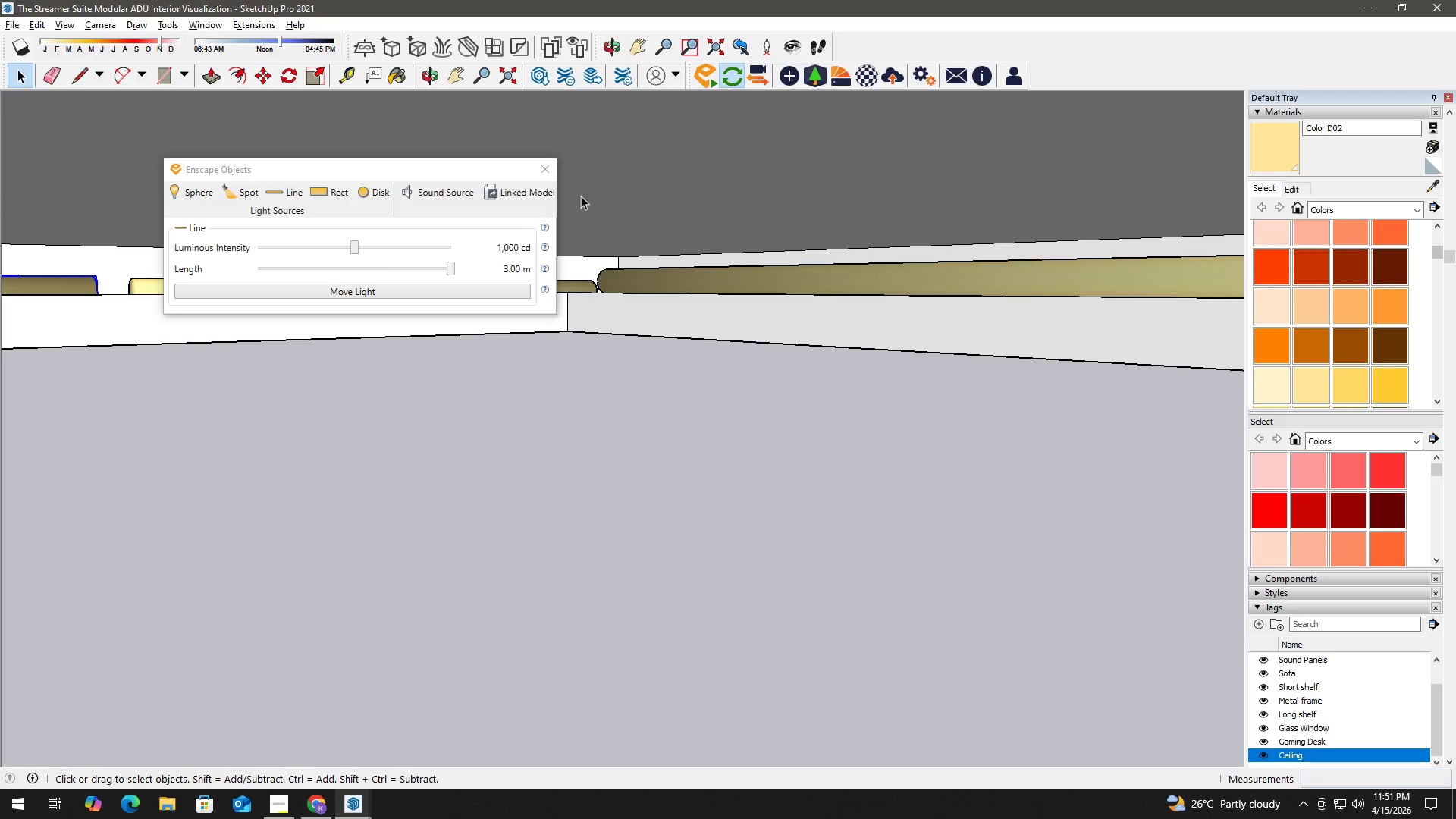 
left_click([553, 177])
 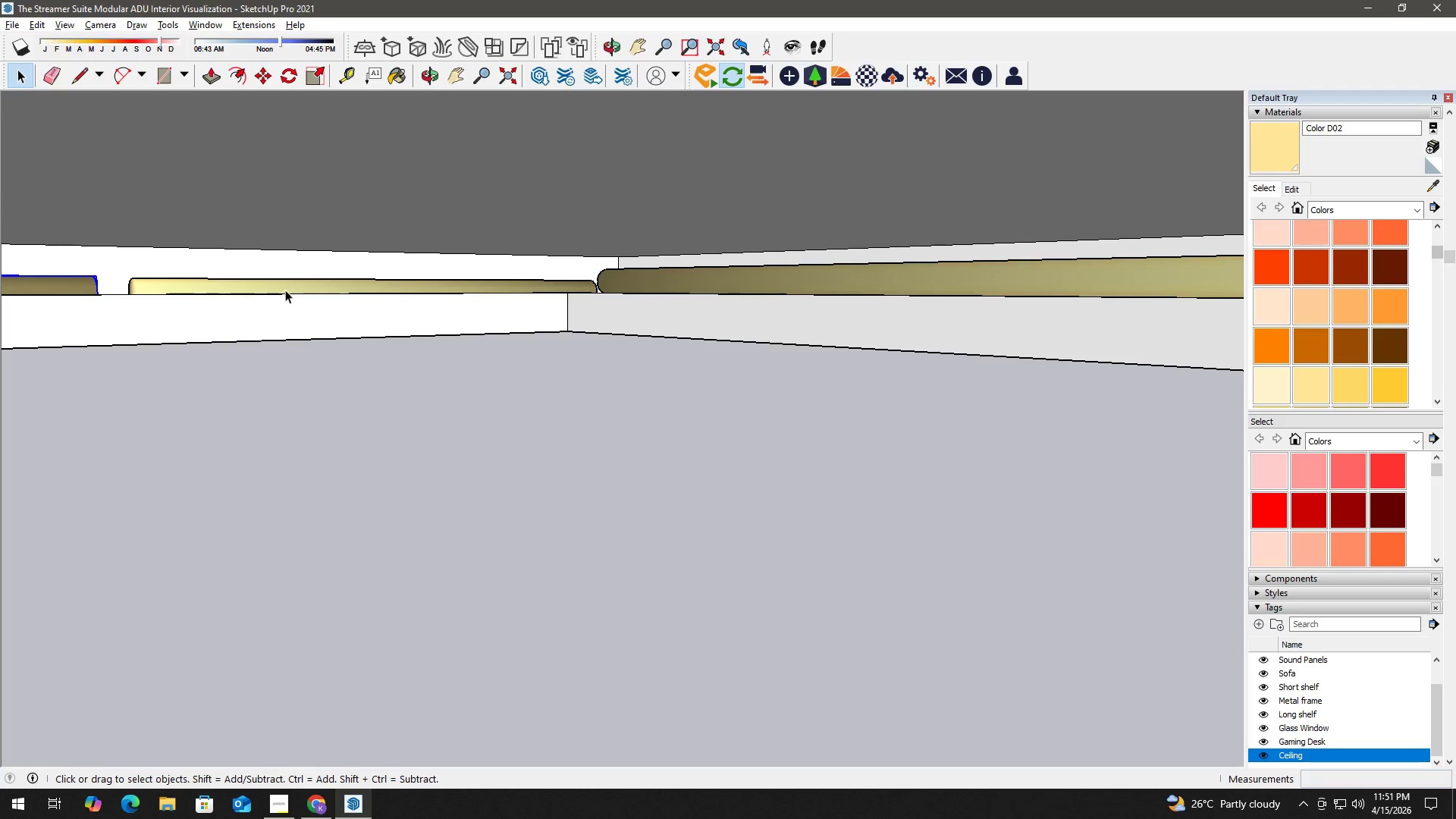 
hold_key(key=ControlLeft, duration=0.56)
 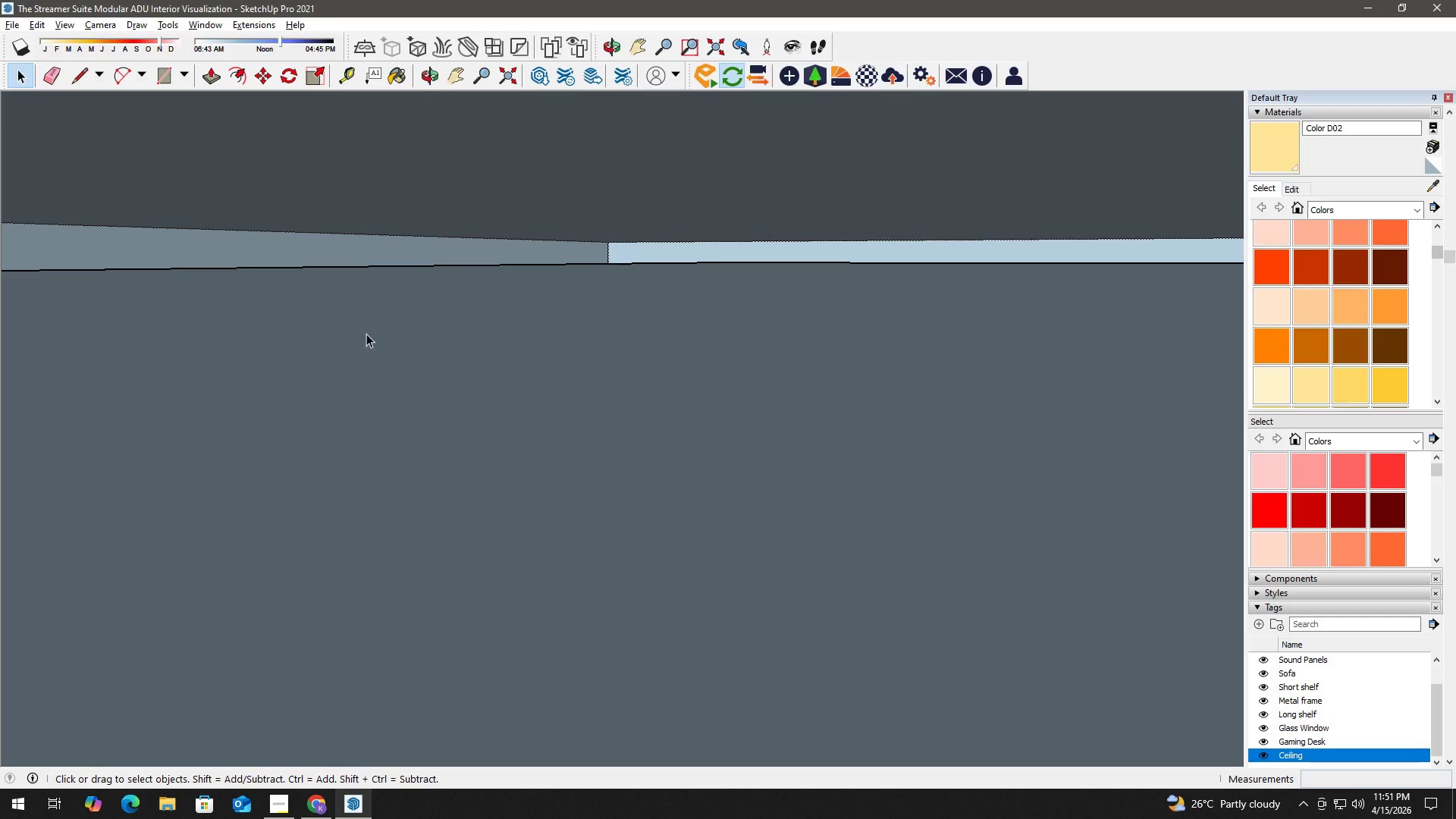 
key(H)
 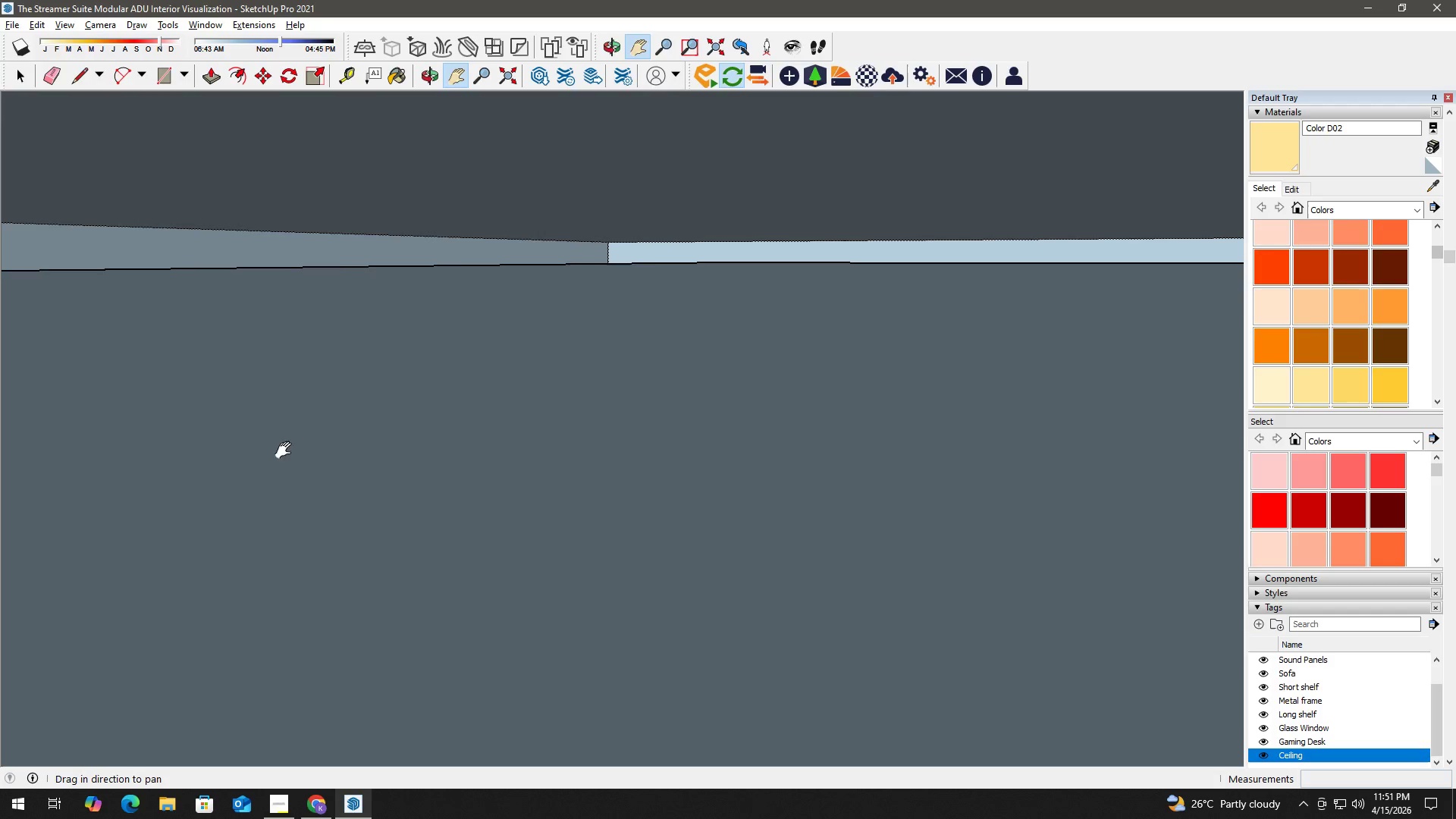 
left_click_drag(start_coordinate=[291, 459], to_coordinate=[707, 267])
 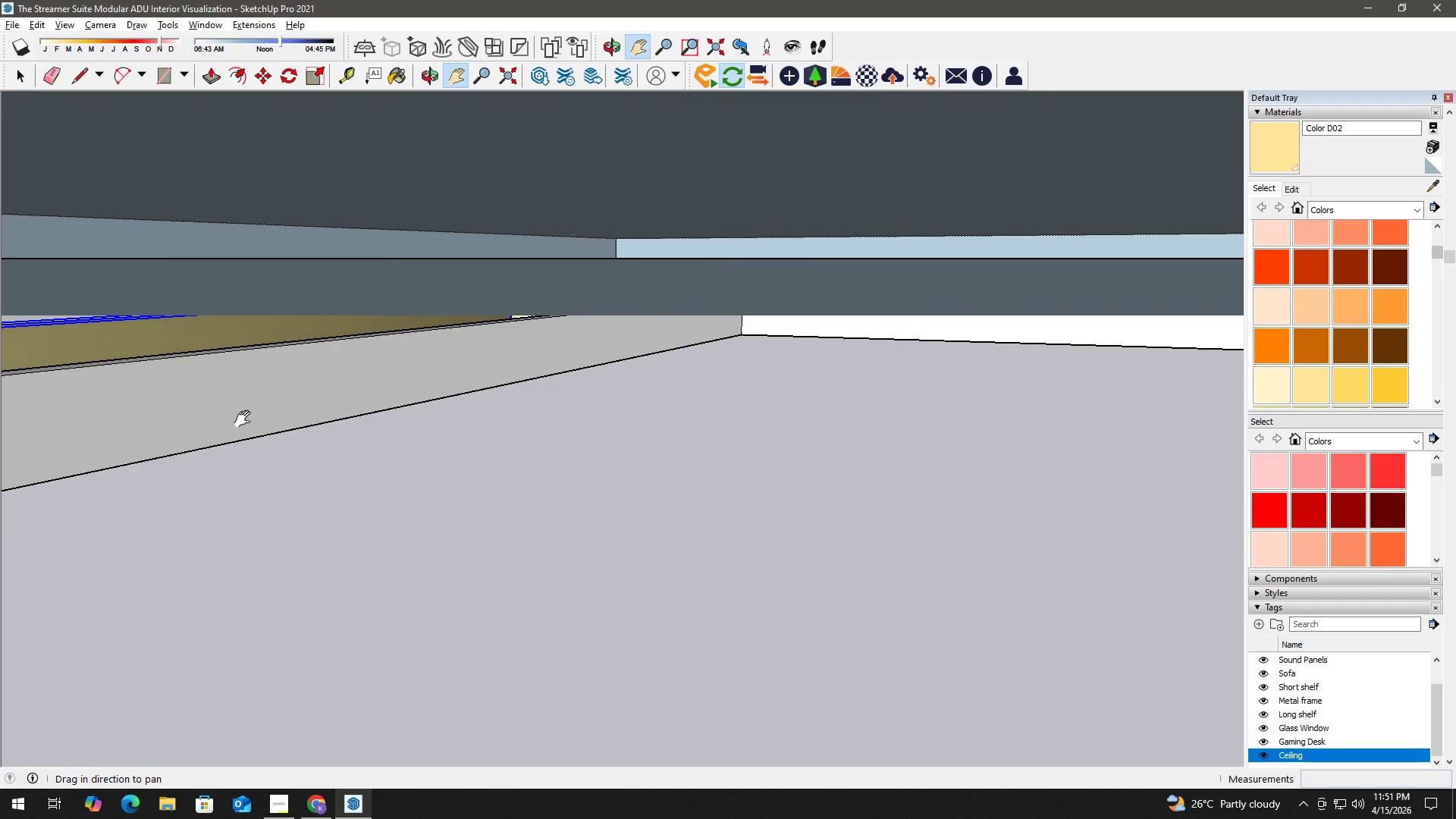 
left_click_drag(start_coordinate=[250, 414], to_coordinate=[546, 310])
 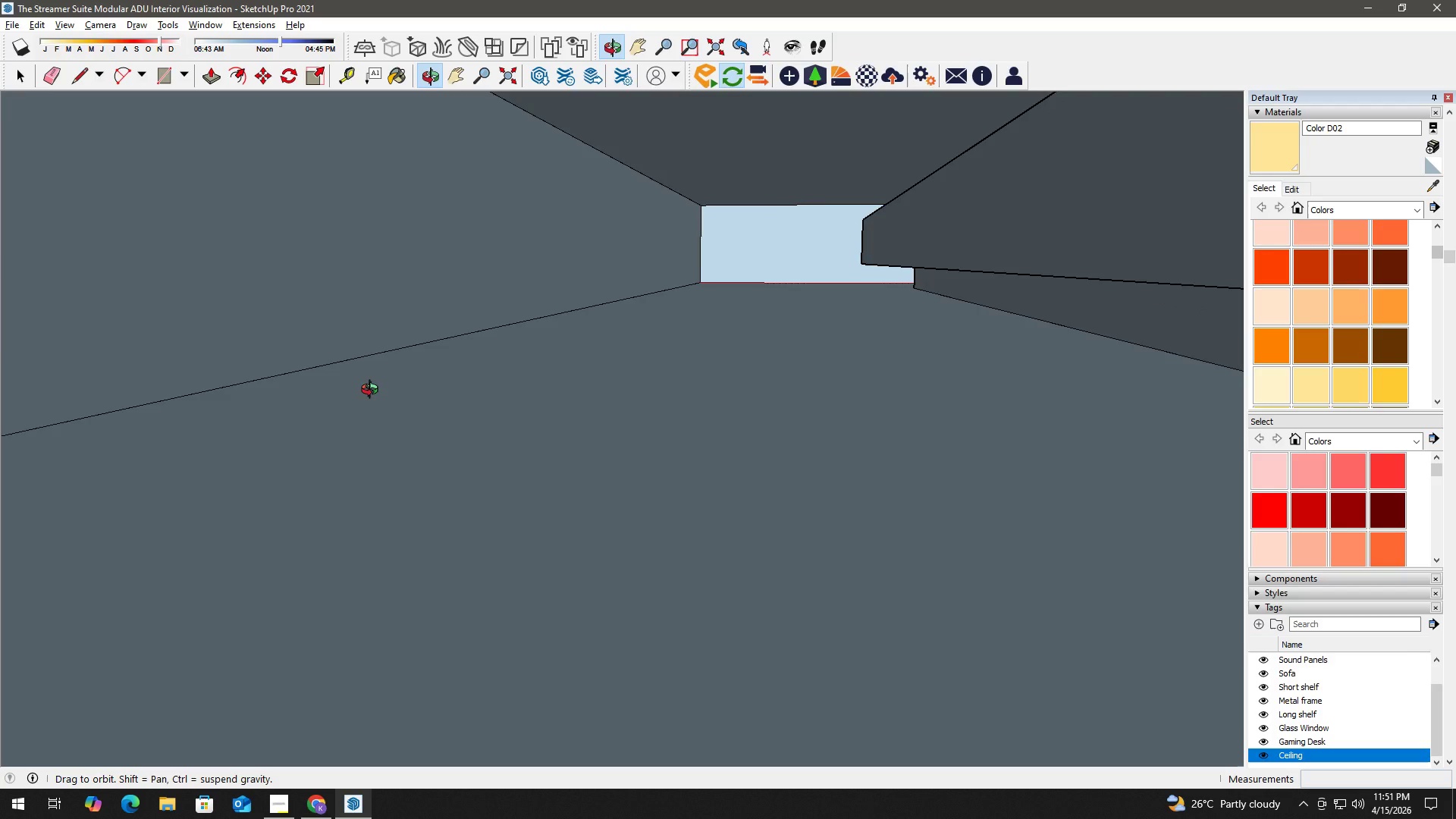 
key(H)
 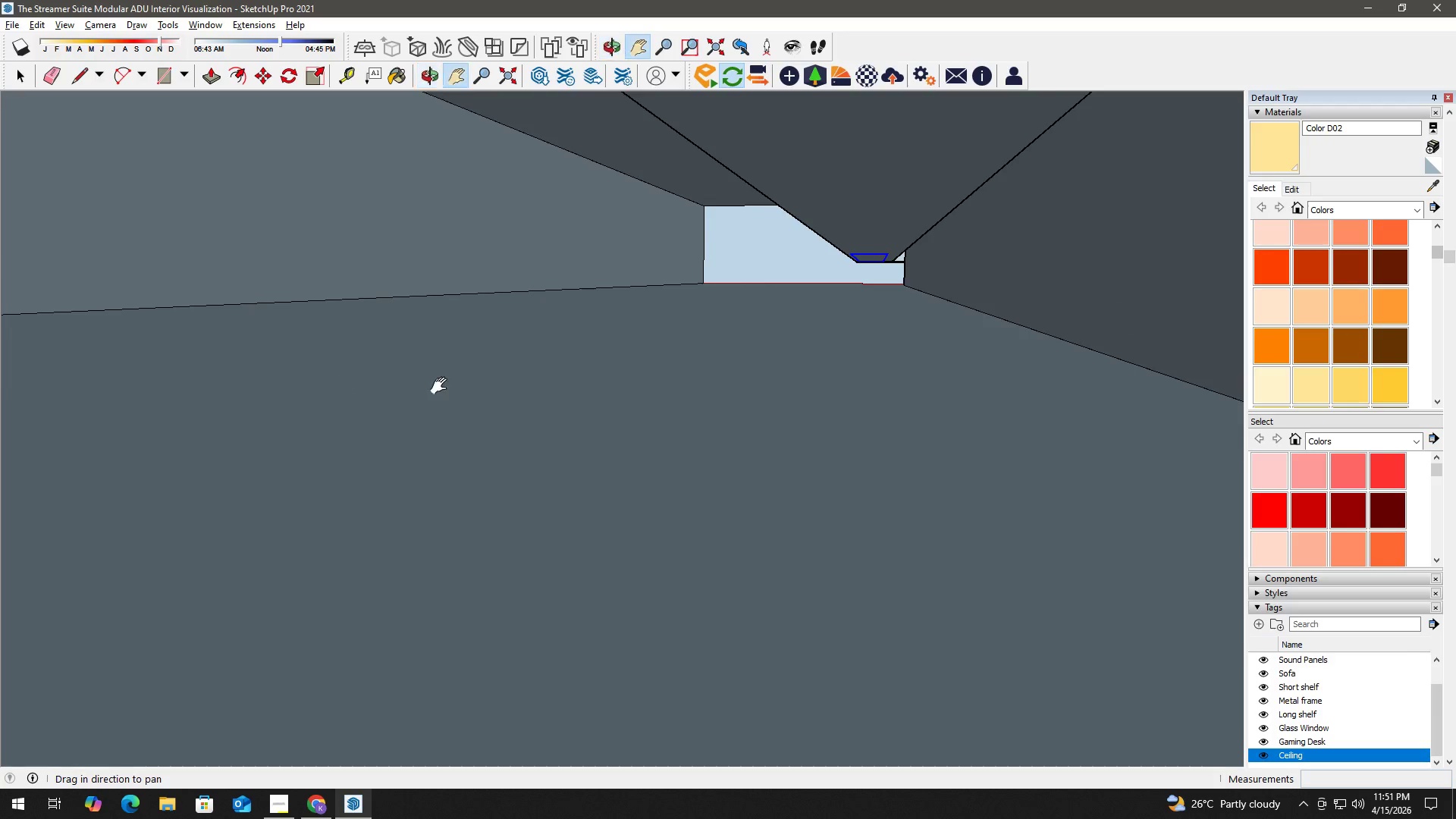 
left_click_drag(start_coordinate=[447, 385], to_coordinate=[416, 480])
 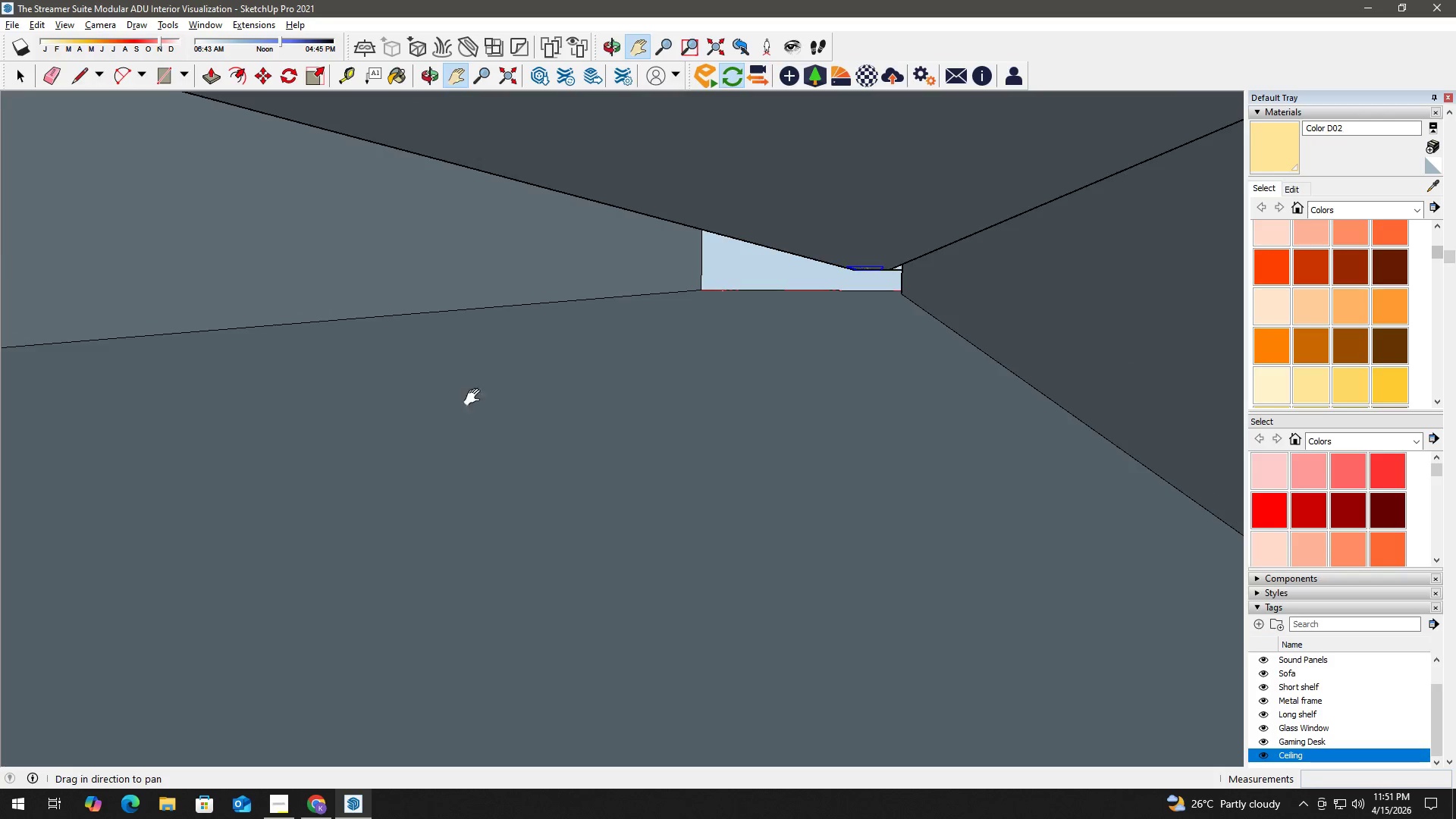 
left_click_drag(start_coordinate=[492, 369], to_coordinate=[491, 475])
 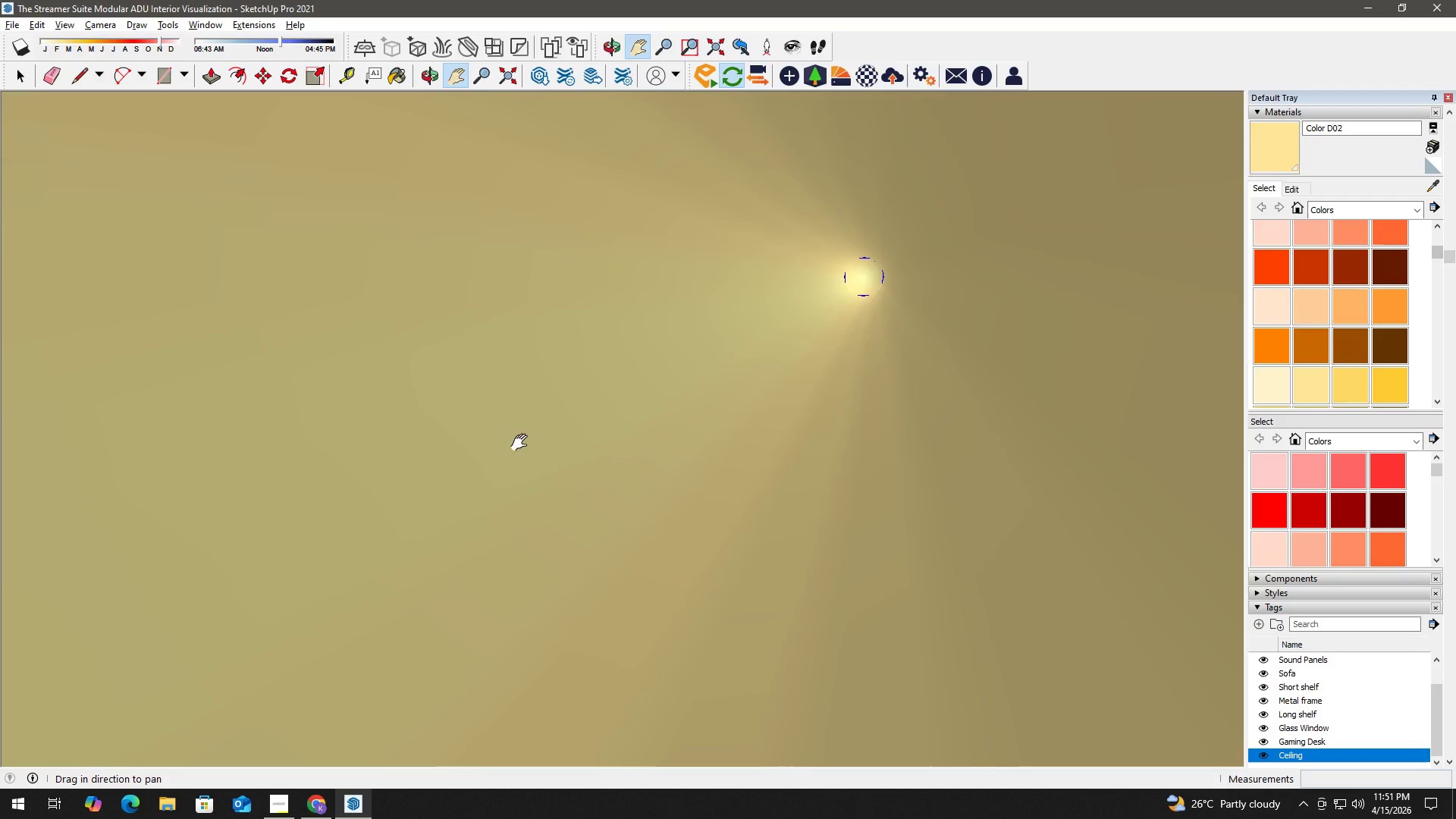 
key(H)
 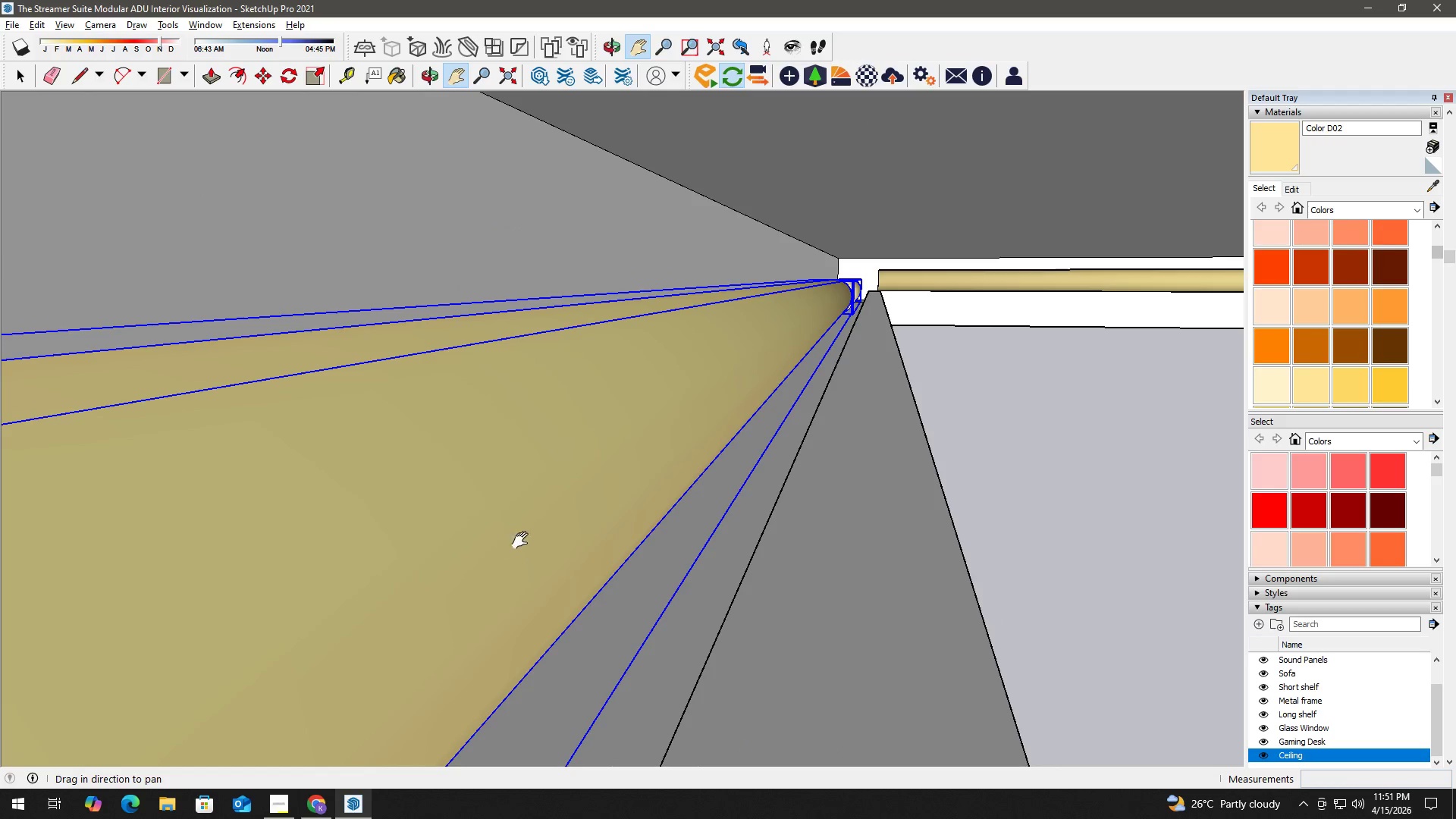 
scroll: coordinate [590, 514], scroll_direction: down, amount: 21.0
 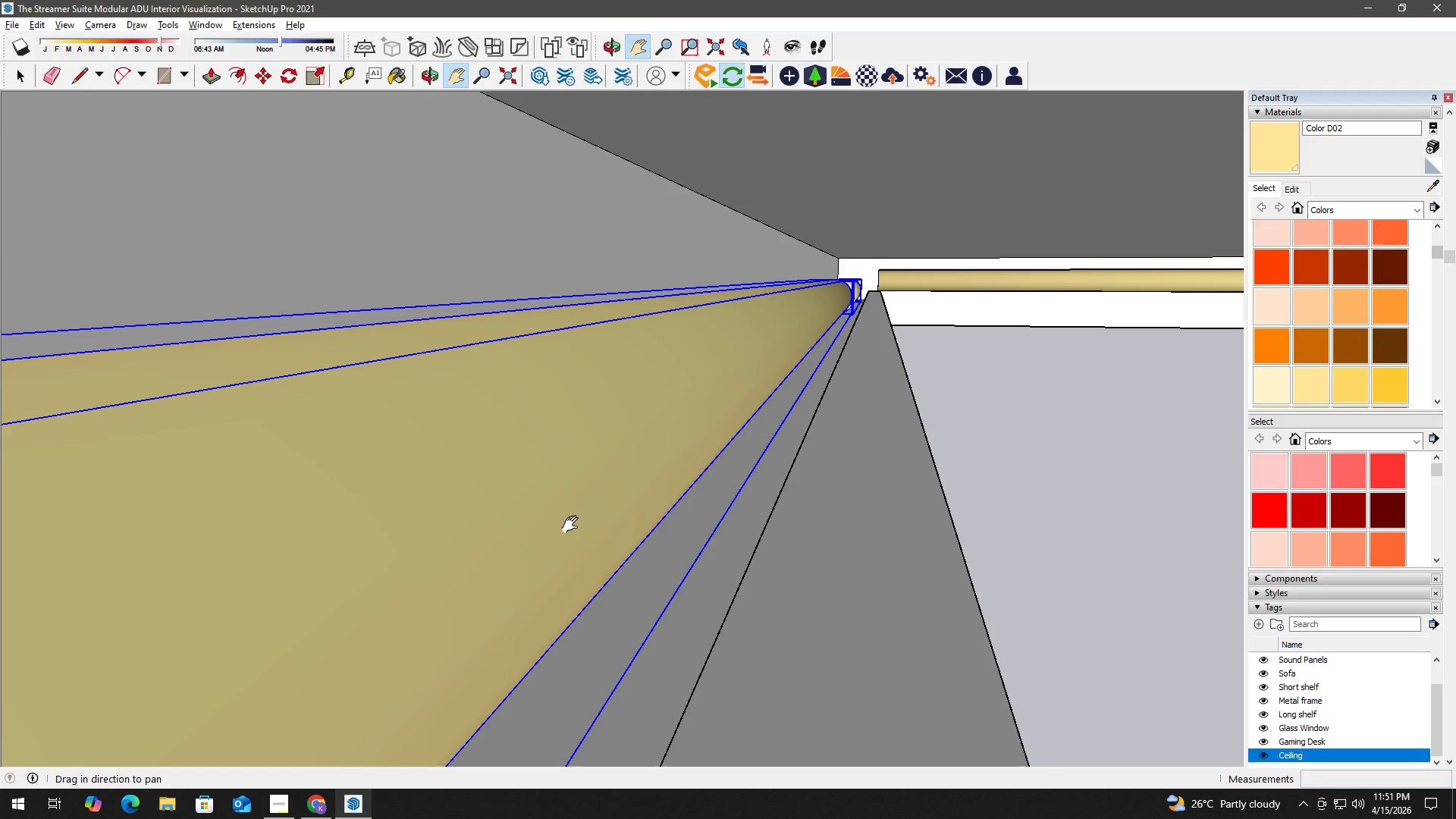 
left_click_drag(start_coordinate=[532, 537], to_coordinate=[676, 515])
 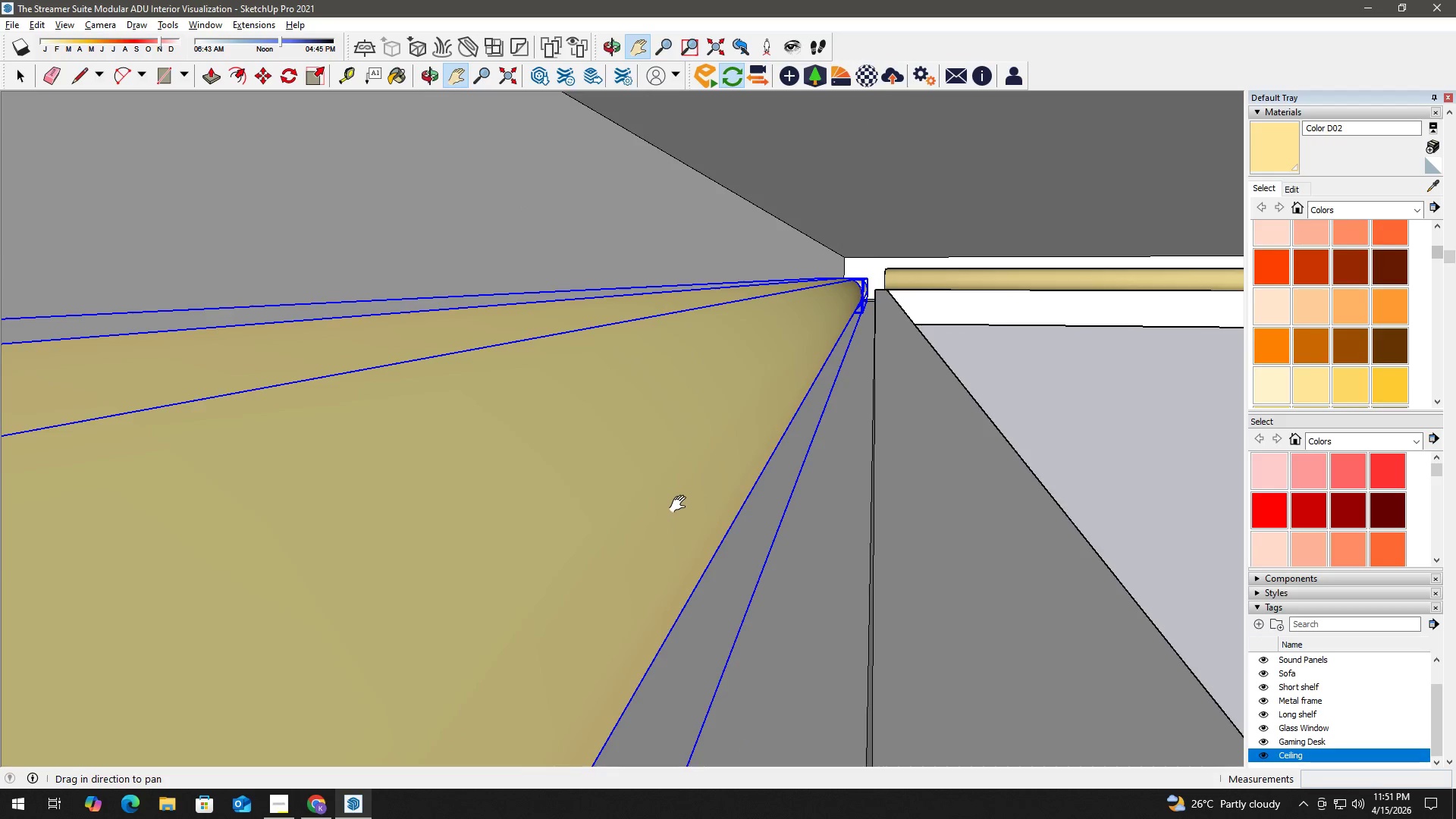 
key(H)
 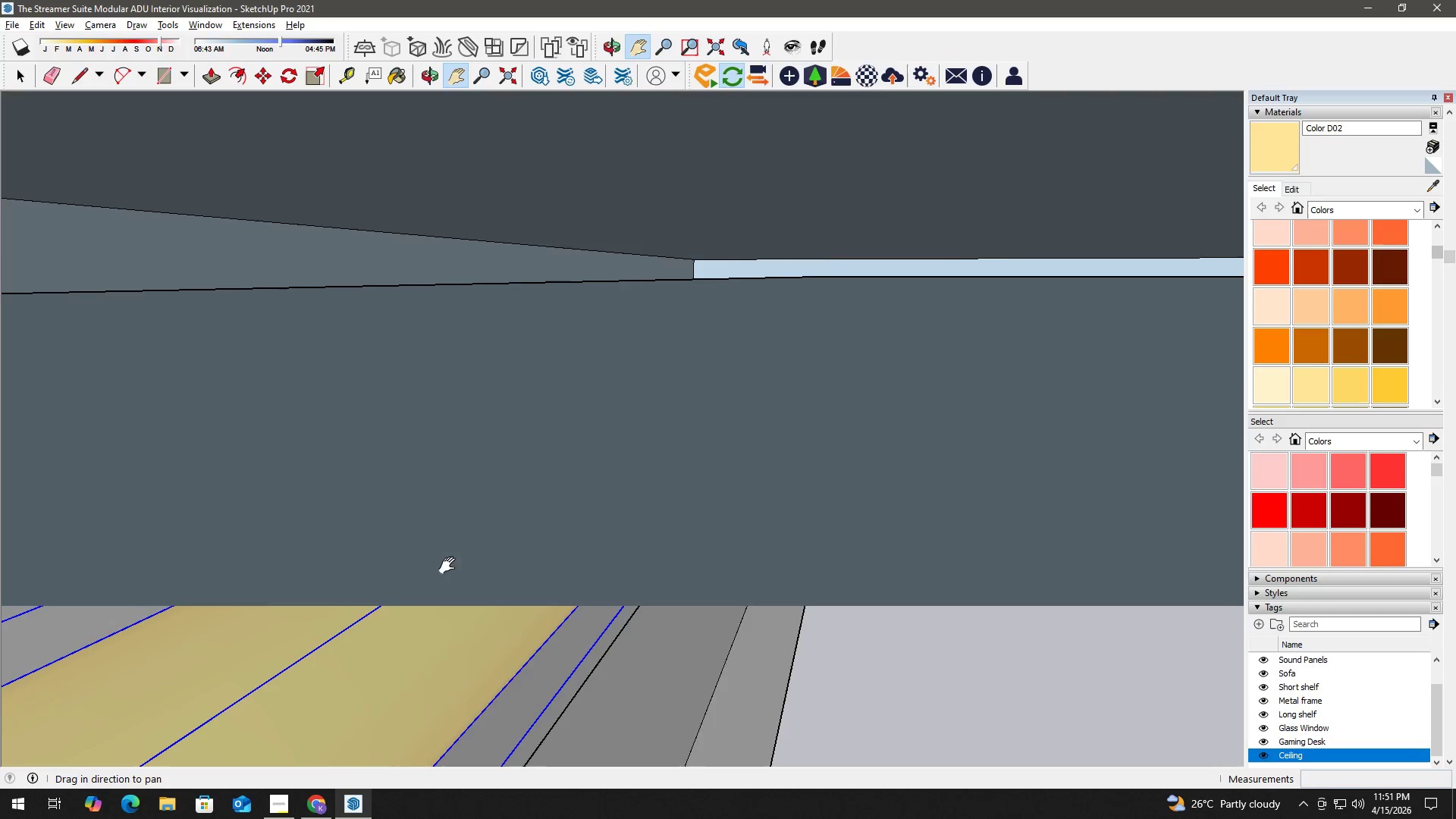 
left_click_drag(start_coordinate=[450, 566], to_coordinate=[783, 280])
 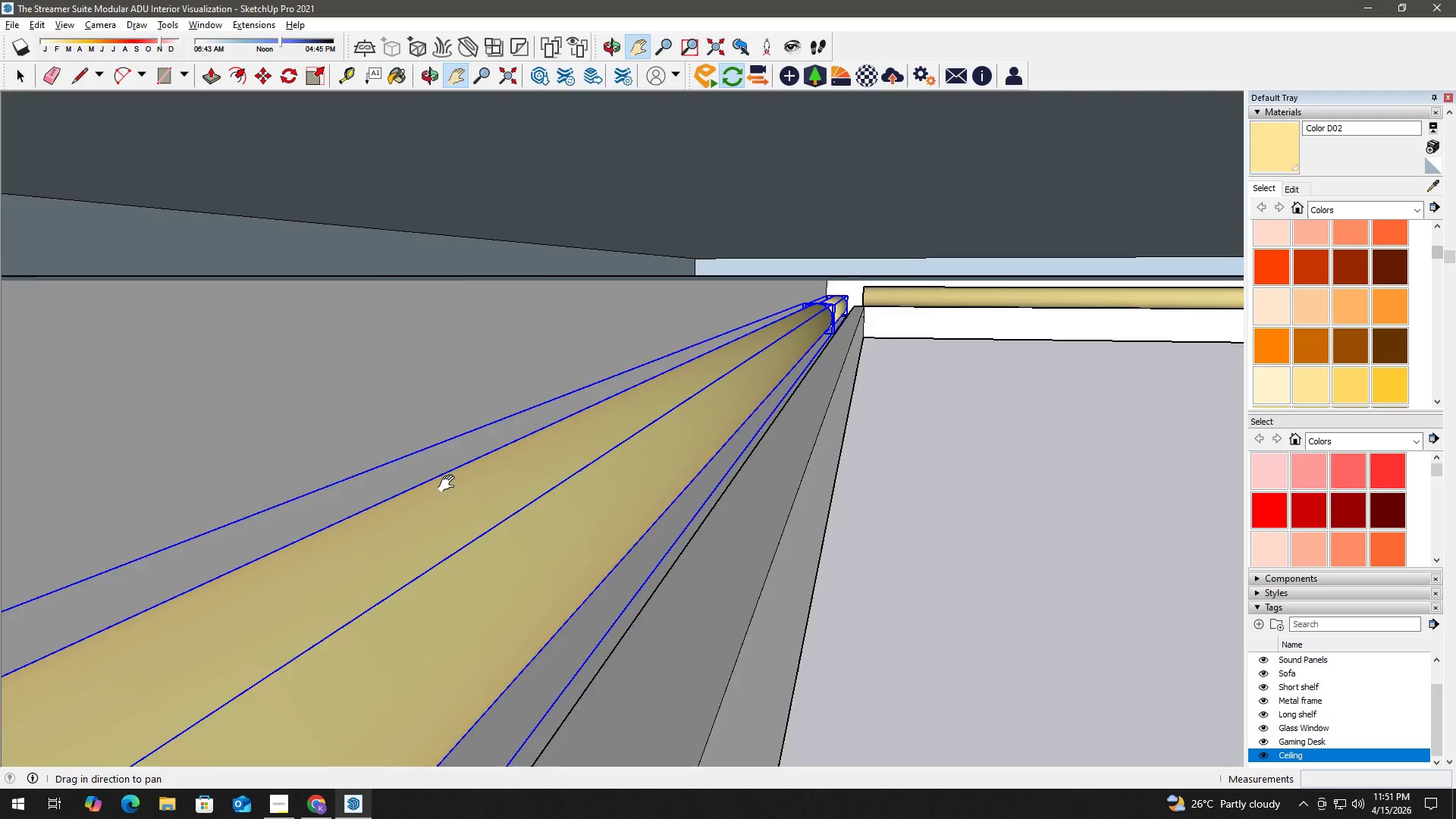 
scroll: coordinate [554, 502], scroll_direction: down, amount: 16.0
 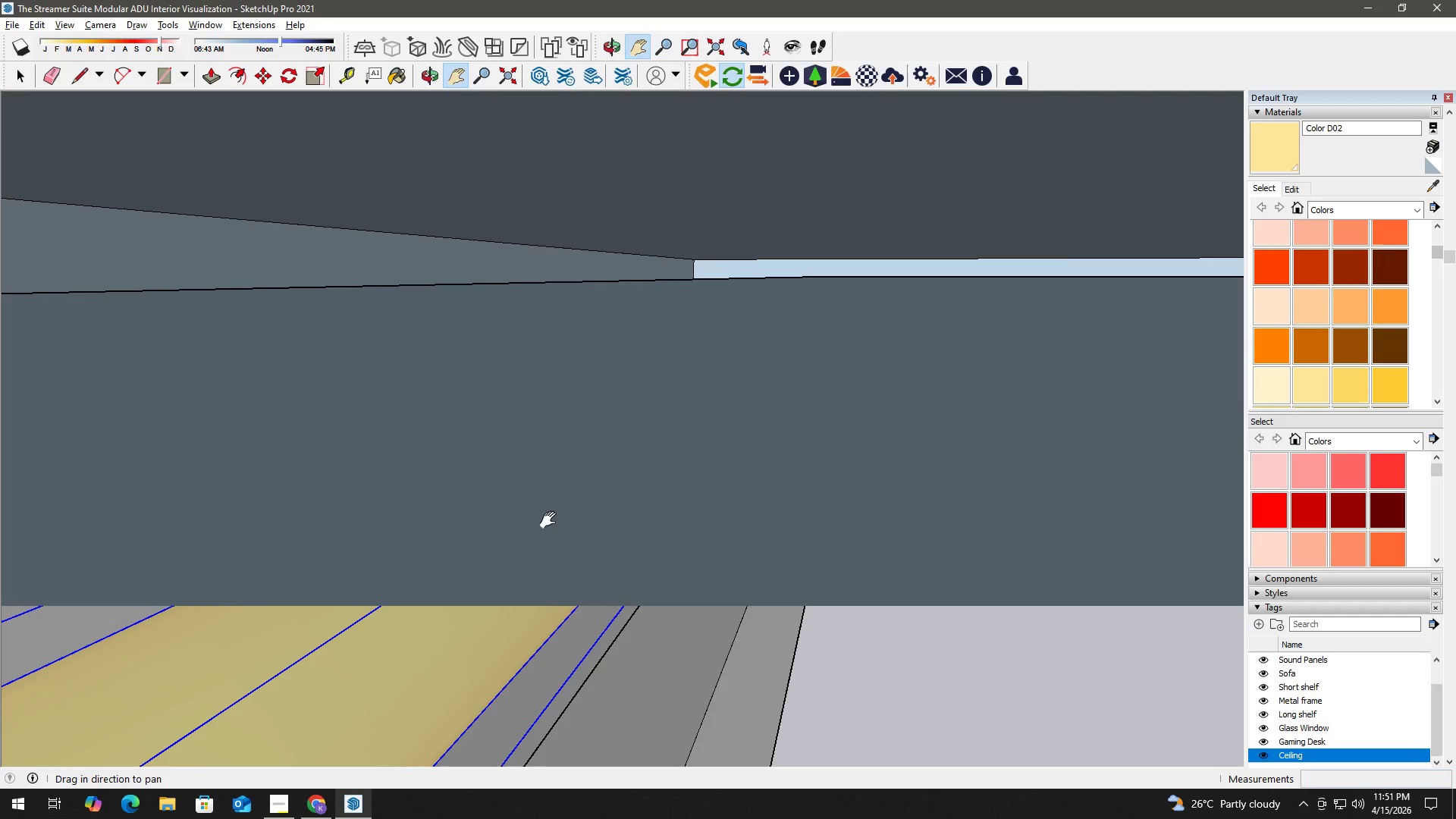 
left_click_drag(start_coordinate=[450, 483], to_coordinate=[768, 287])
 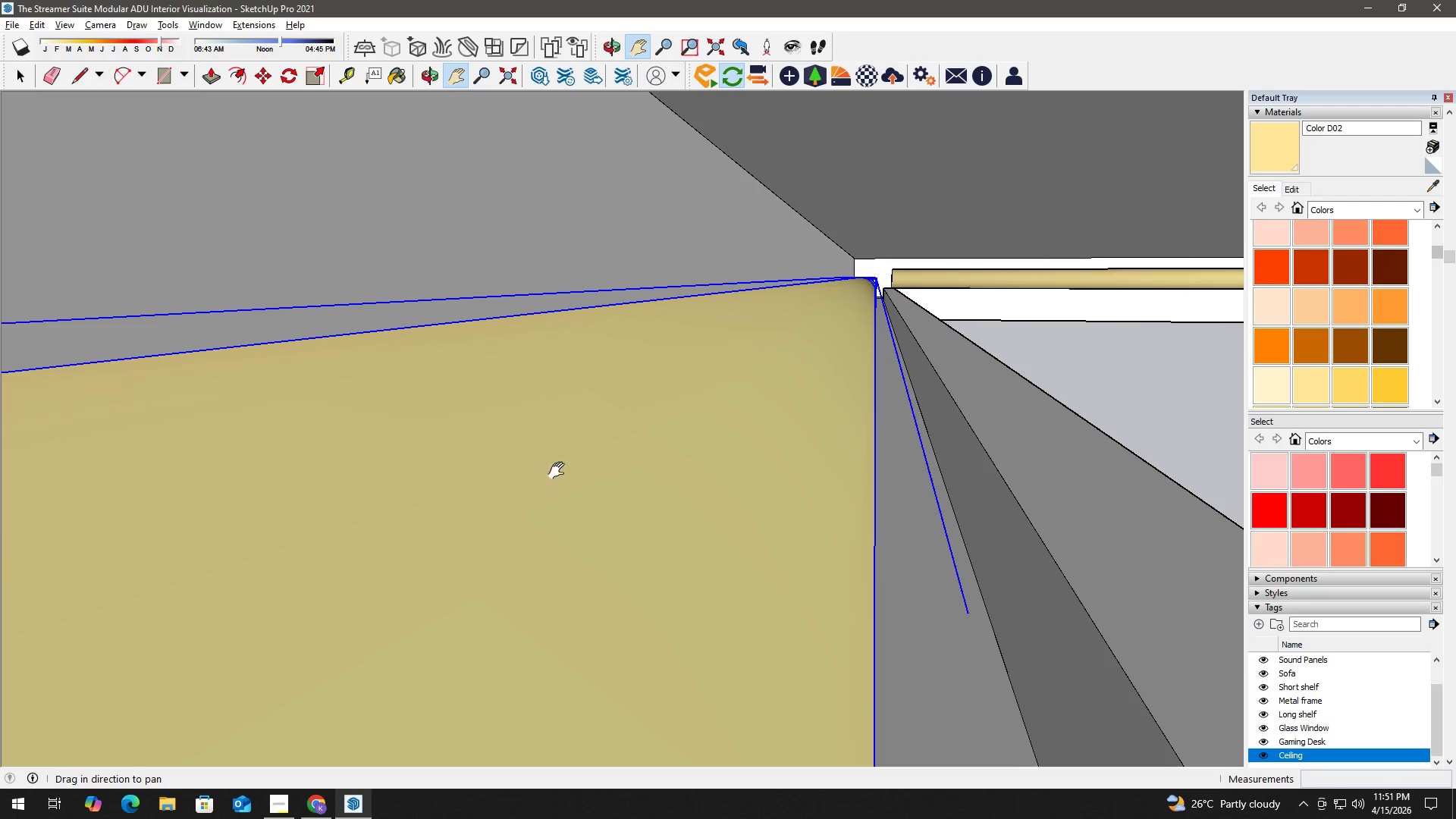 
scroll: coordinate [582, 407], scroll_direction: down, amount: 16.0
 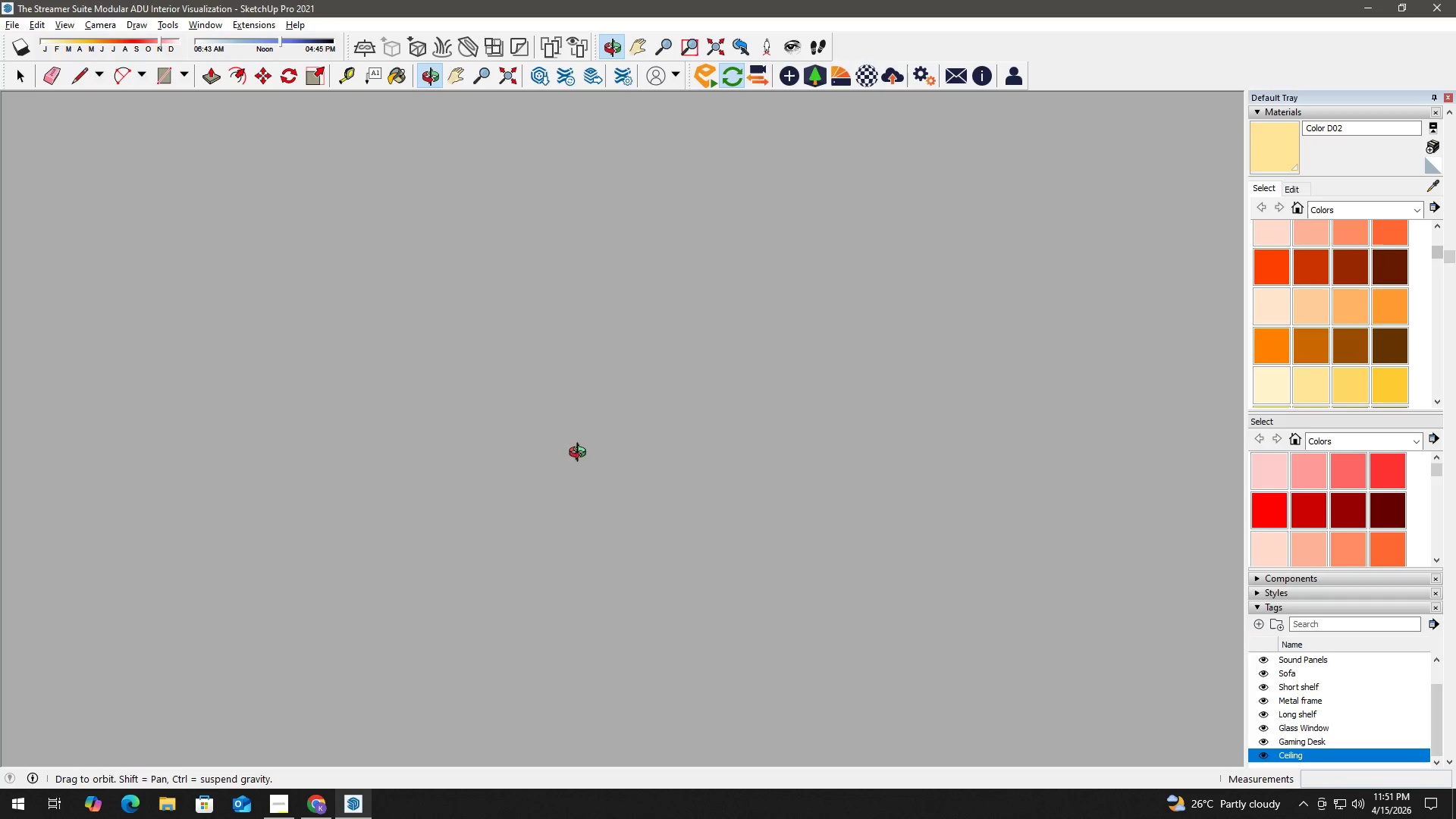 
key(H)
 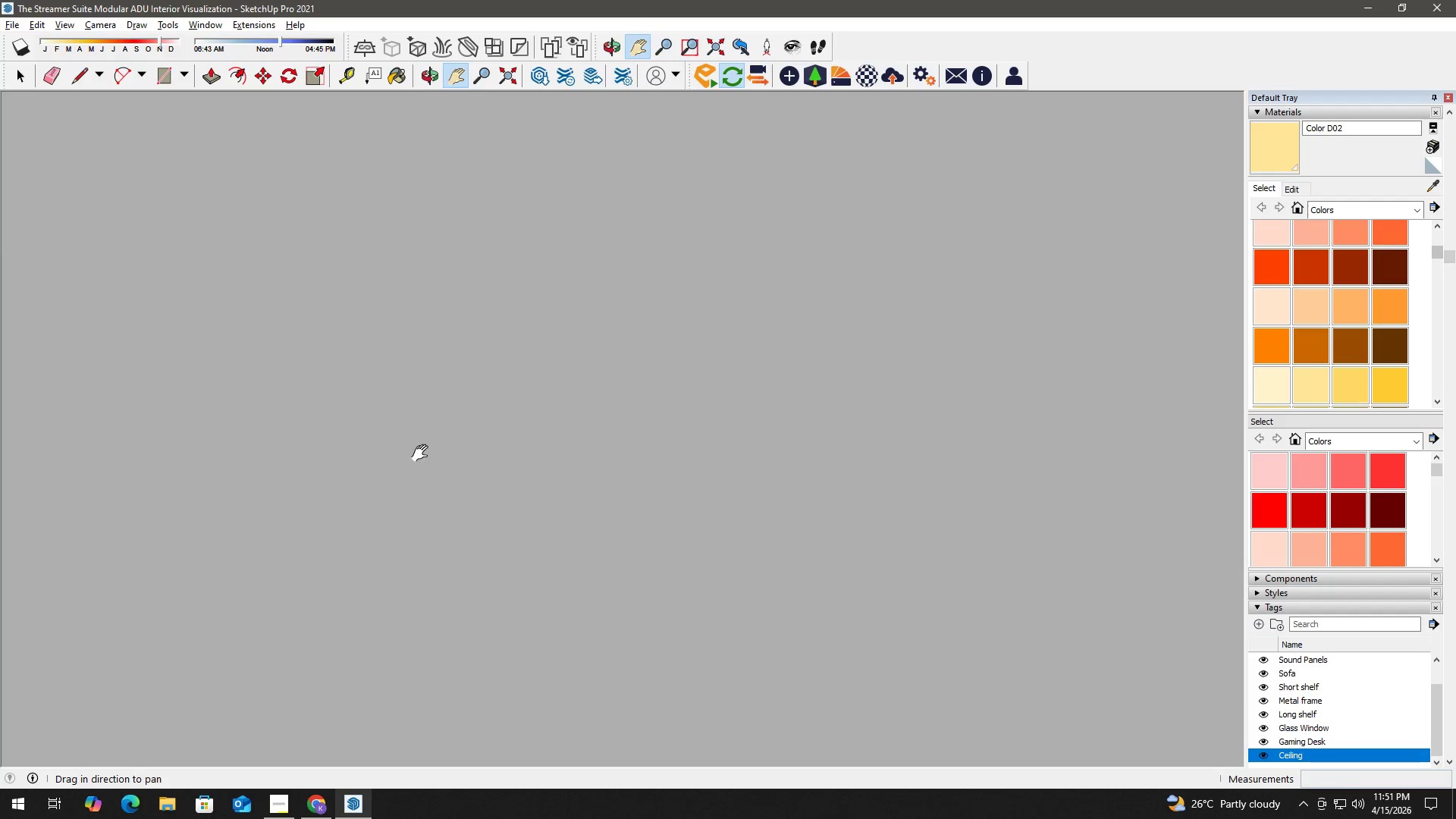 
left_click_drag(start_coordinate=[425, 453], to_coordinate=[1056, 318])
 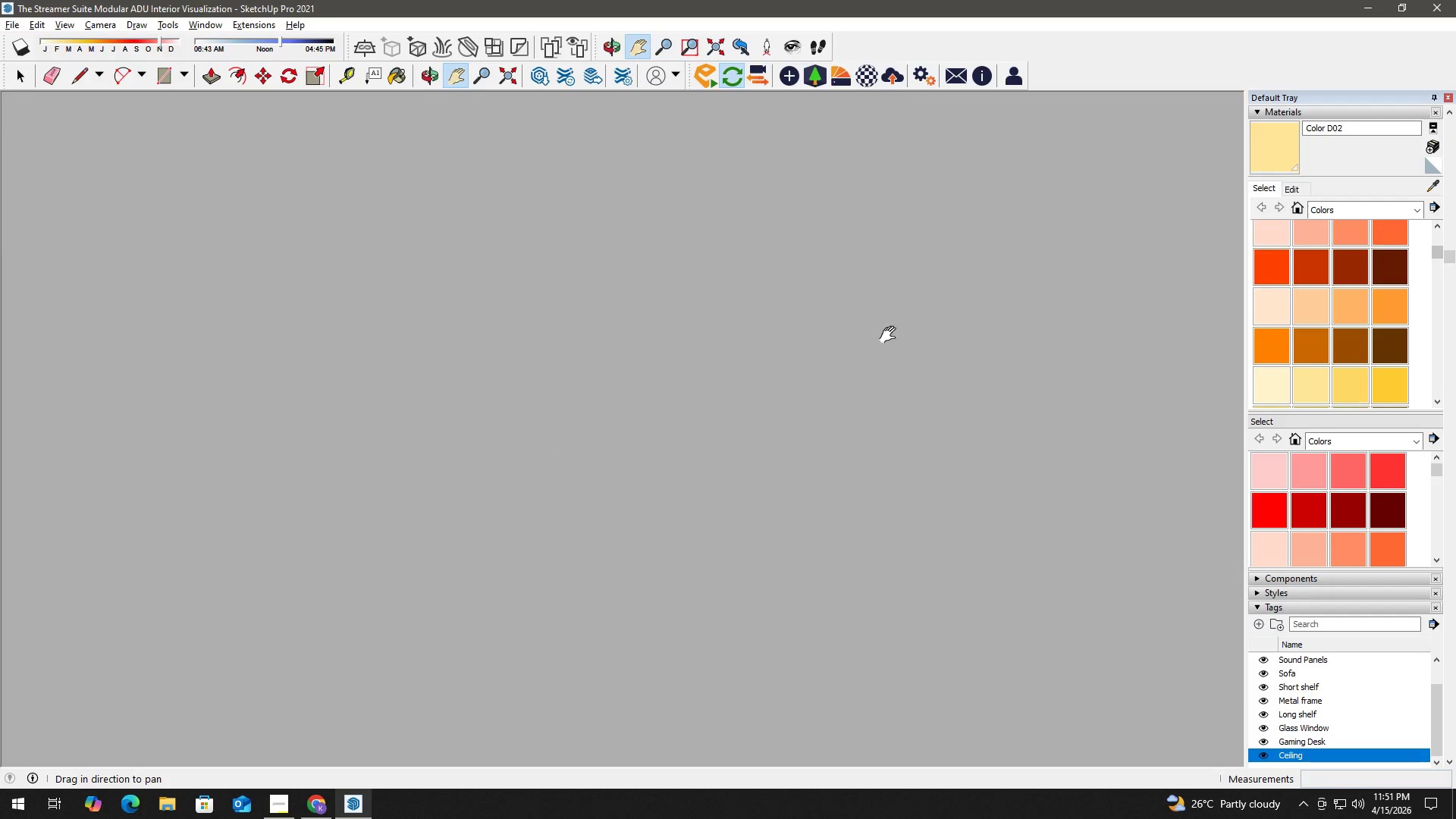 
left_click([716, 46])
 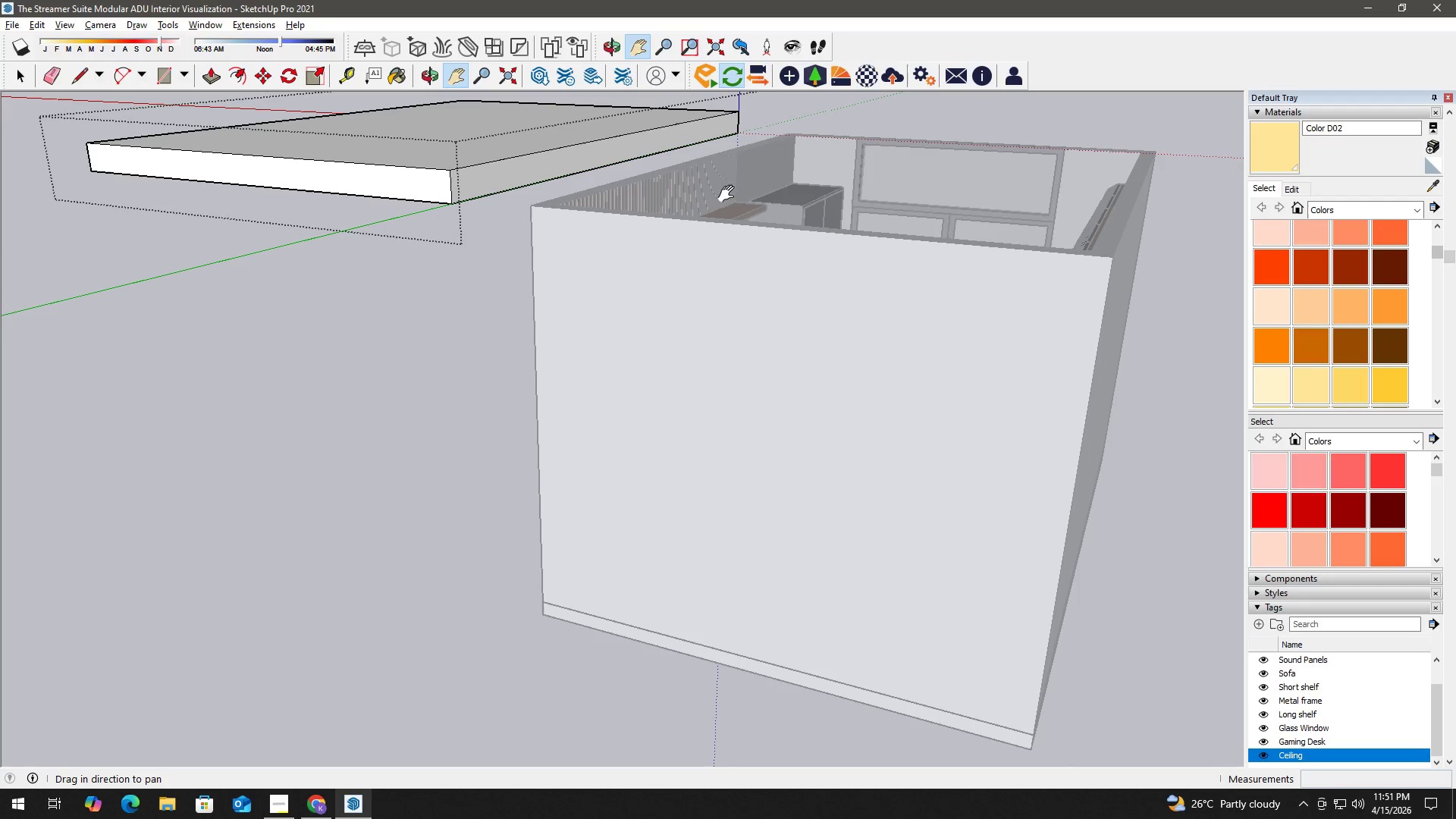 
scroll: coordinate [716, 235], scroll_direction: down, amount: 9.0
 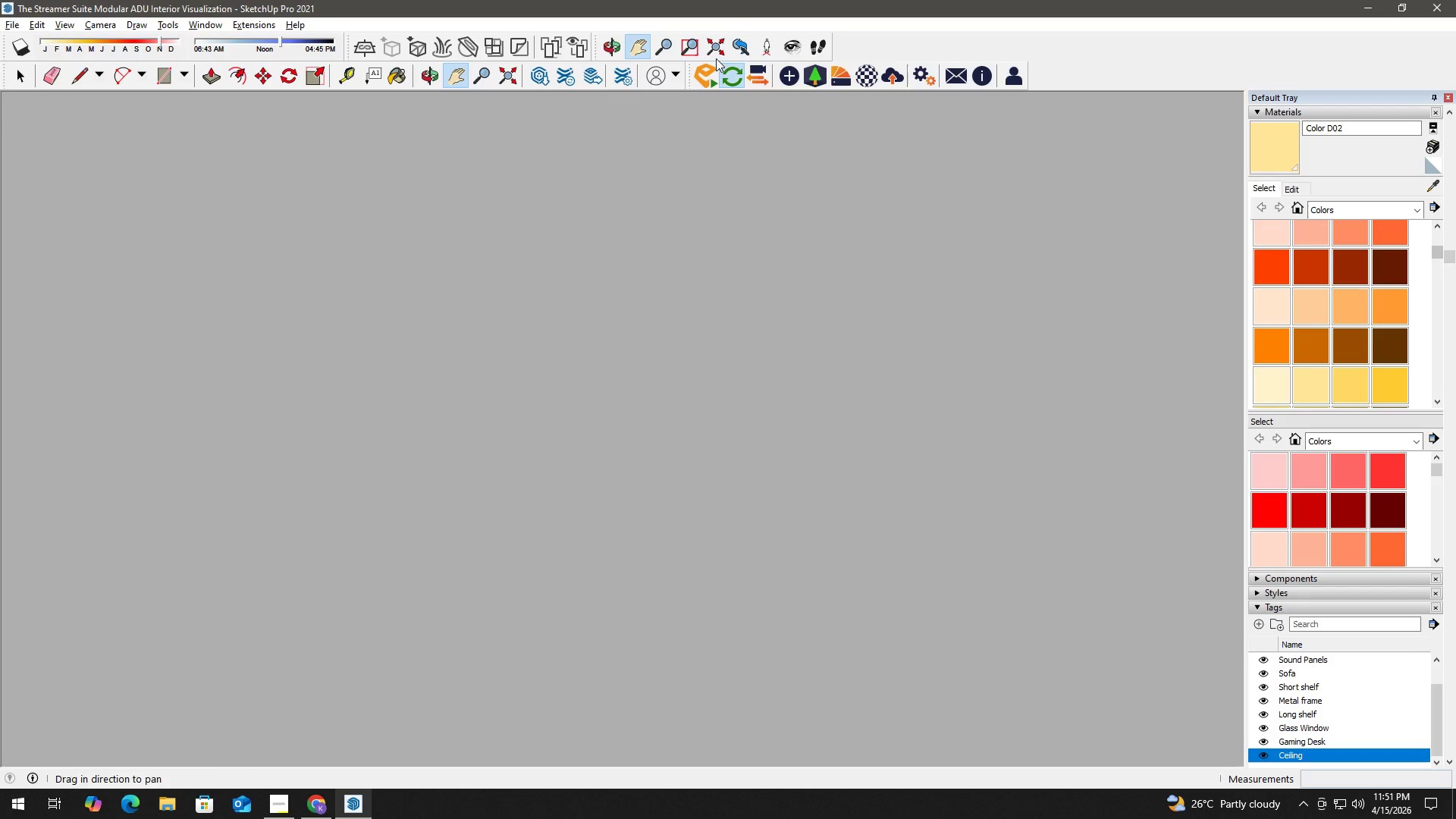 
key(H)
 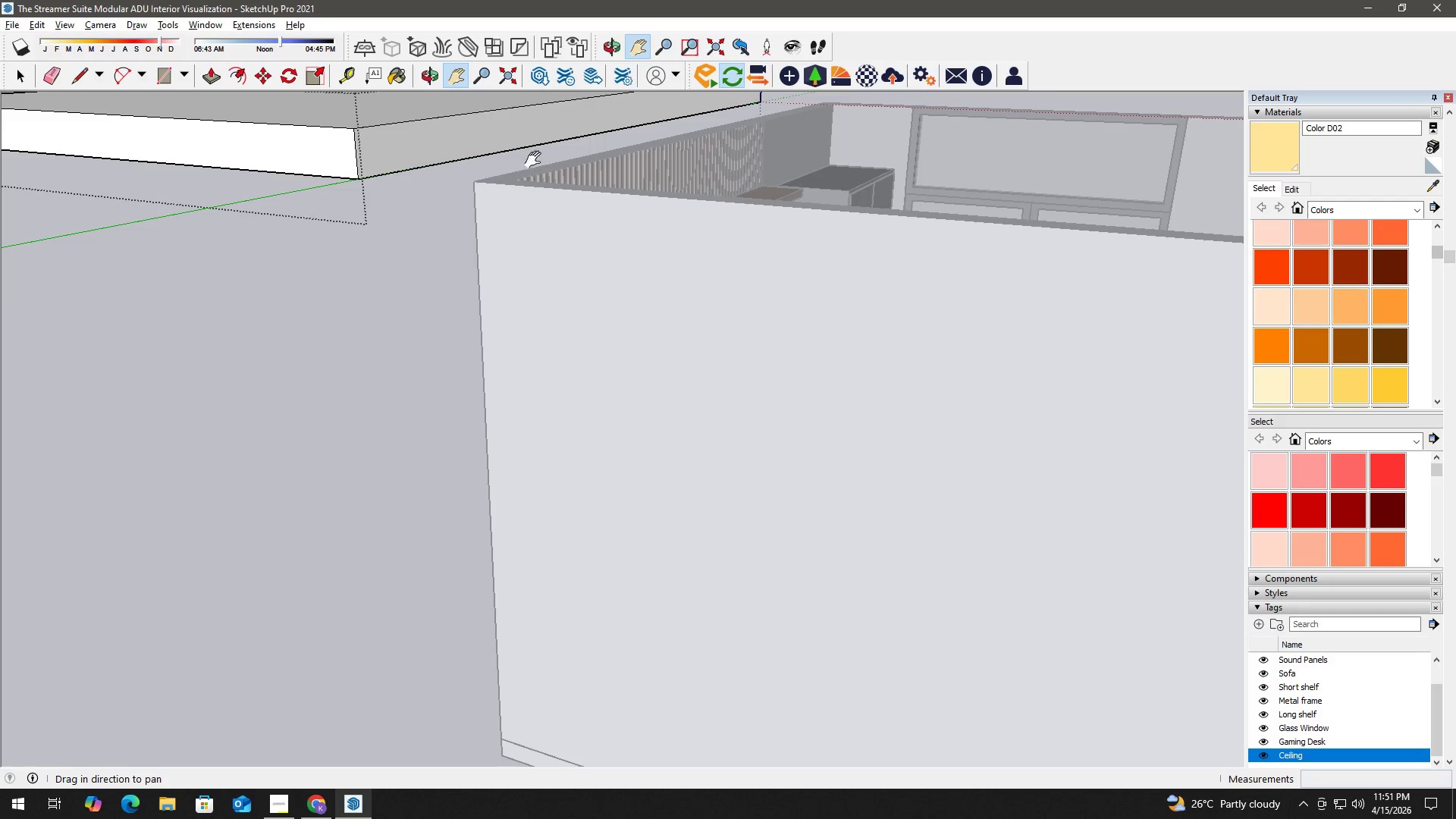 
left_click_drag(start_coordinate=[536, 162], to_coordinate=[902, 356])
 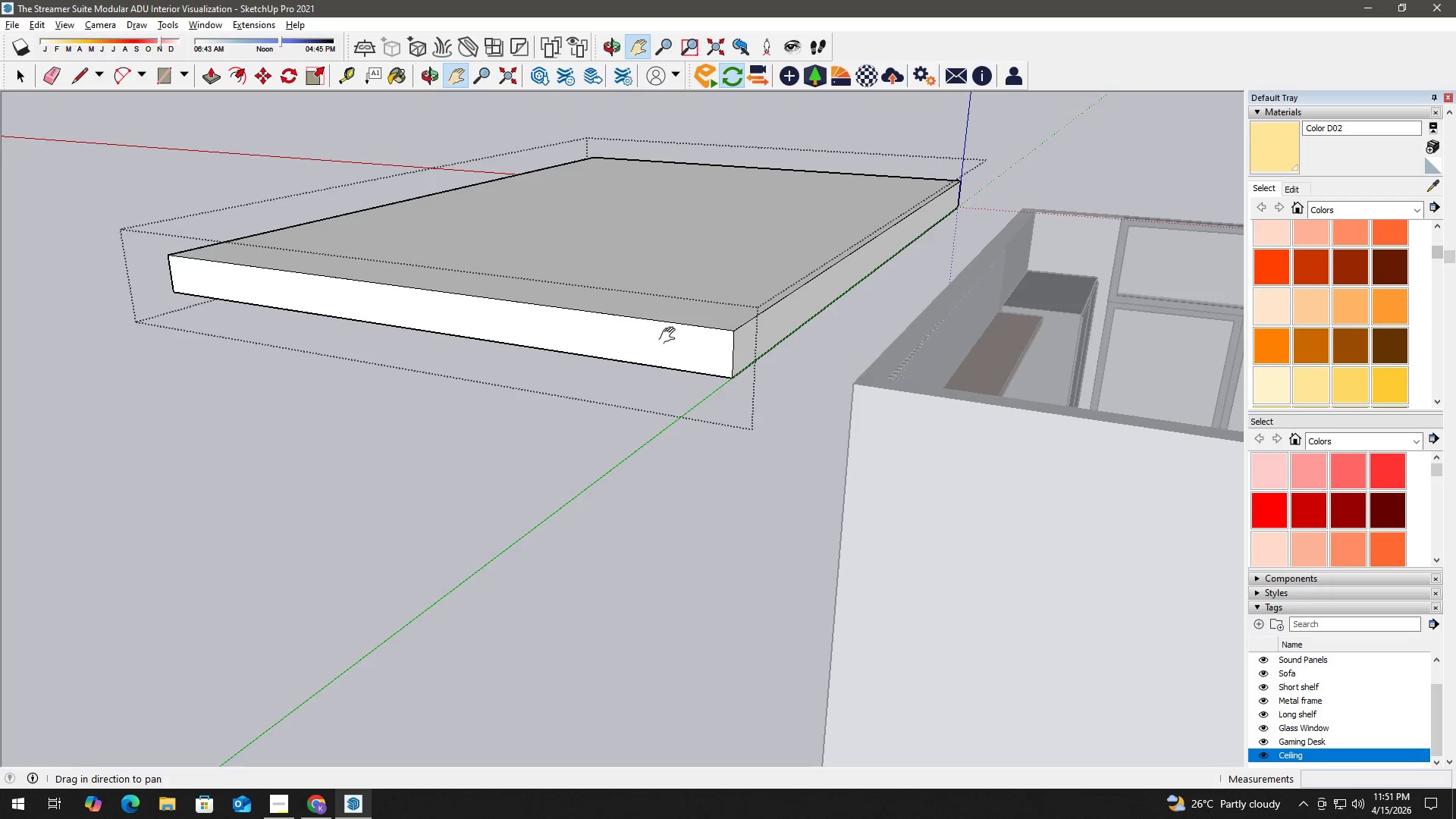 
scroll: coordinate [624, 240], scroll_direction: up, amount: 4.0
 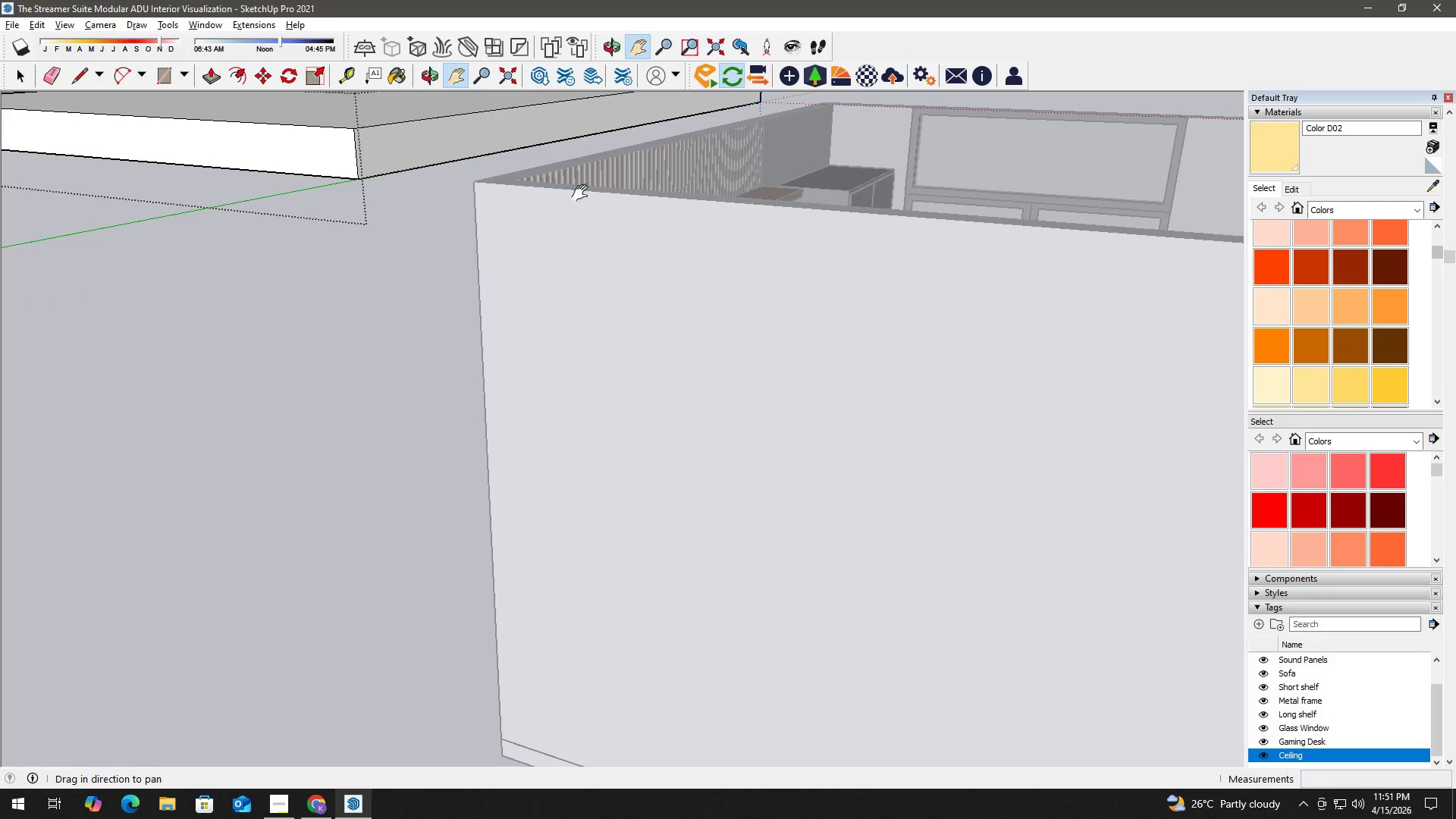 
left_click_drag(start_coordinate=[543, 312], to_coordinate=[858, 359])
 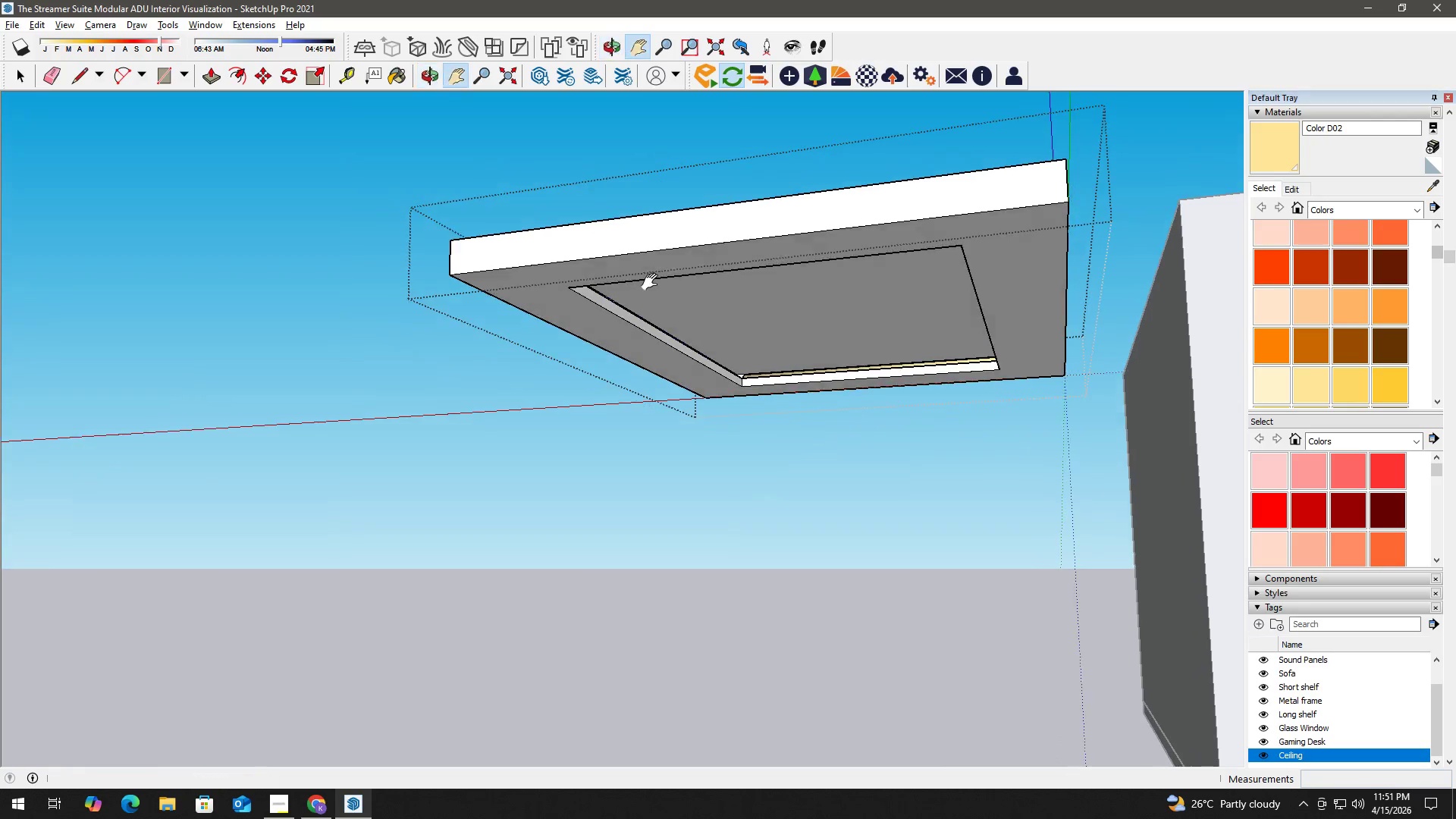 
scroll: coordinate [482, 293], scroll_direction: up, amount: 10.0
 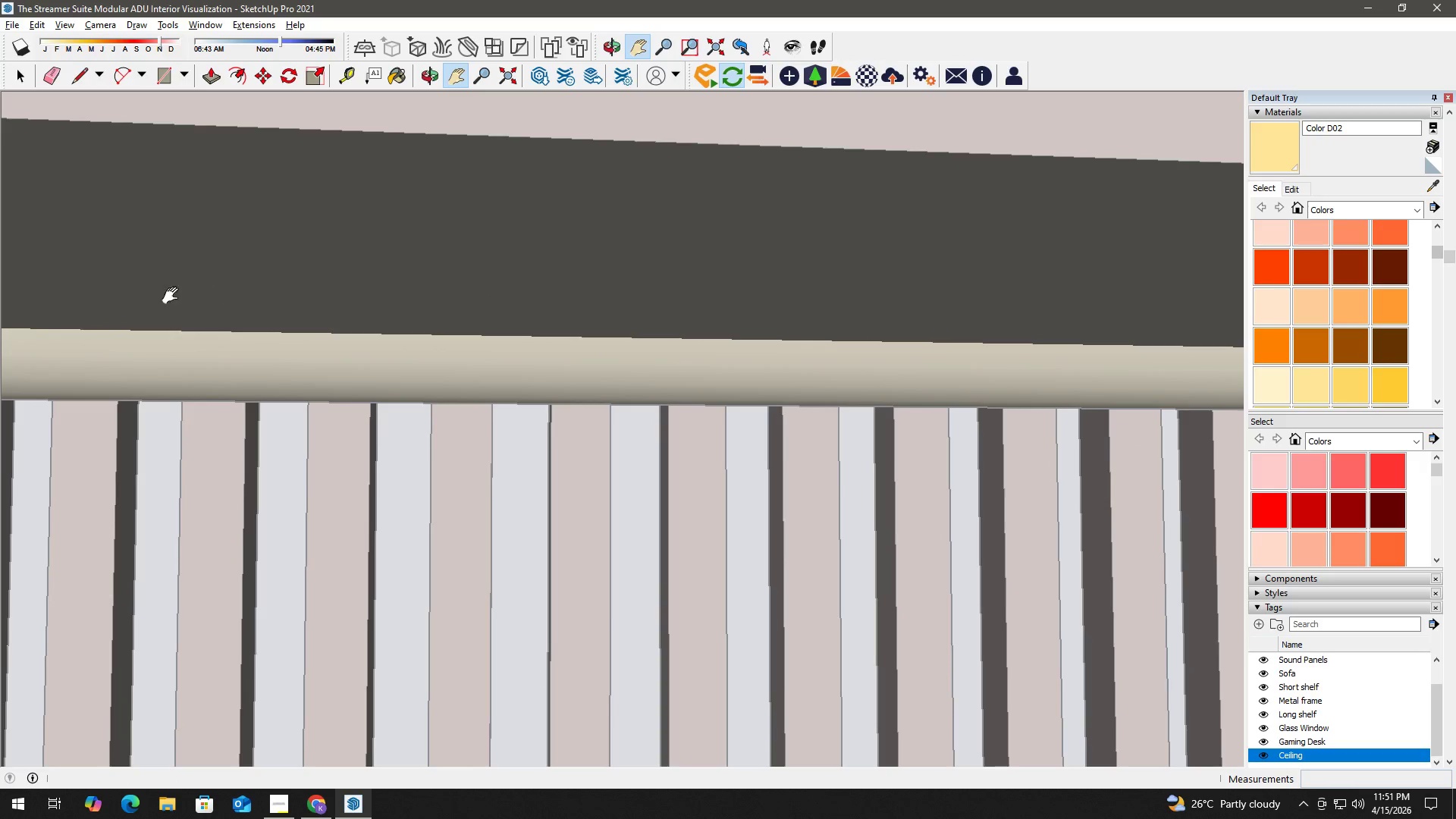 
left_click_drag(start_coordinate=[150, 301], to_coordinate=[664, 340])
 